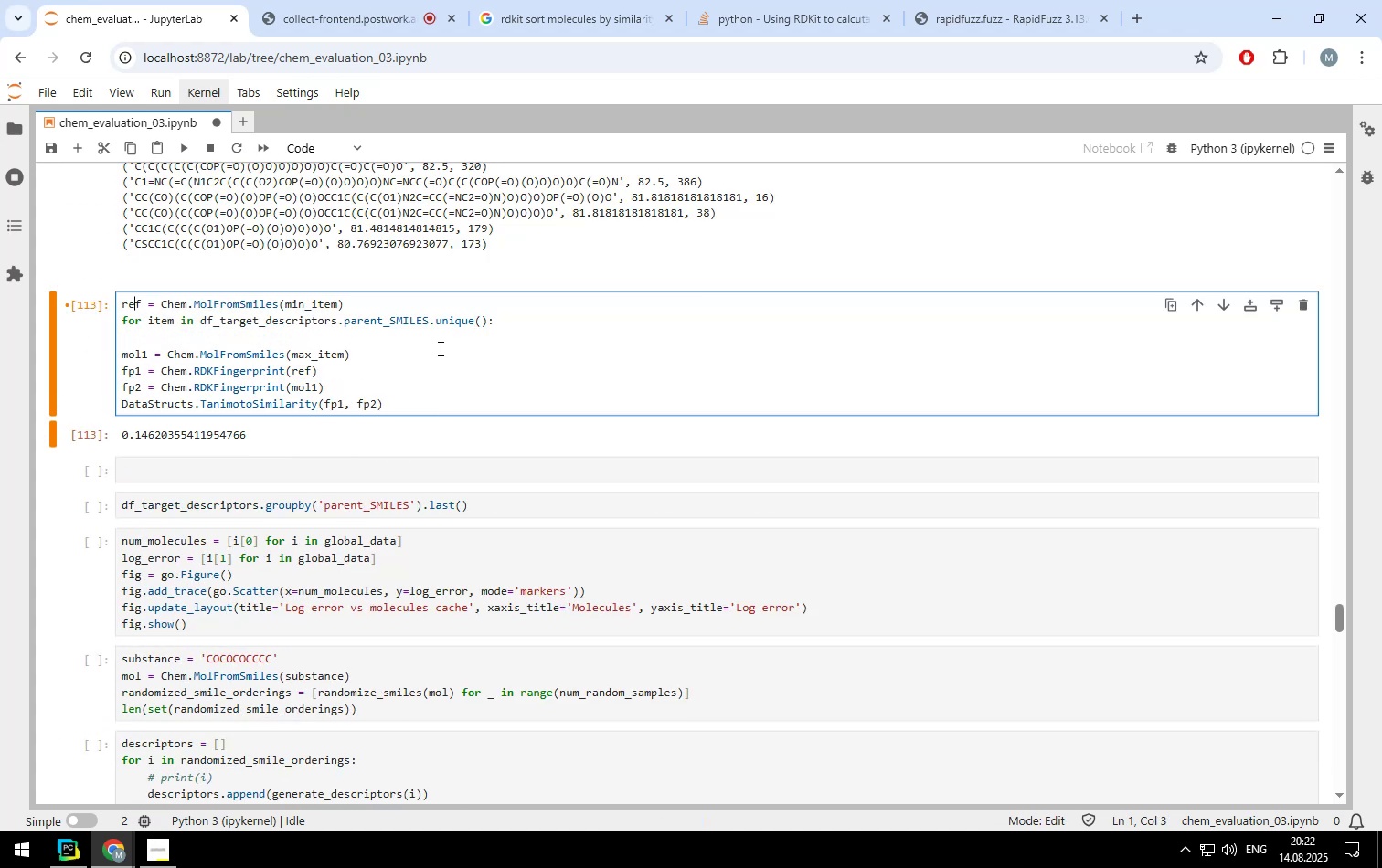 
key(ArrowLeft)
 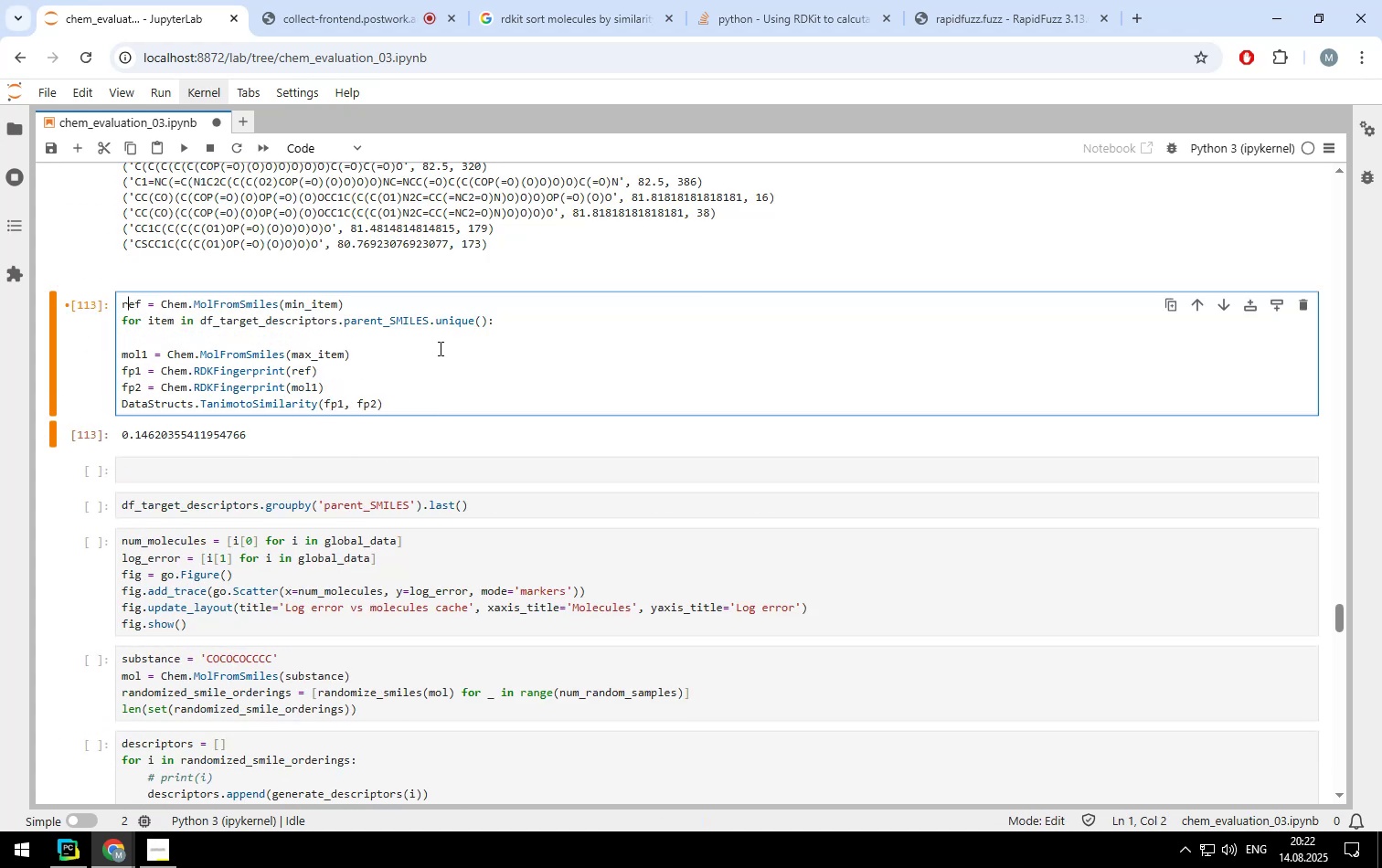 
key(ArrowLeft)
 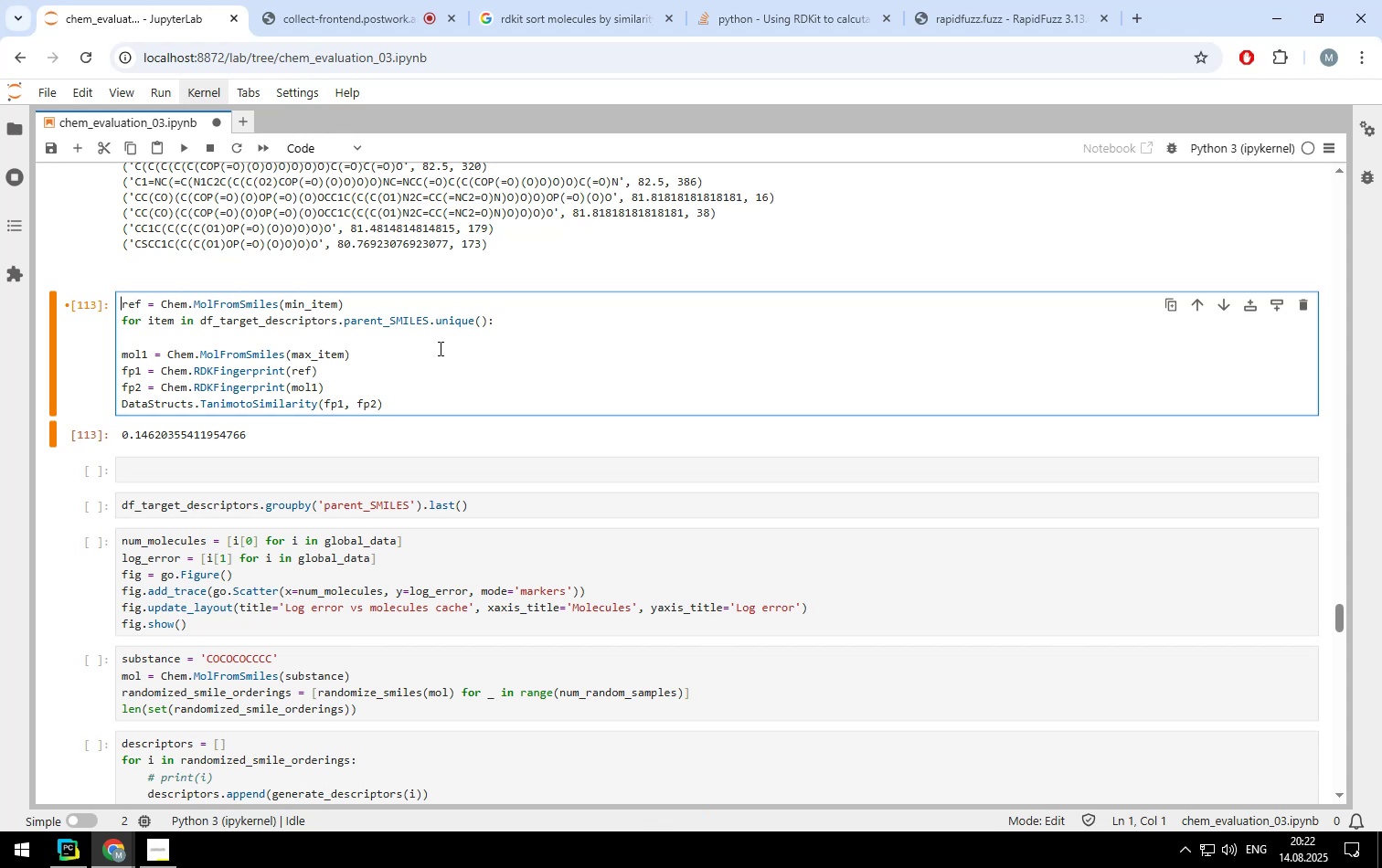 
key(Enter)
 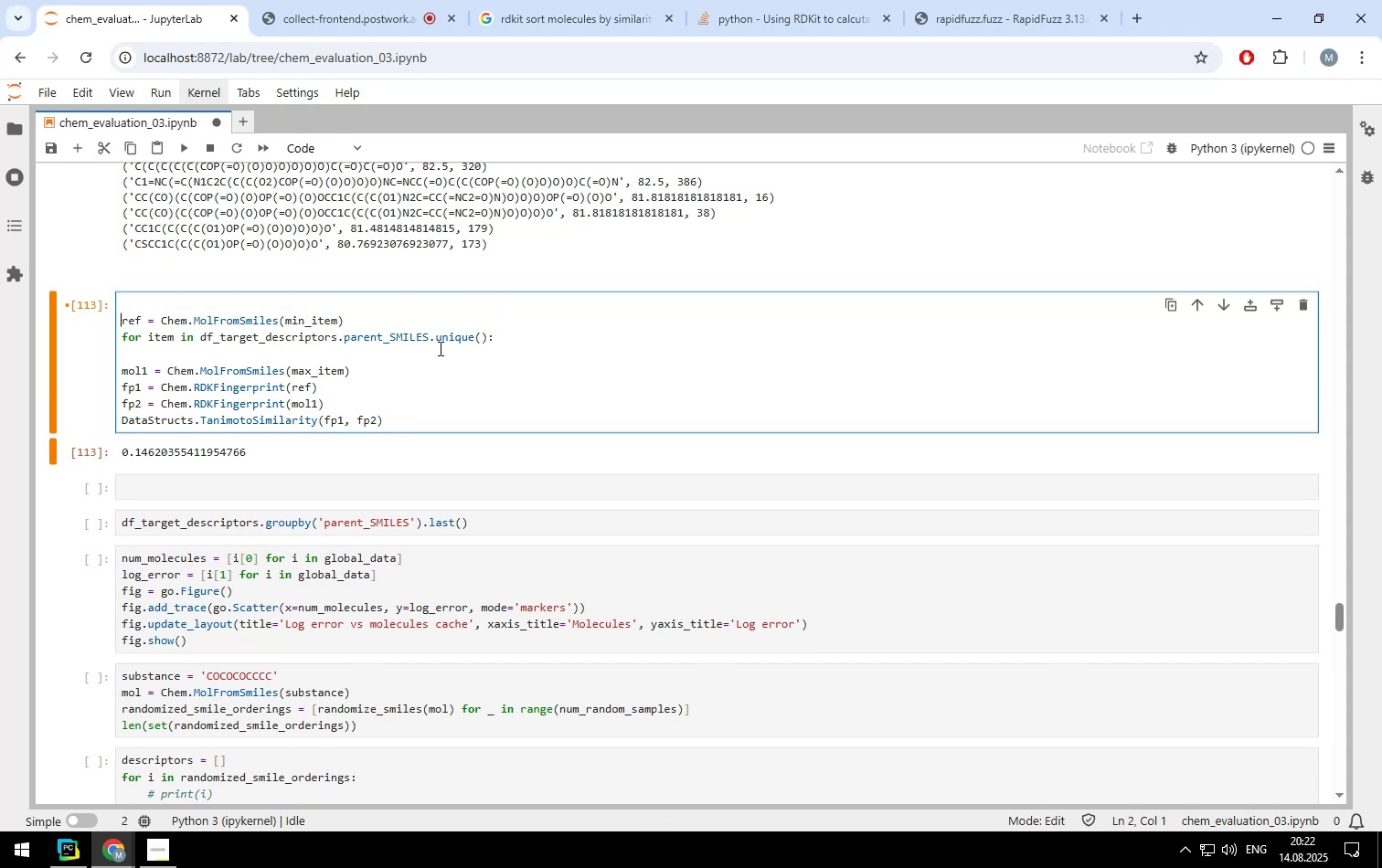 
key(ArrowUp)
 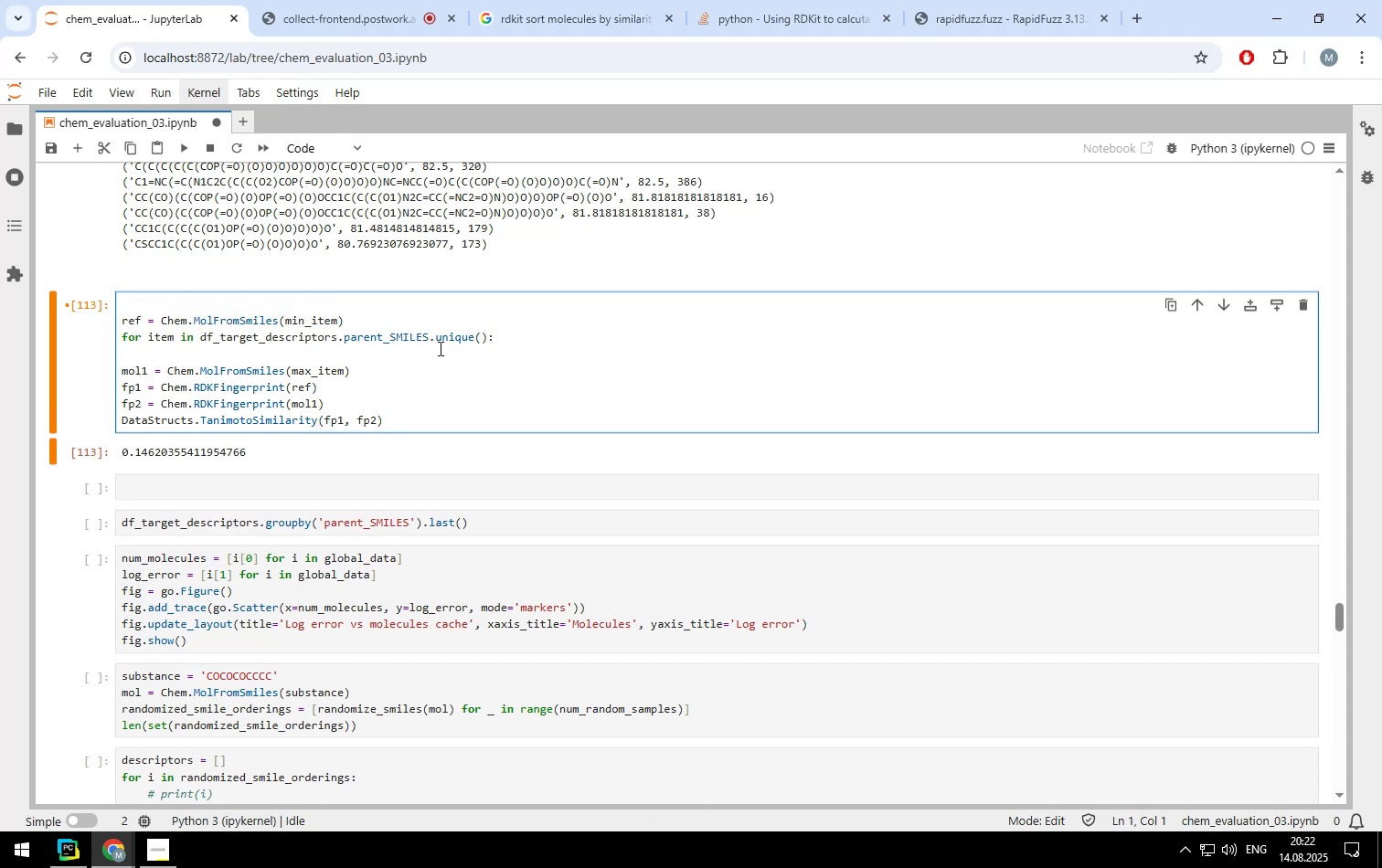 
type(sims = {})
 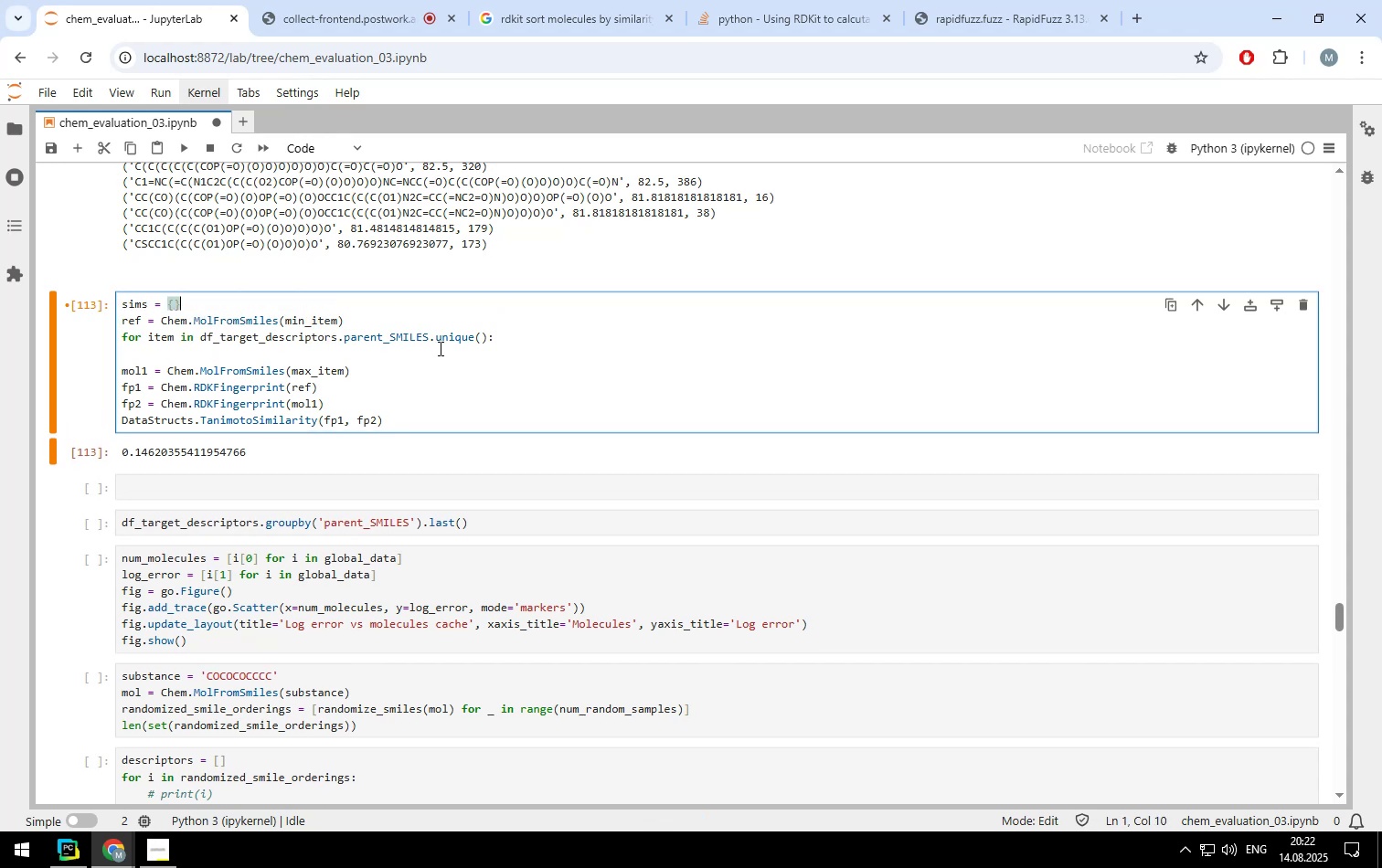 
left_click([425, 356])
 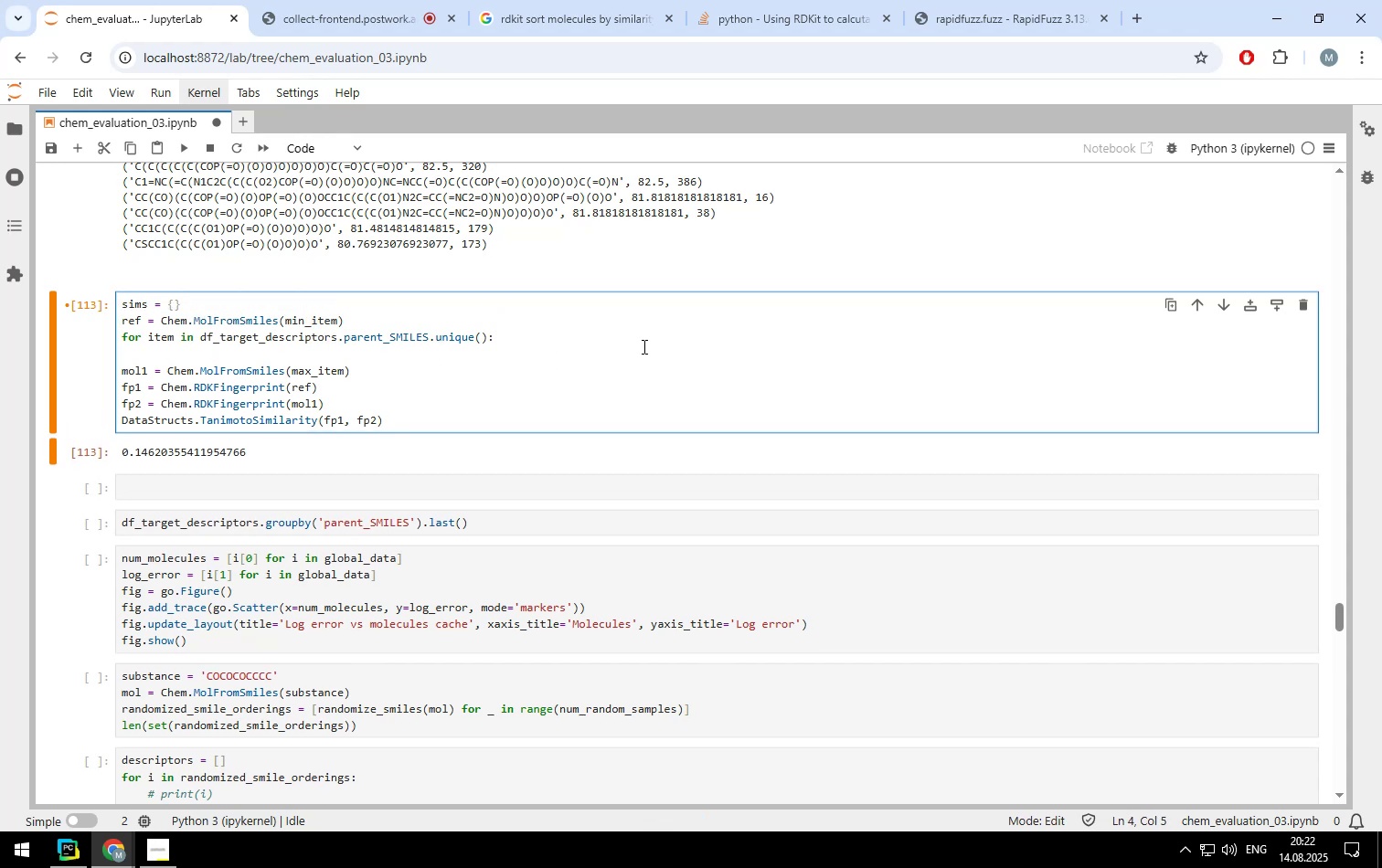 
type(sims[)
 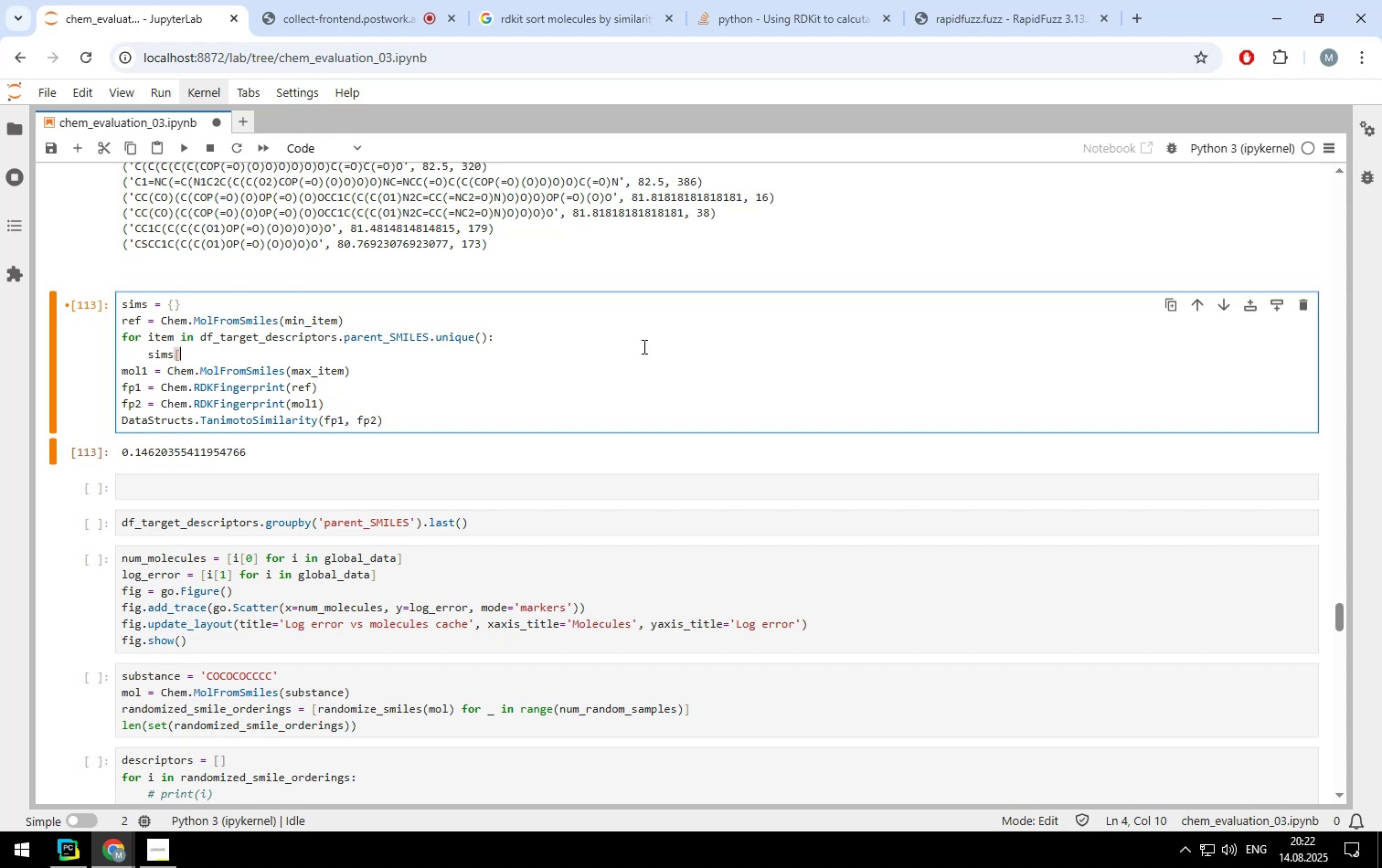 
wait(5.55)
 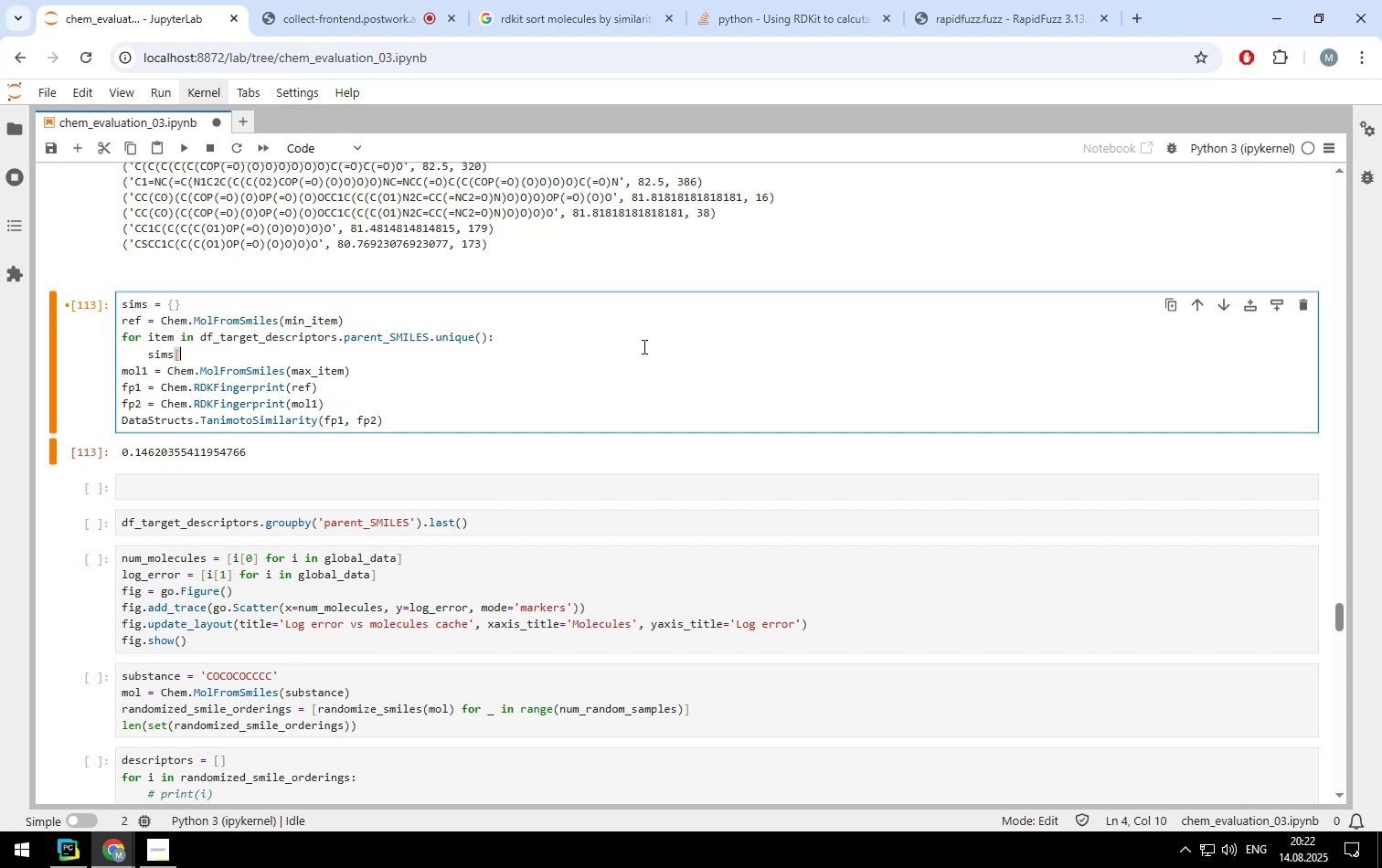 
type(item])
 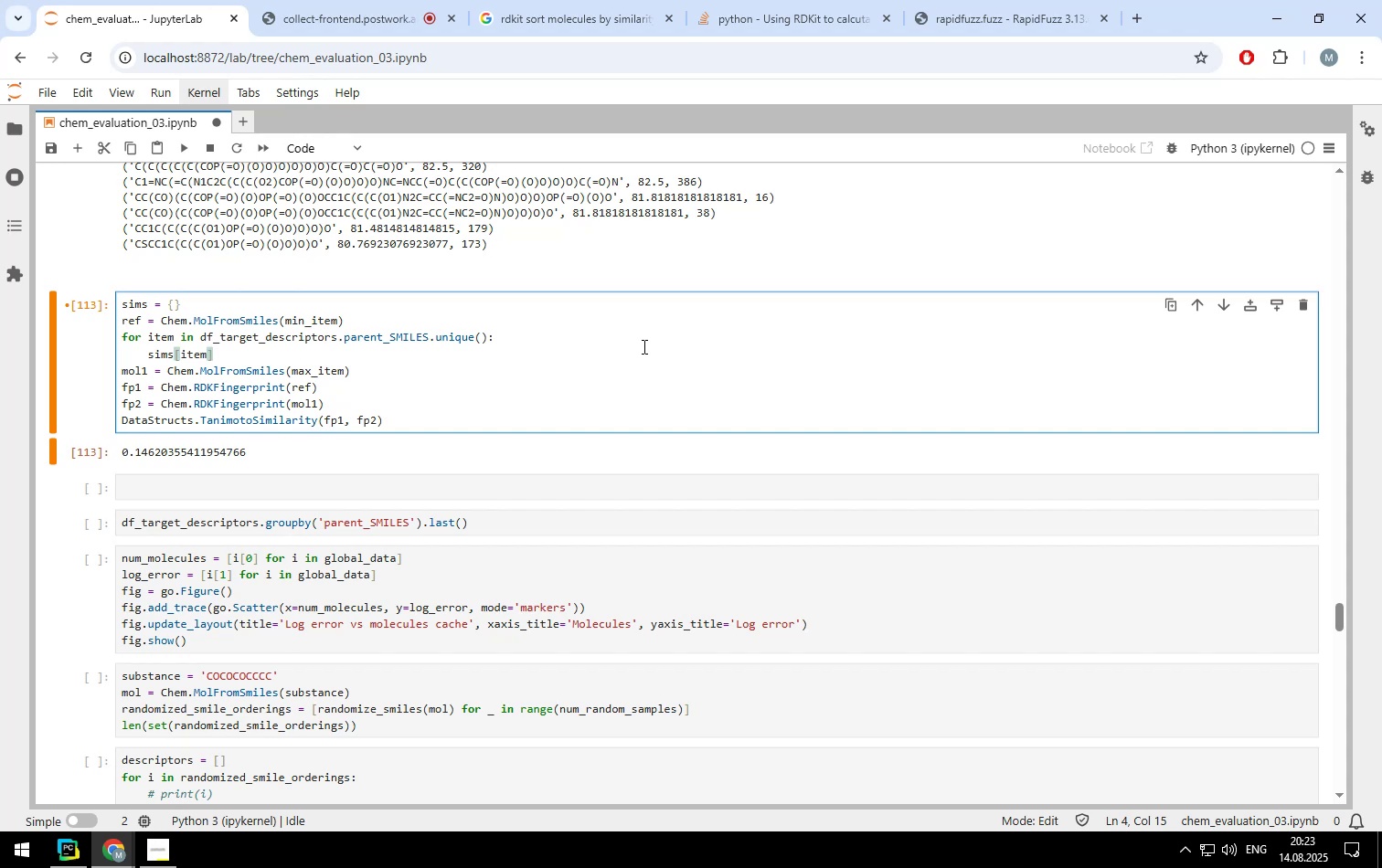 
key(Space)
 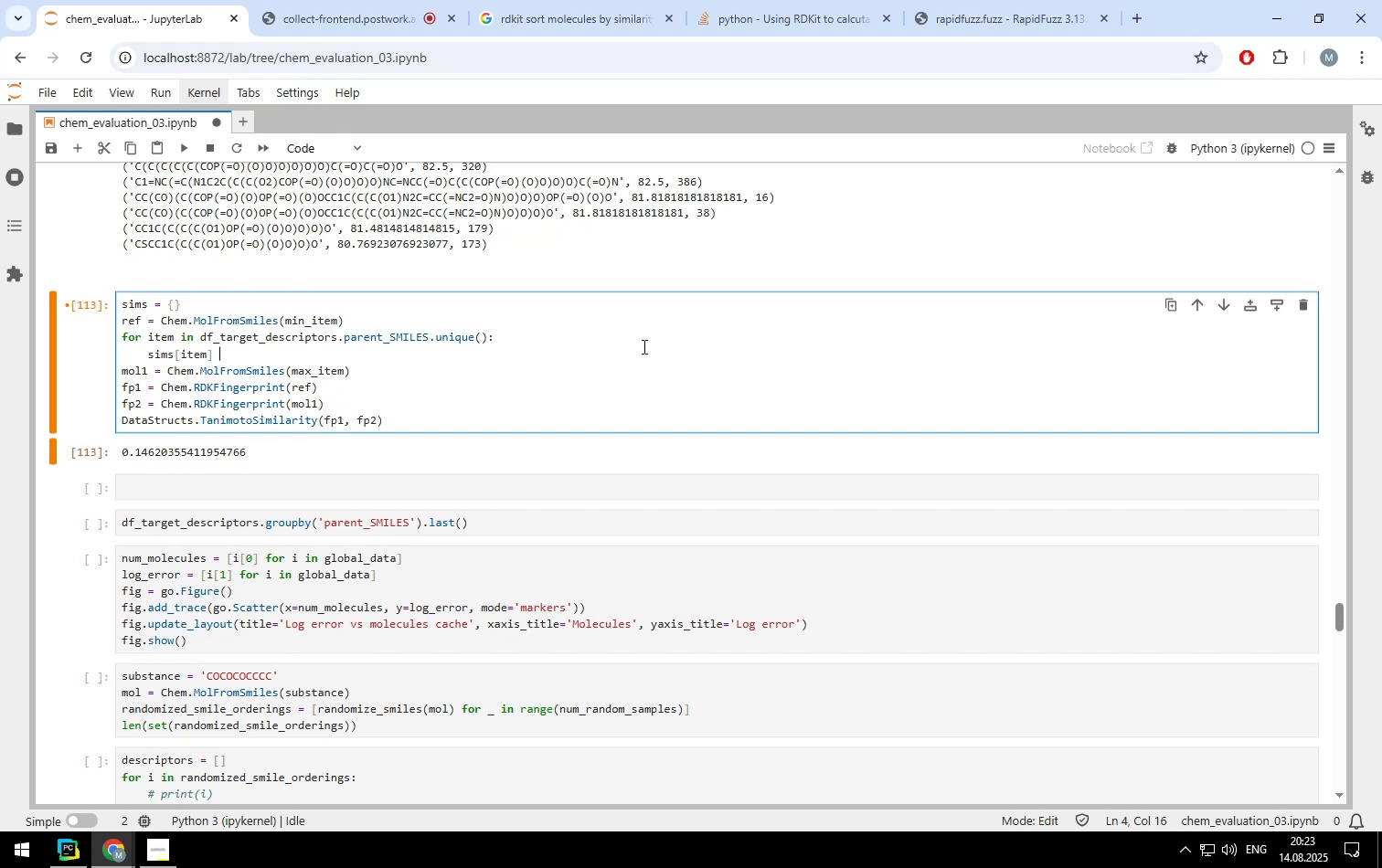 
key(Equal)
 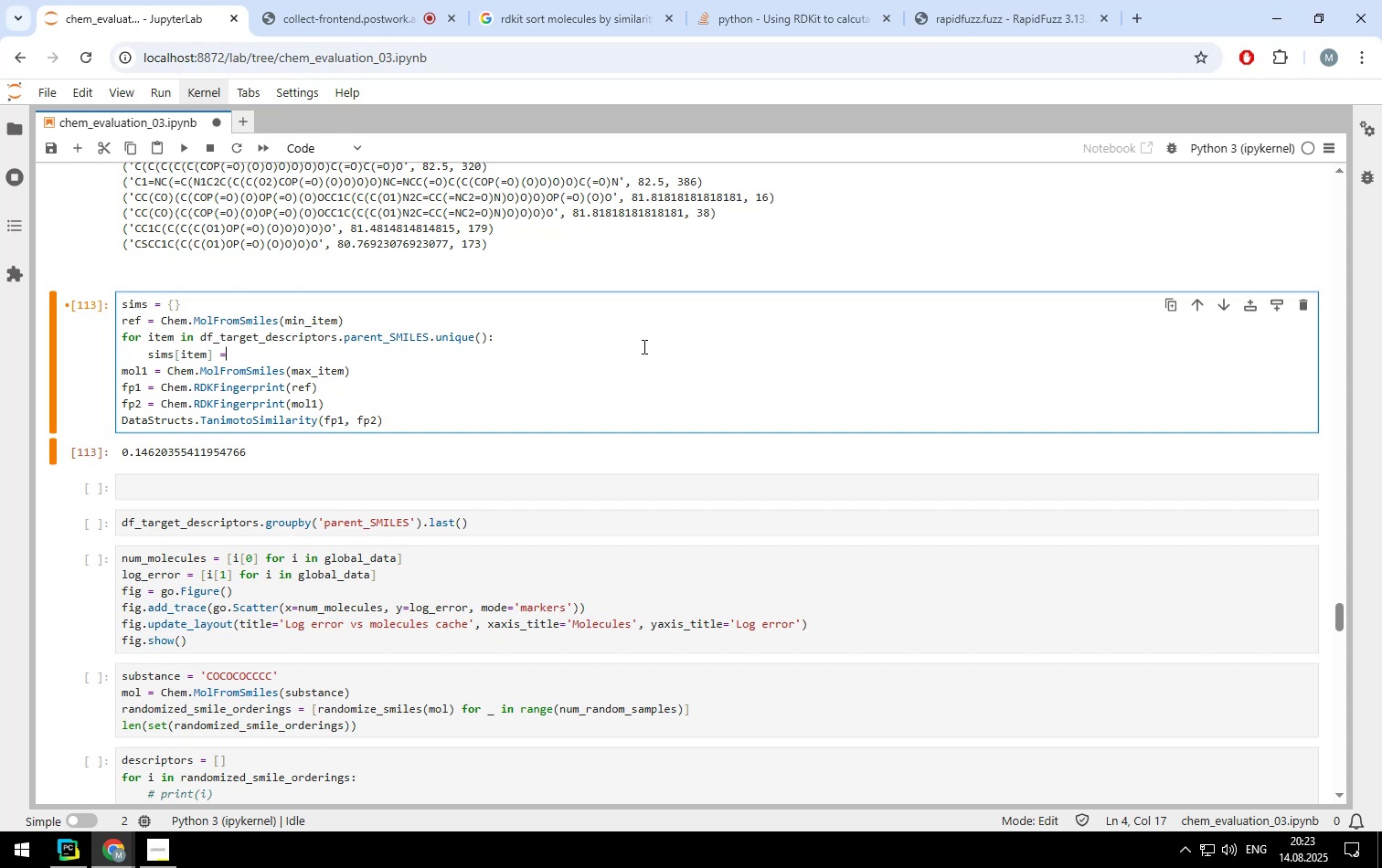 
key(Space)
 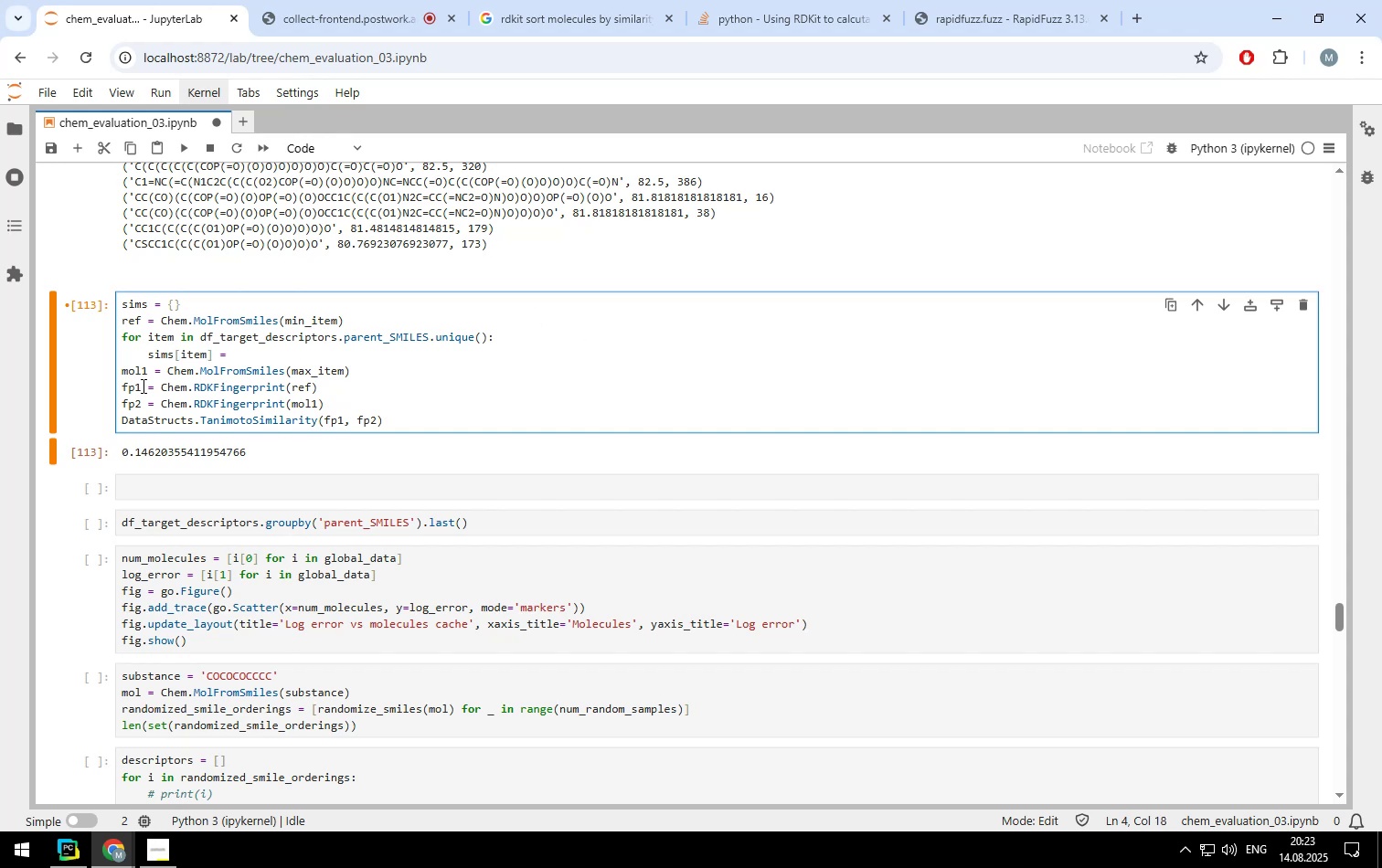 
left_click_drag(start_coordinate=[117, 386], to_coordinate=[317, 389])
 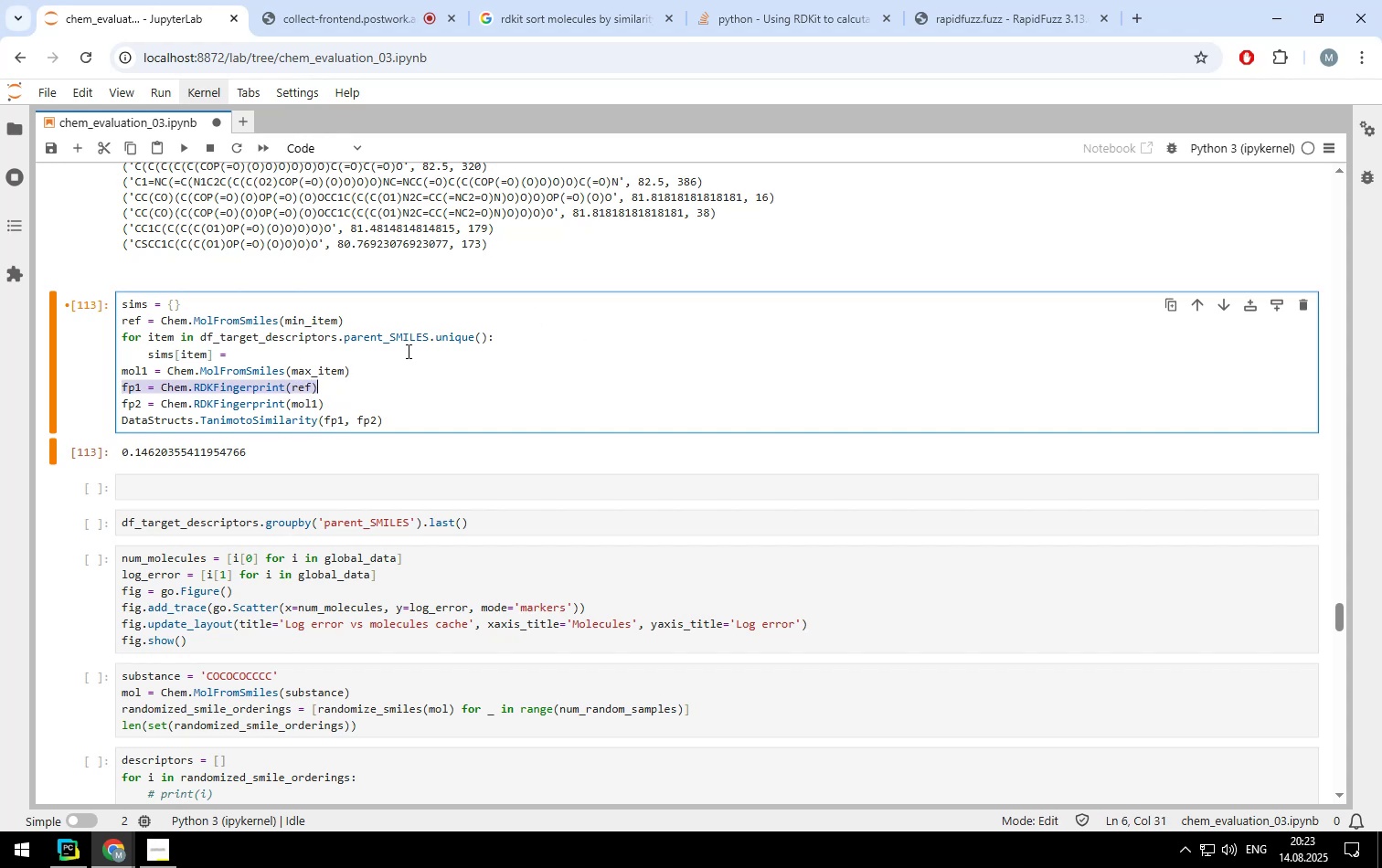 
key(Control+ControlLeft)
 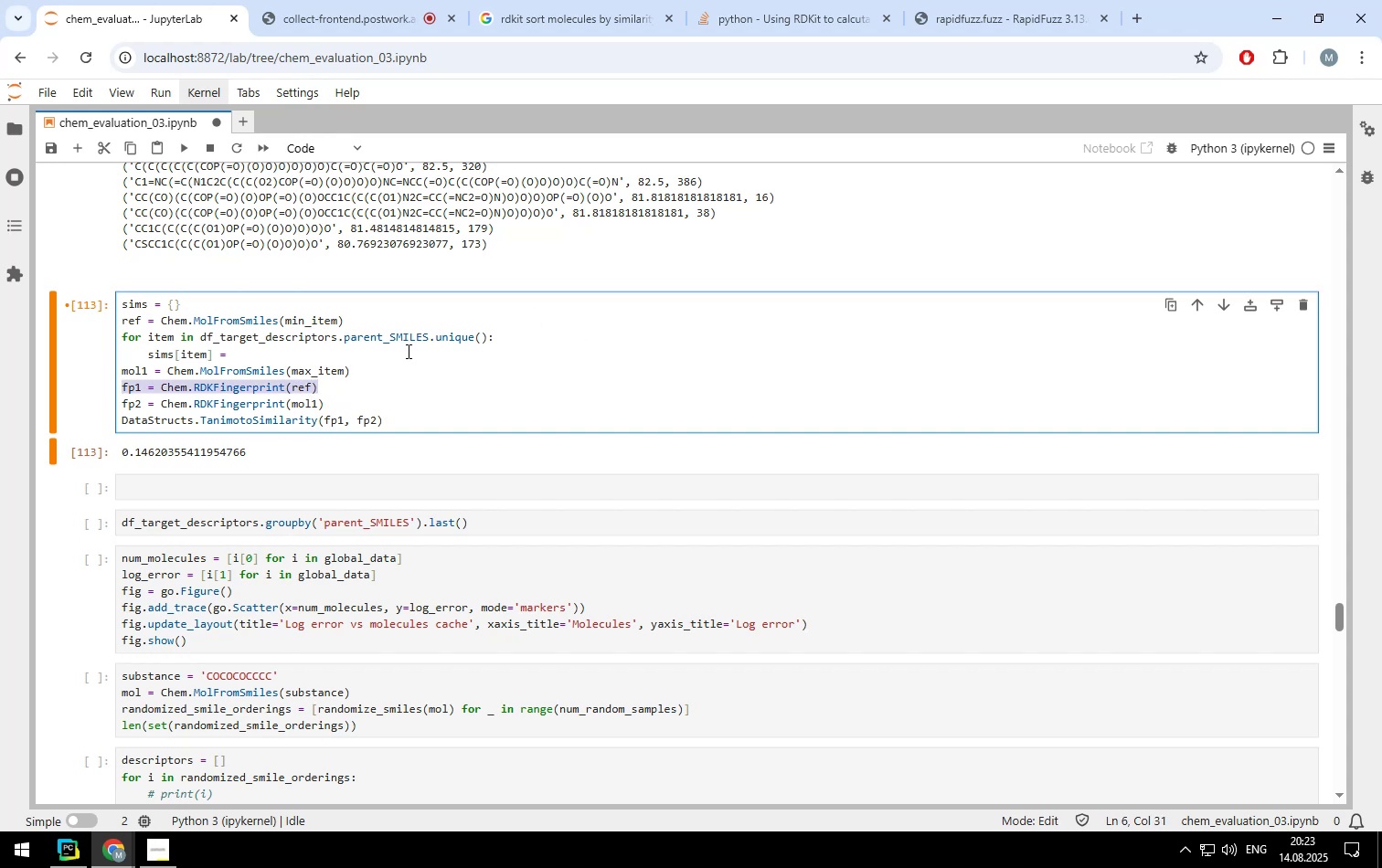 
key(Control+X)
 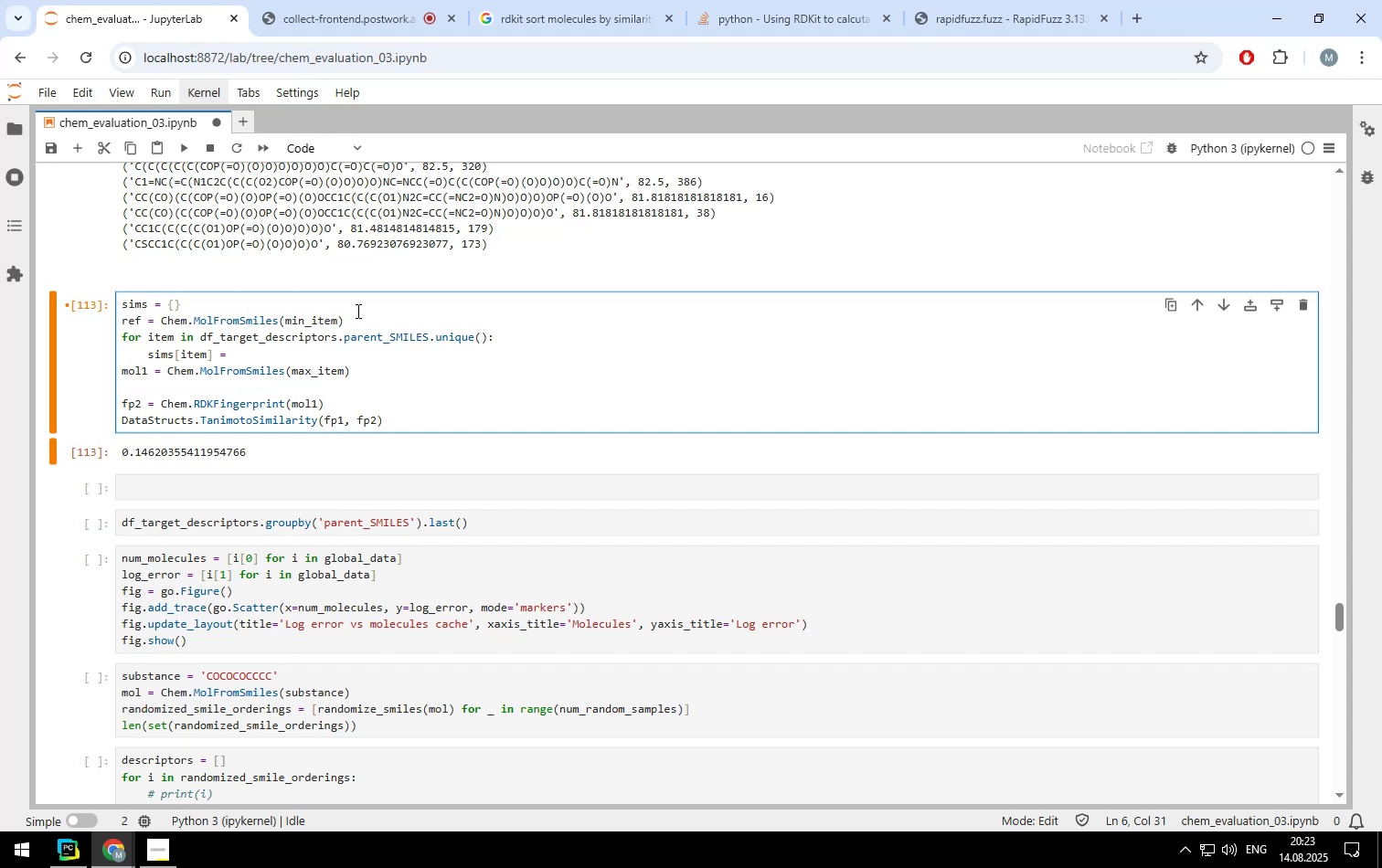 
left_click([362, 326])
 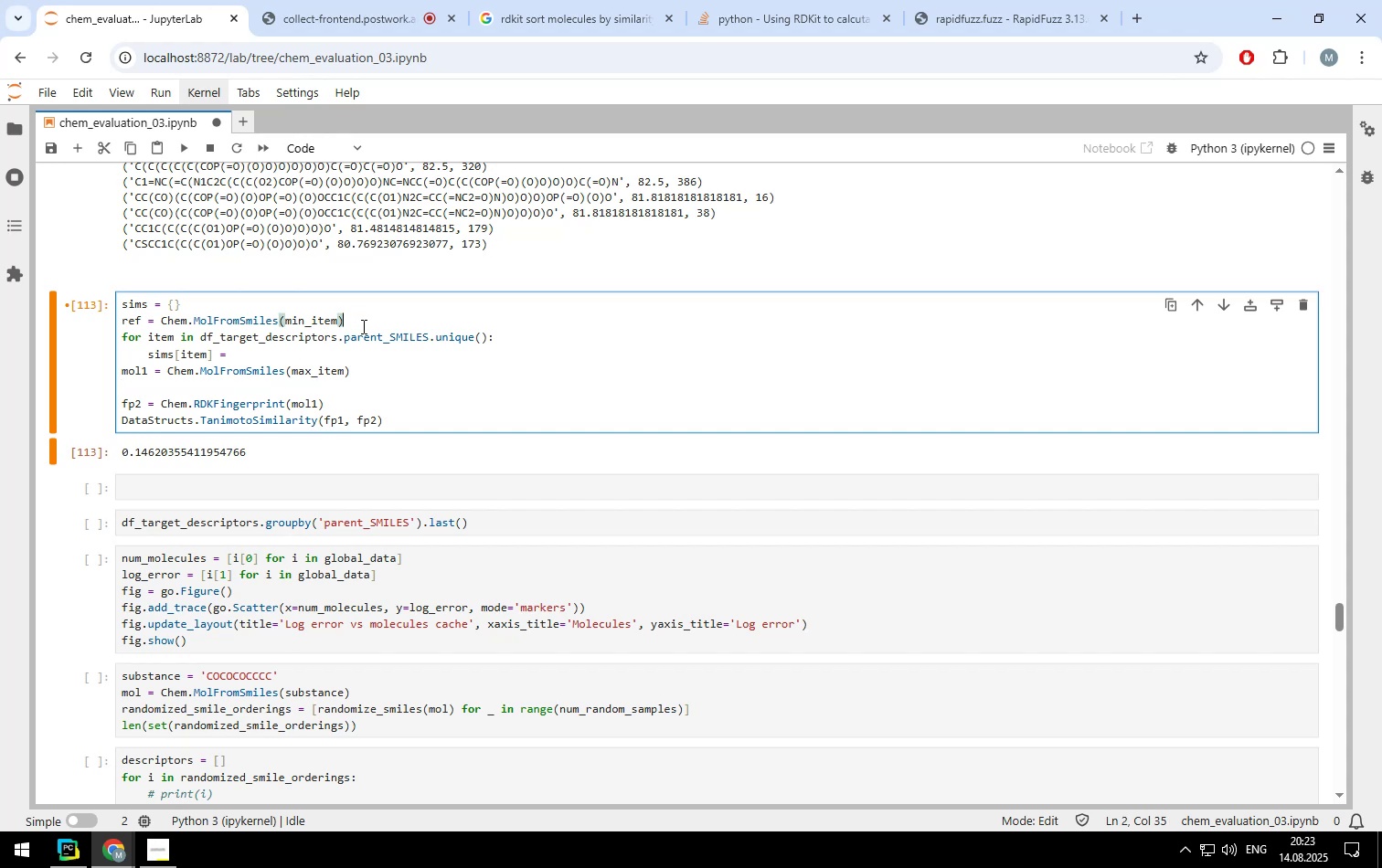 
key(Enter)
 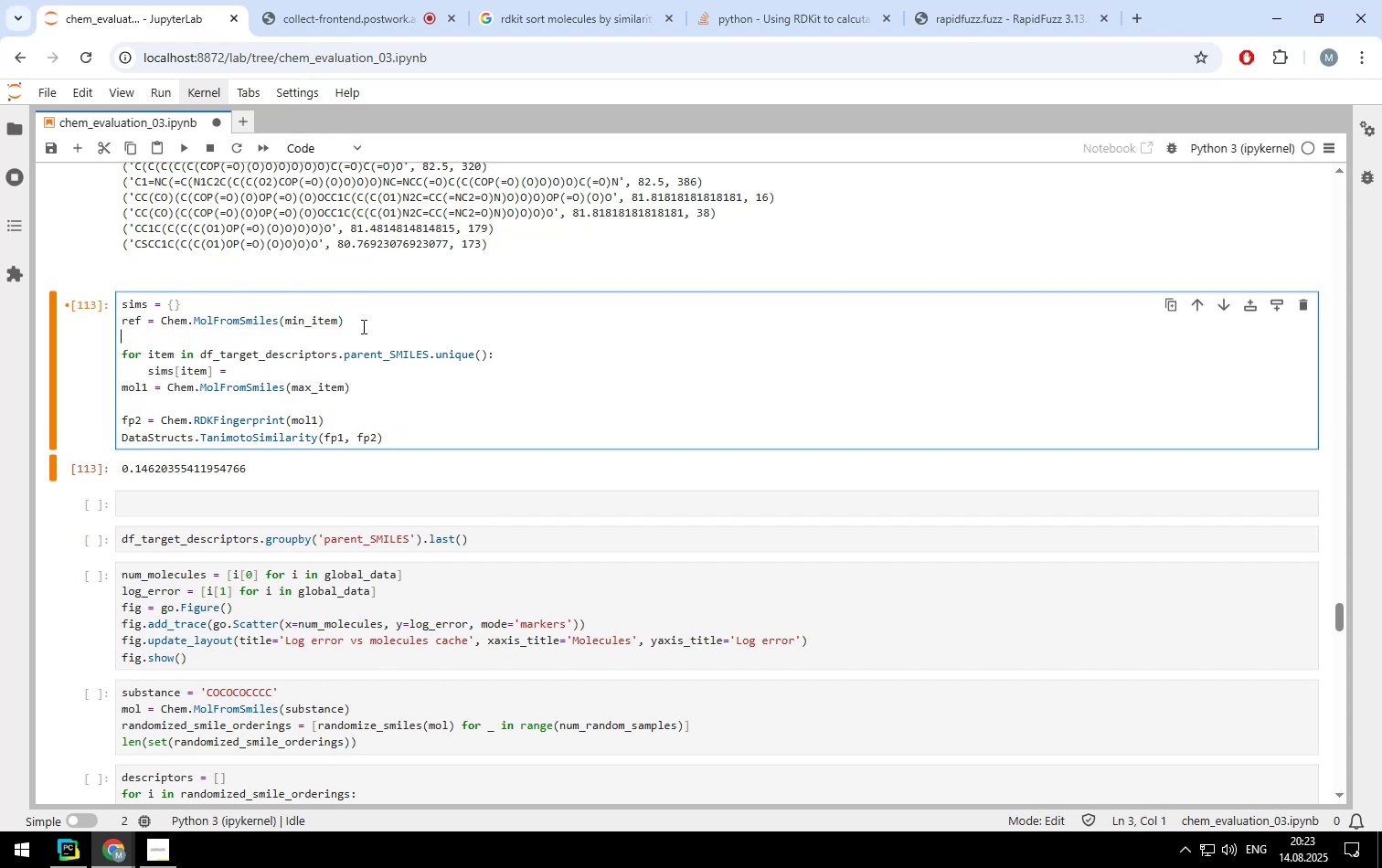 
key(Control+ControlLeft)
 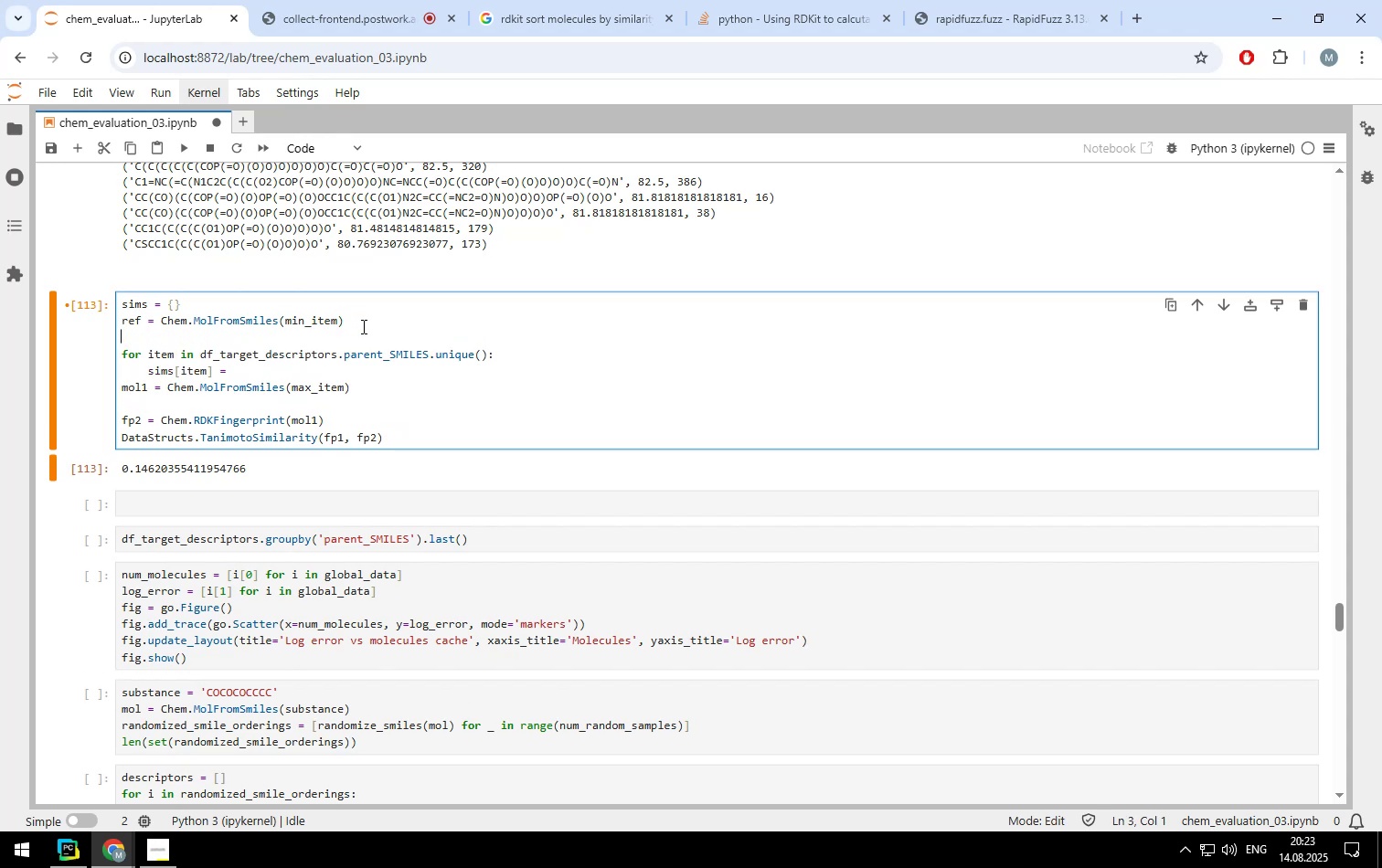 
key(Control+V)
 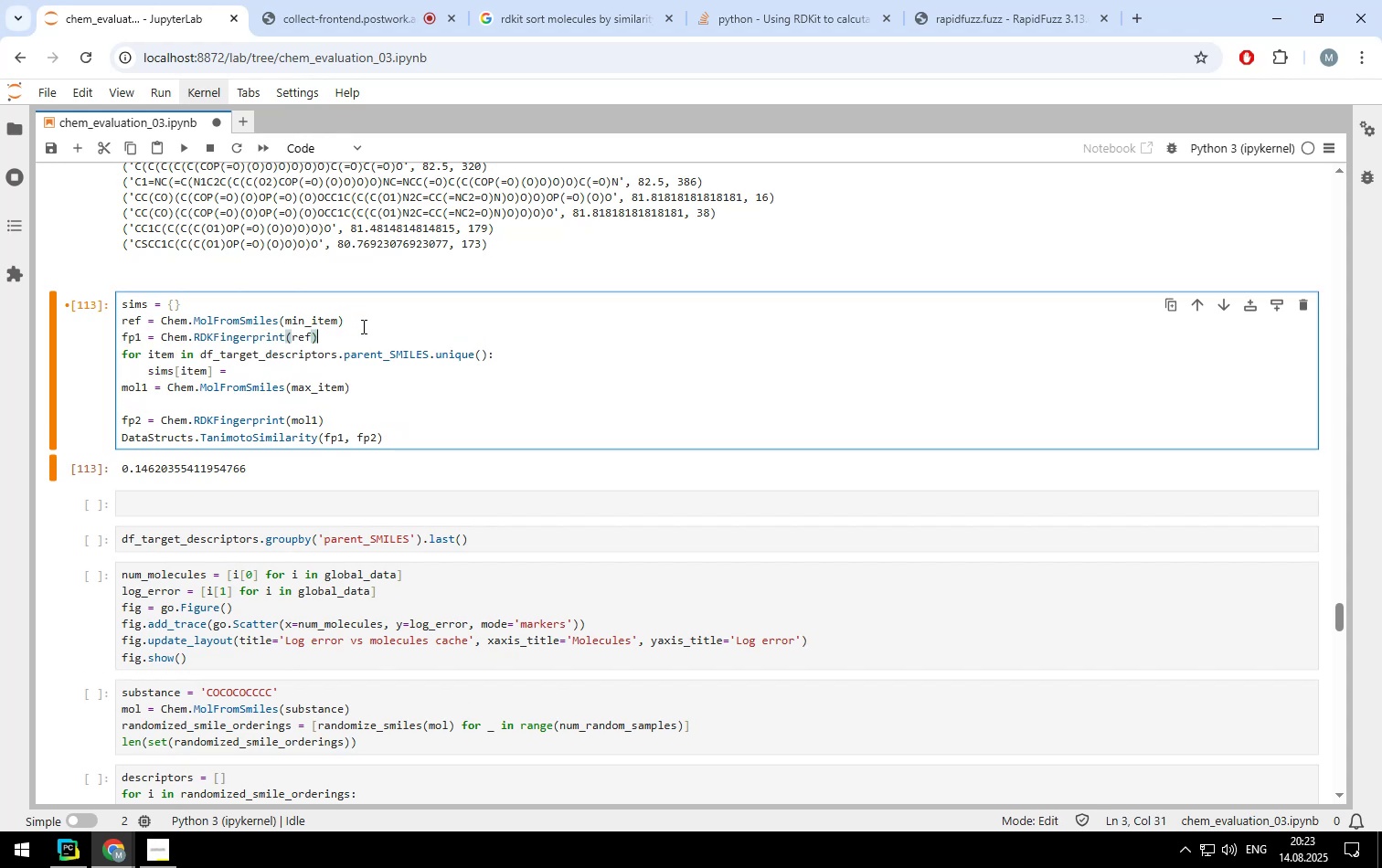 
hold_key(key=ArrowLeft, duration=1.51)
 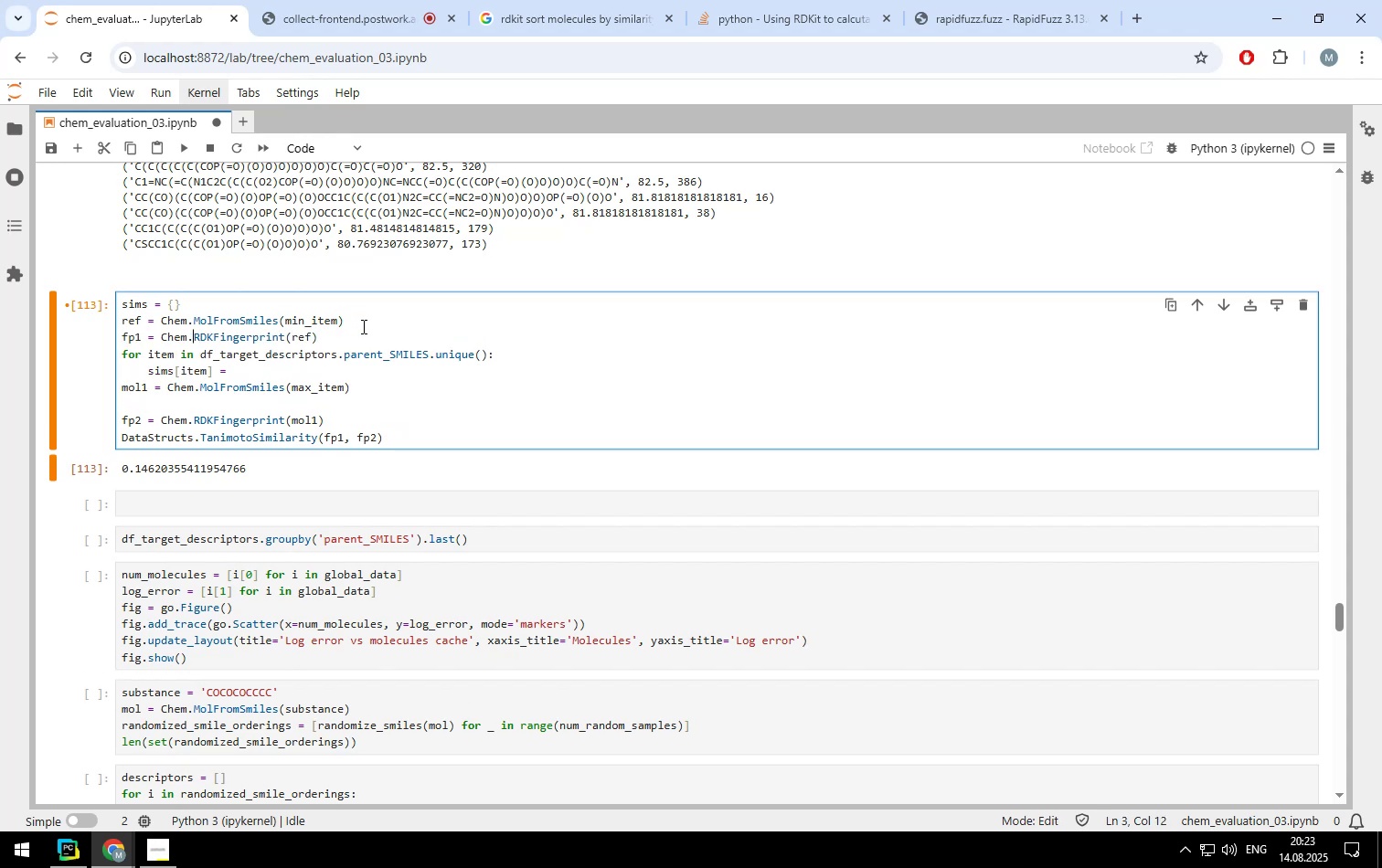 
hold_key(key=ArrowLeft, duration=1.14)
 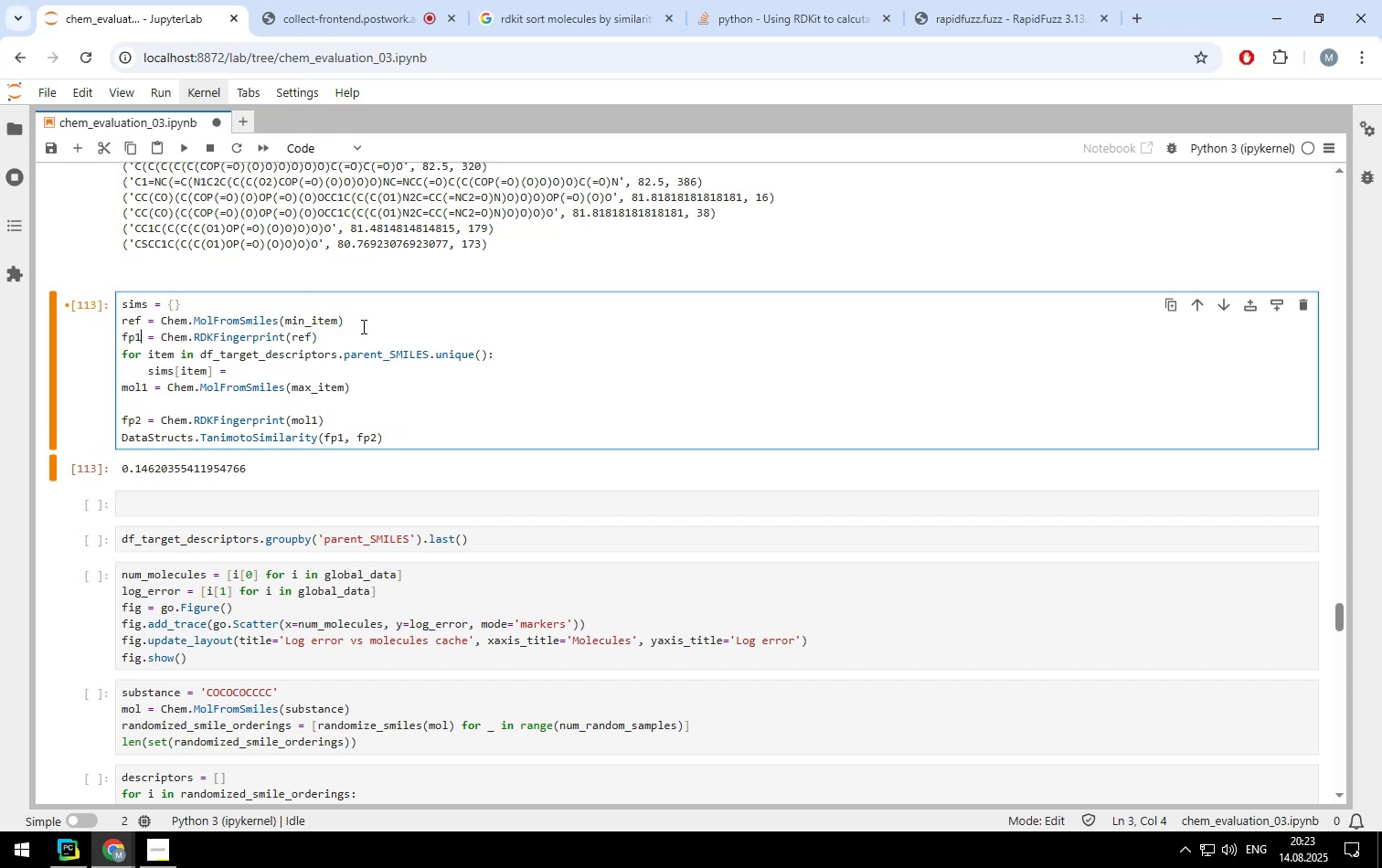 
key(Backspace)
type(_ref)
 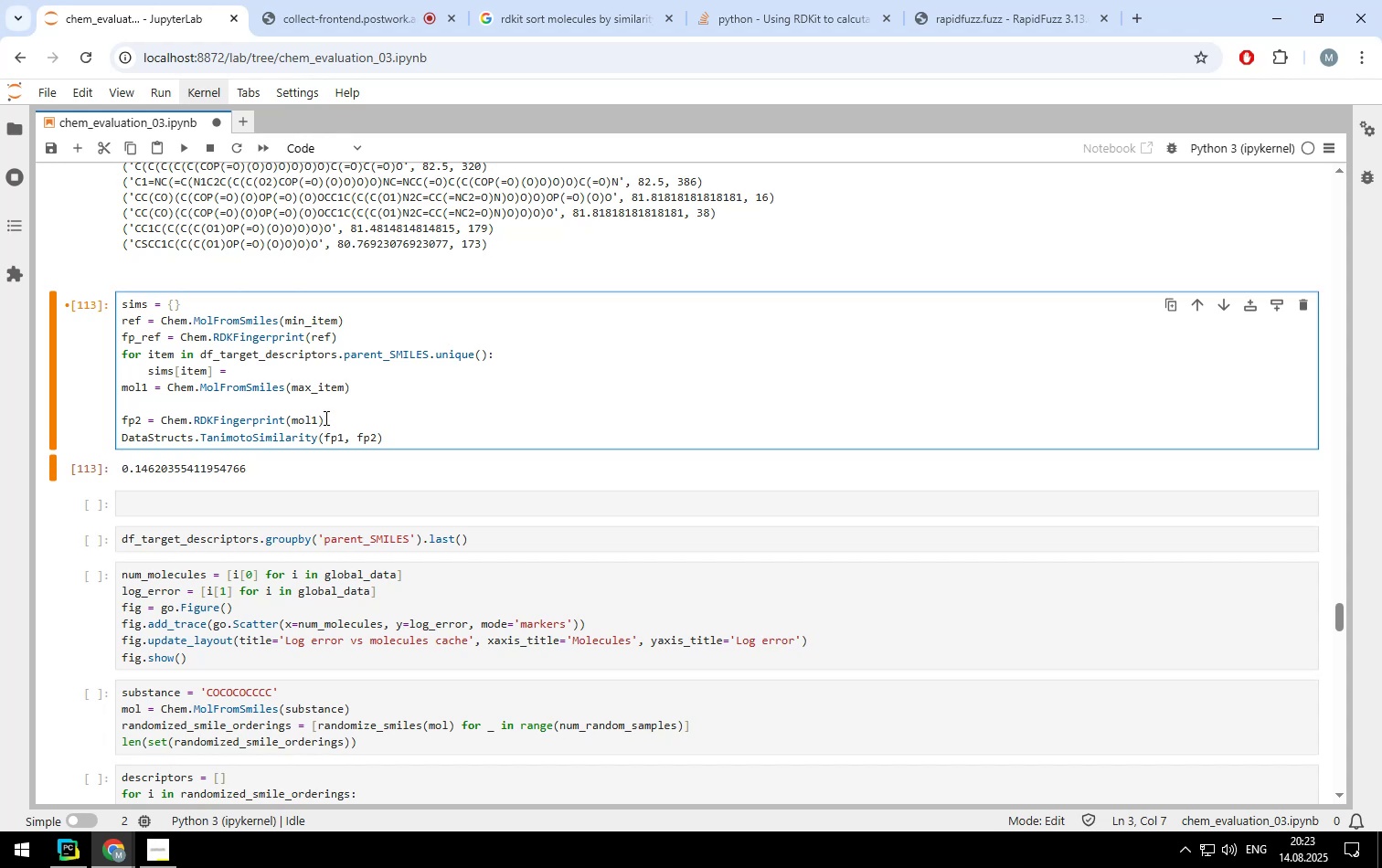 
wait(5.79)
 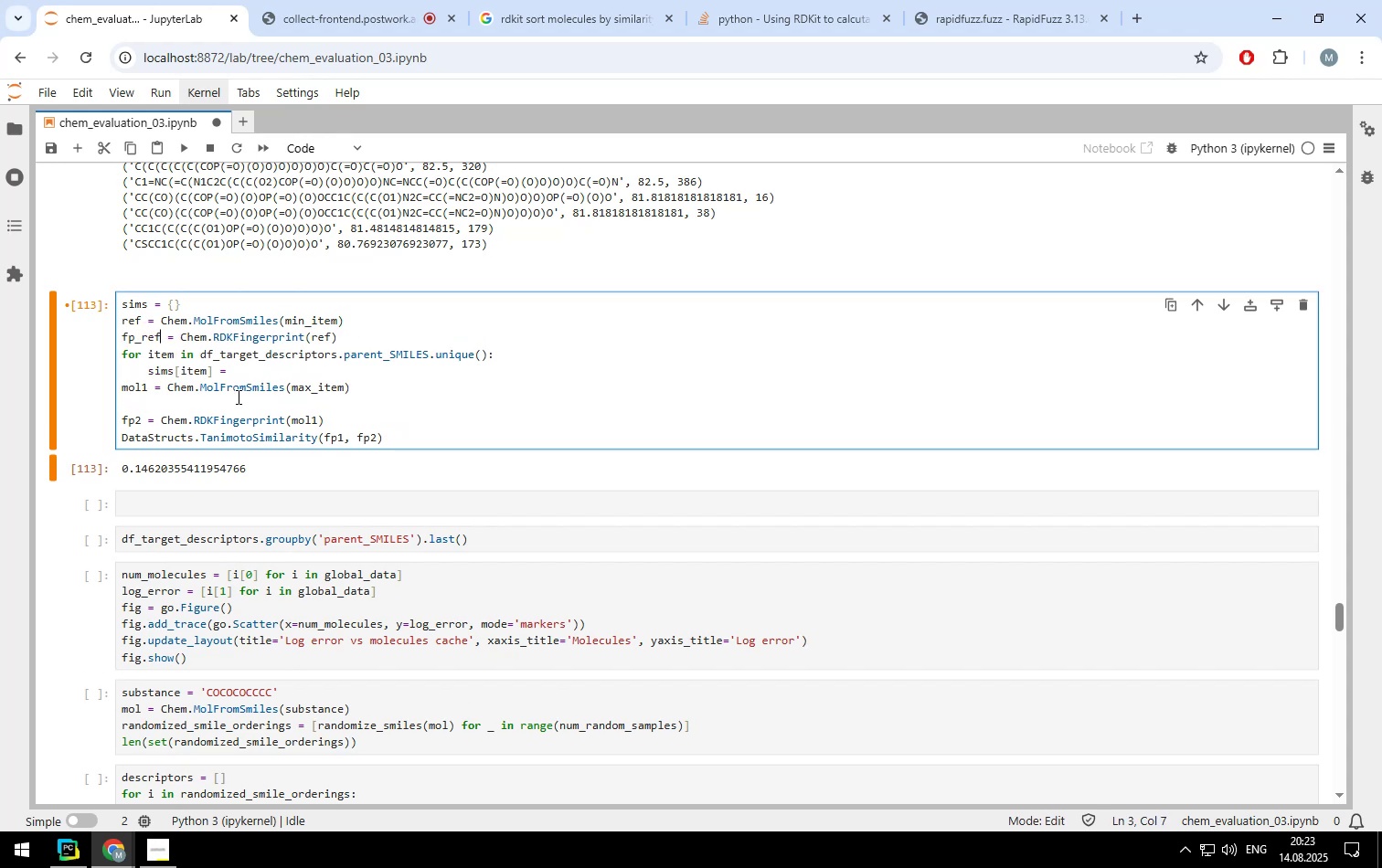 
left_click([122, 393])
 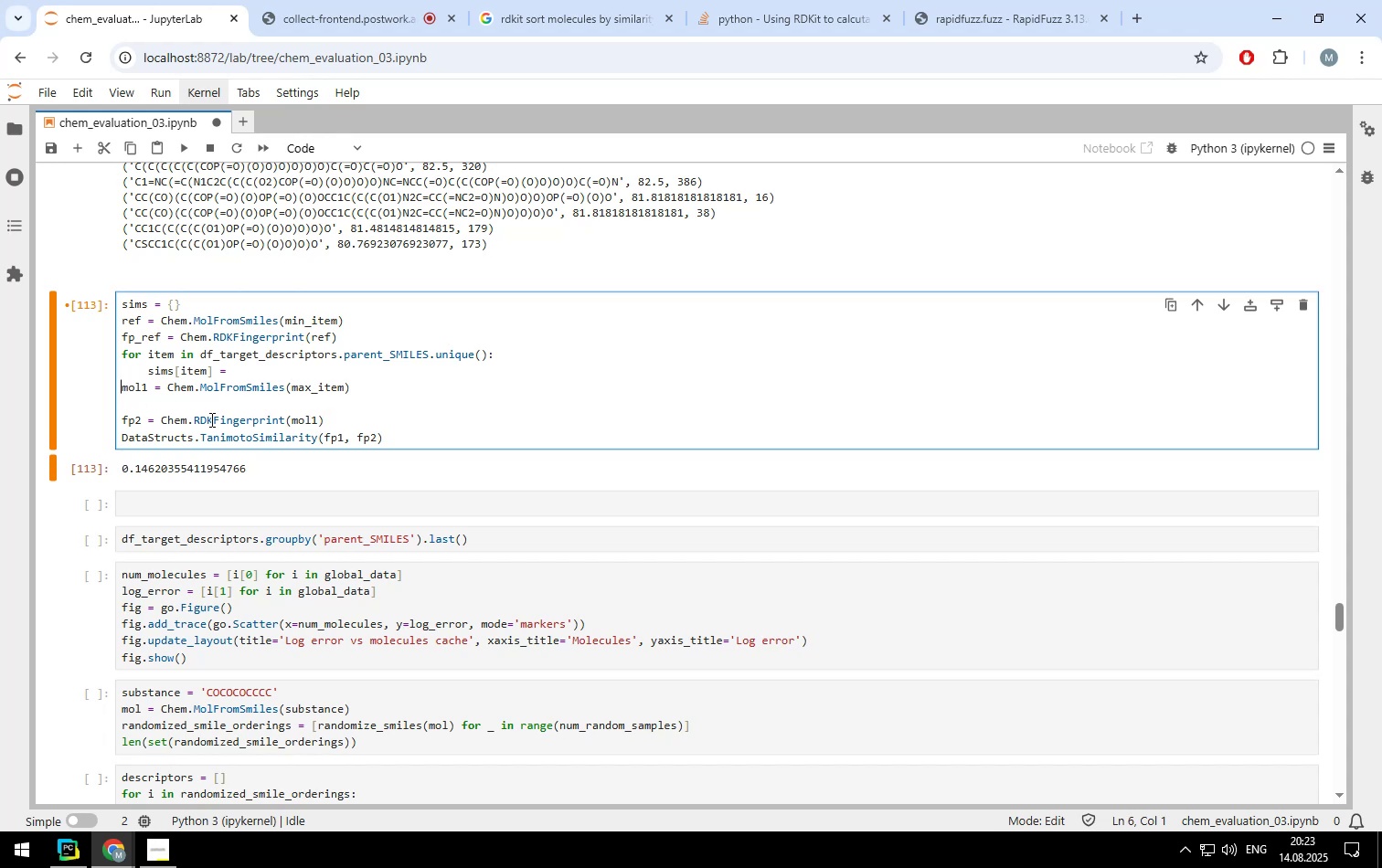 
key(Tab)
 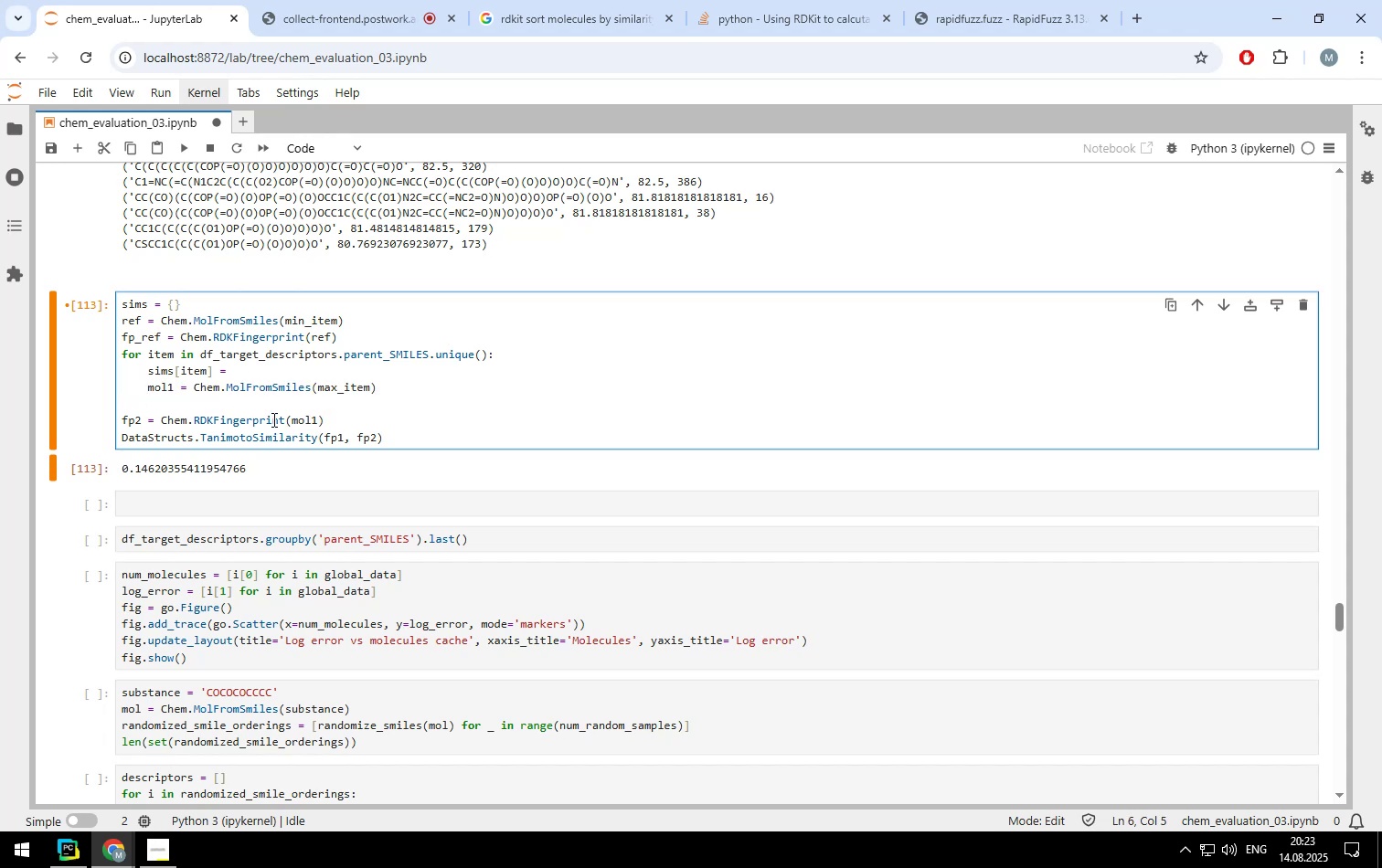 
hold_key(key=ShiftLeft, duration=0.54)
left_click([377, 389])
 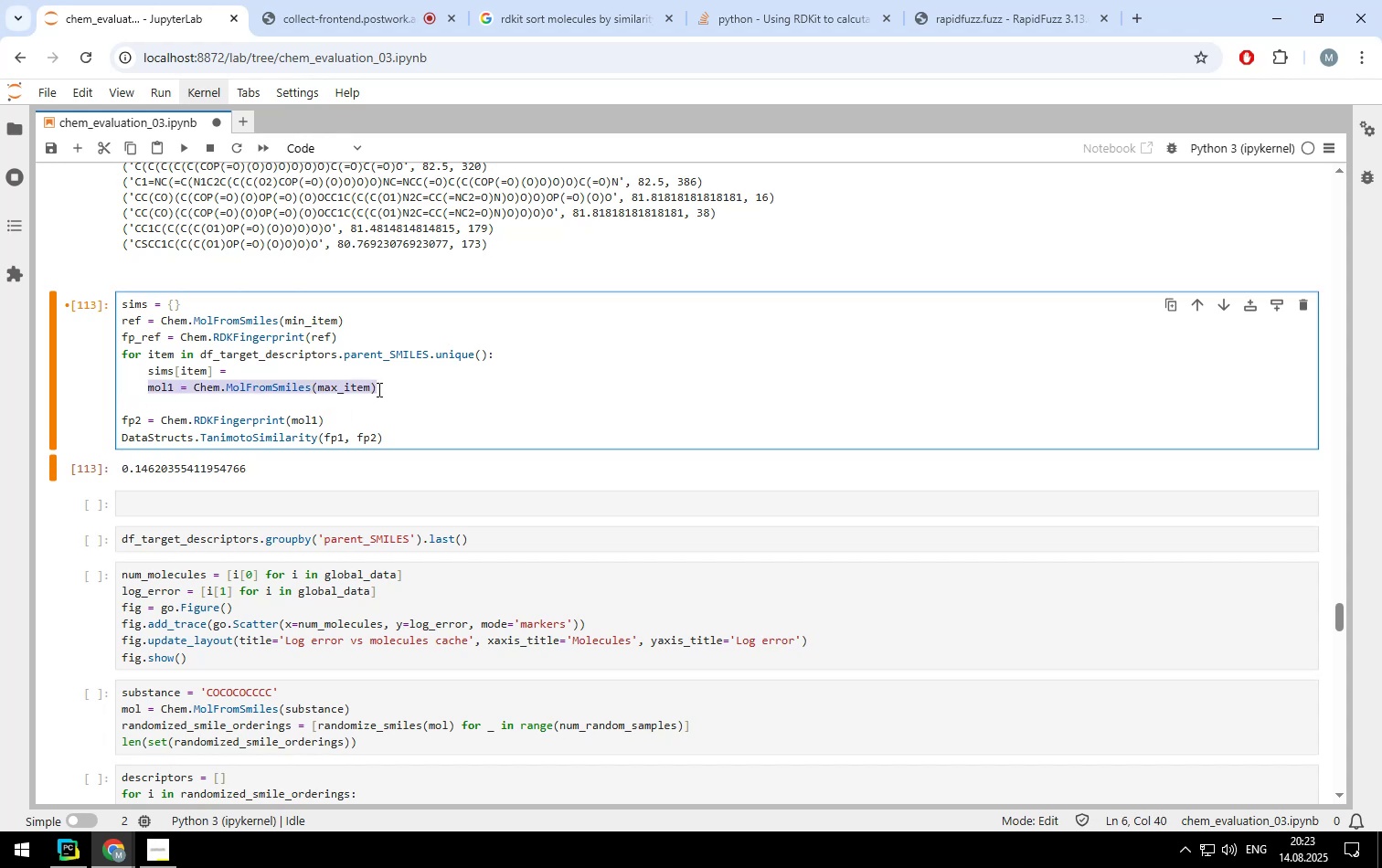 
key(Control+X)
 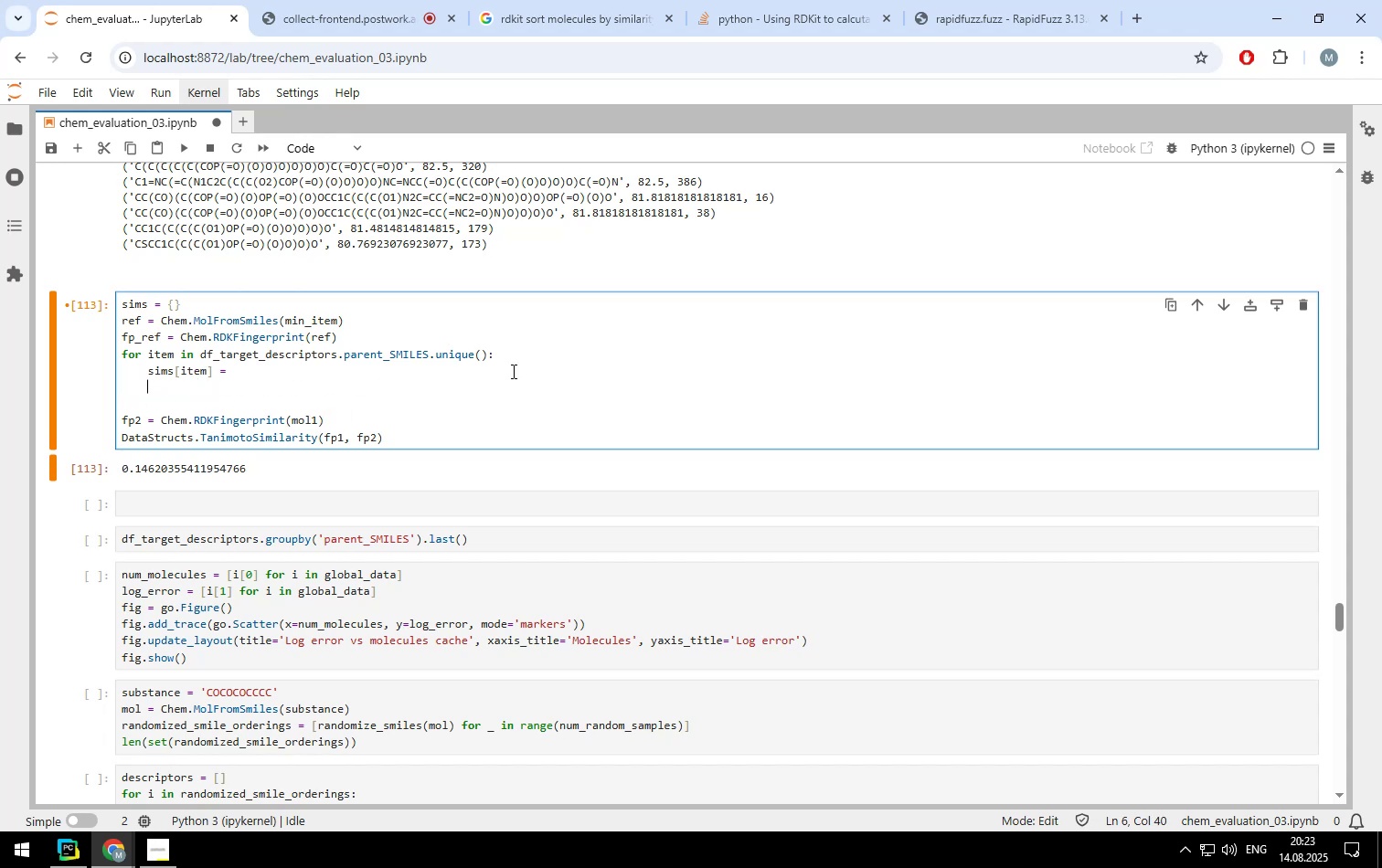 
left_click([516, 357])
 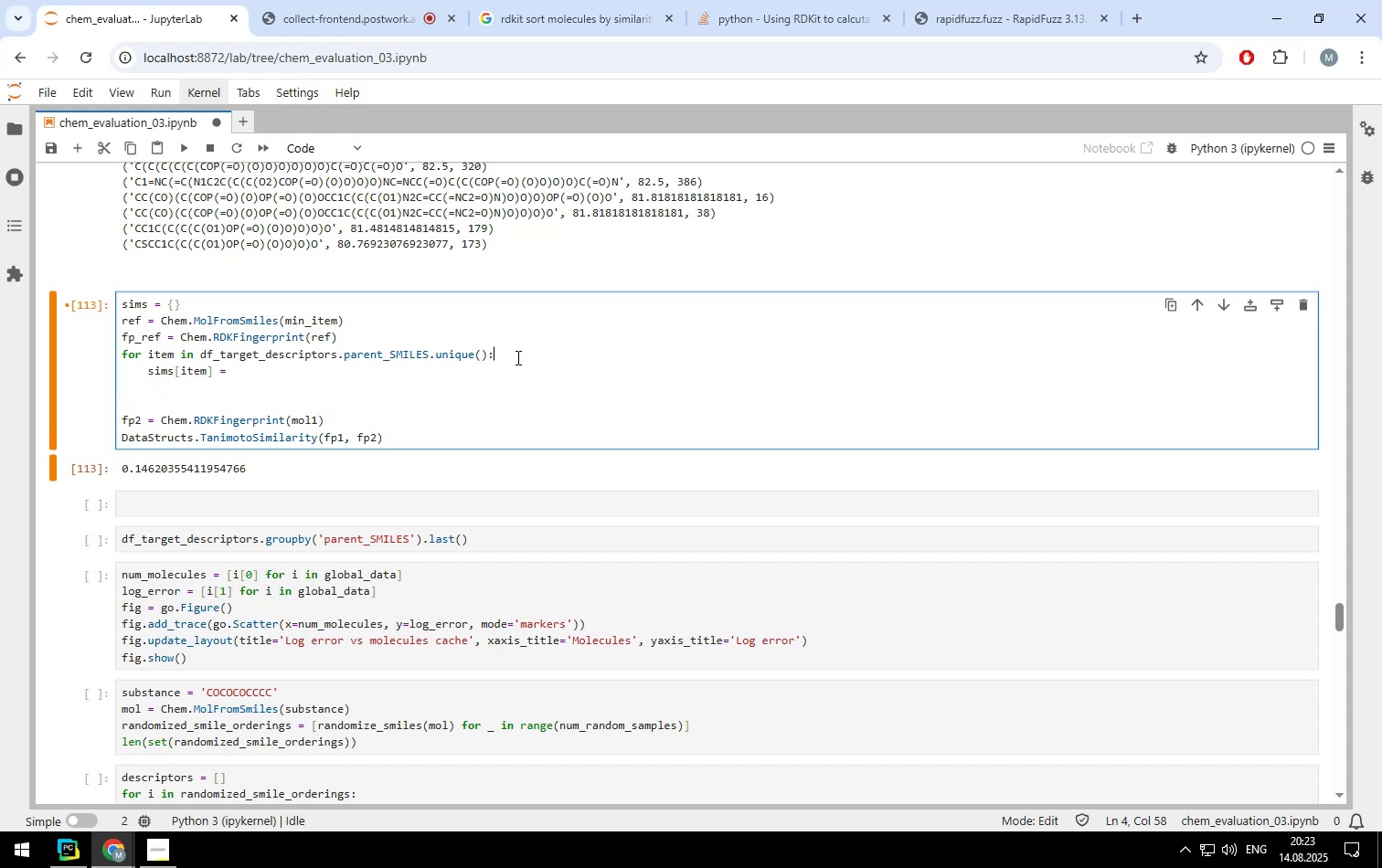 
key(Enter)
 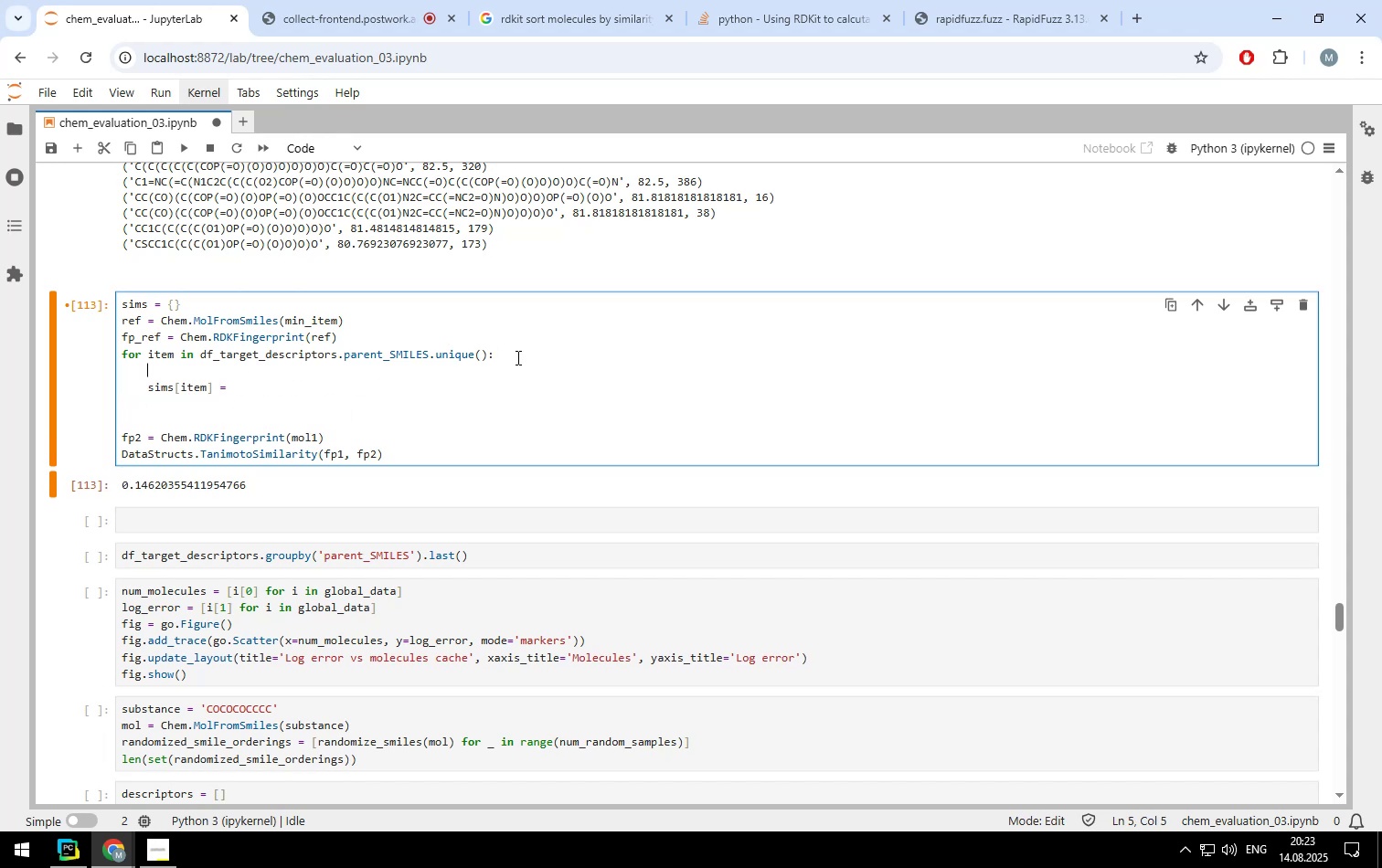 
key(Control+ControlLeft)
 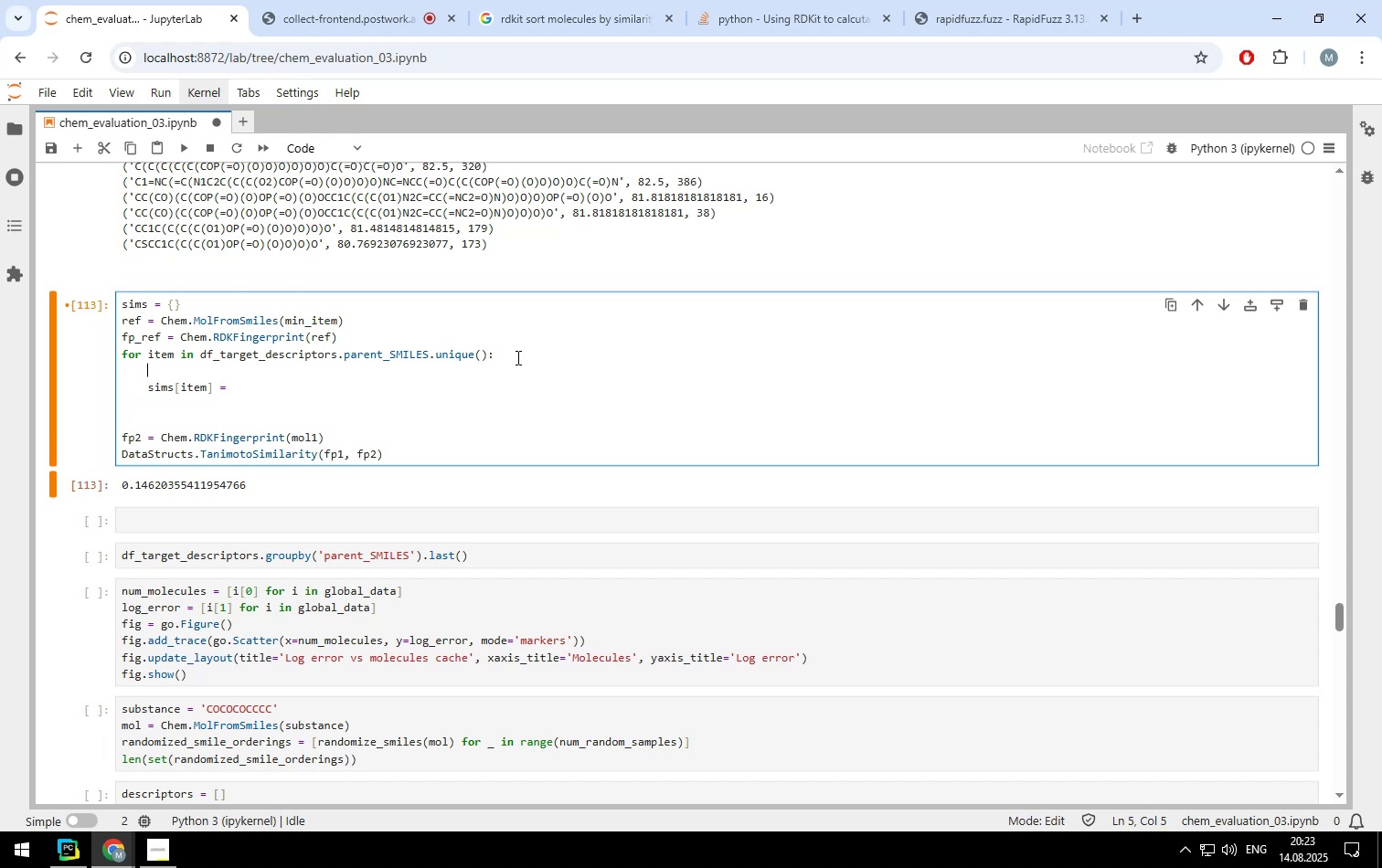 
key(Control+V)
 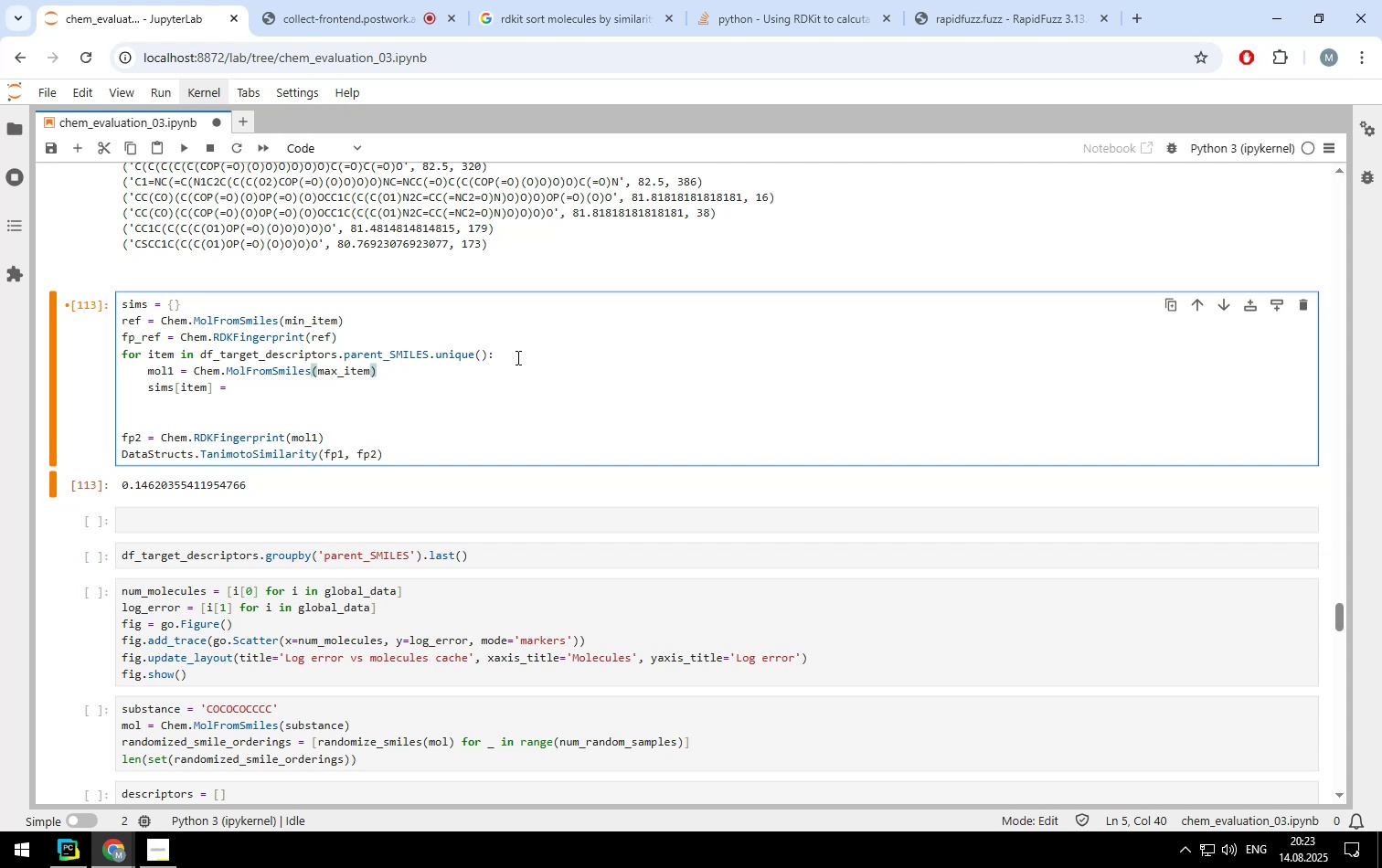 
key(Enter)
 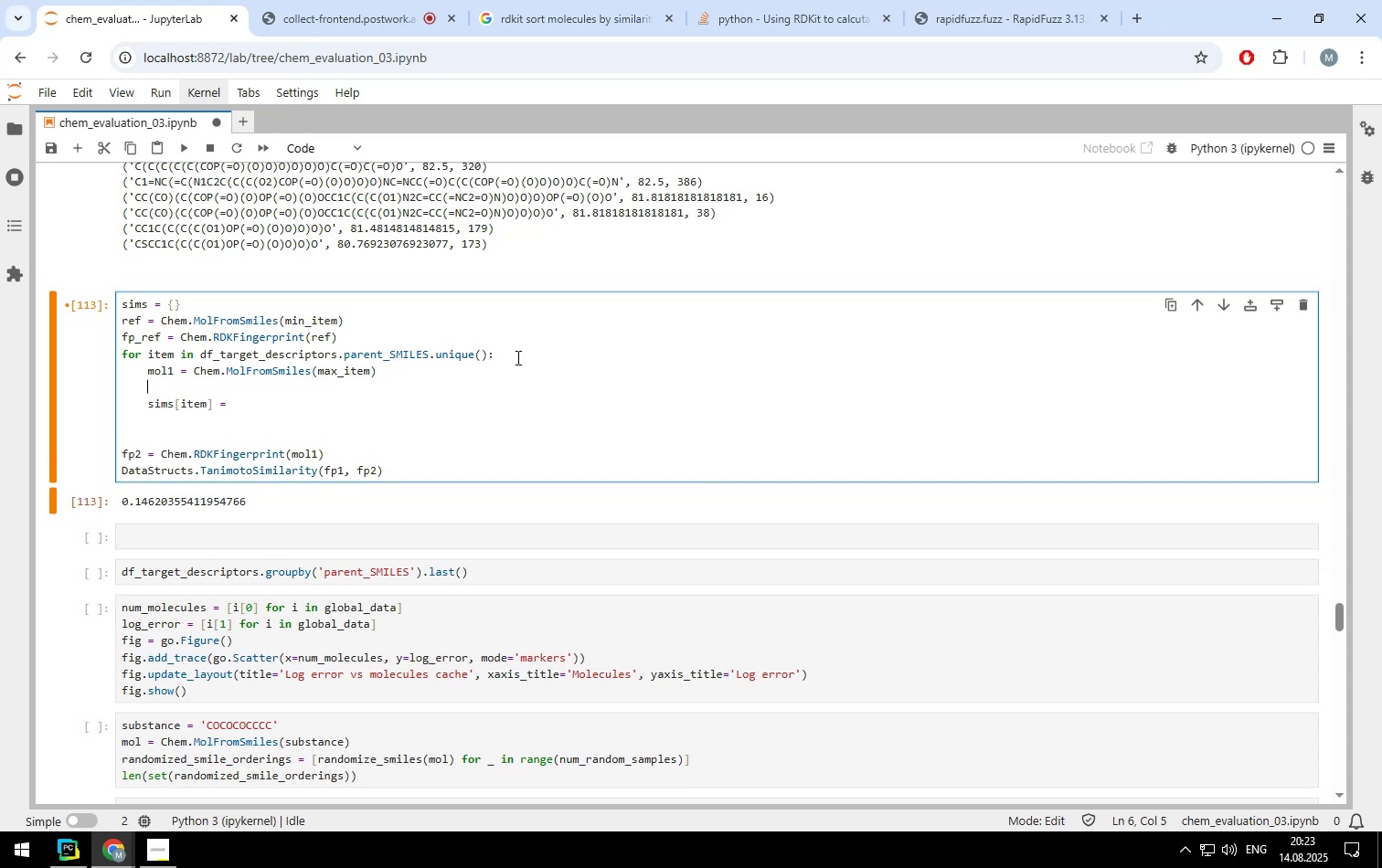 
type(fp = )
 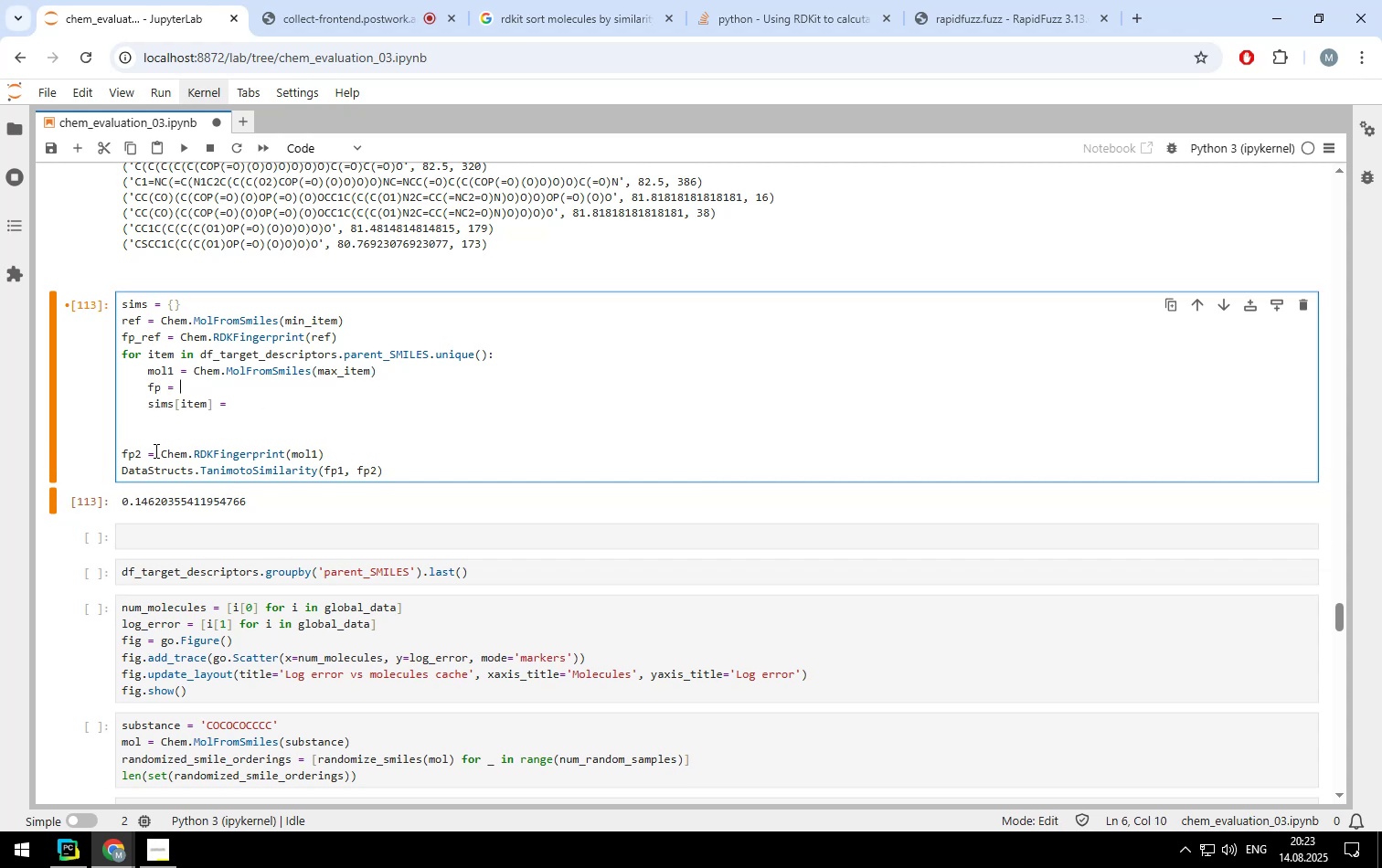 
left_click_drag(start_coordinate=[159, 450], to_coordinate=[327, 453])
 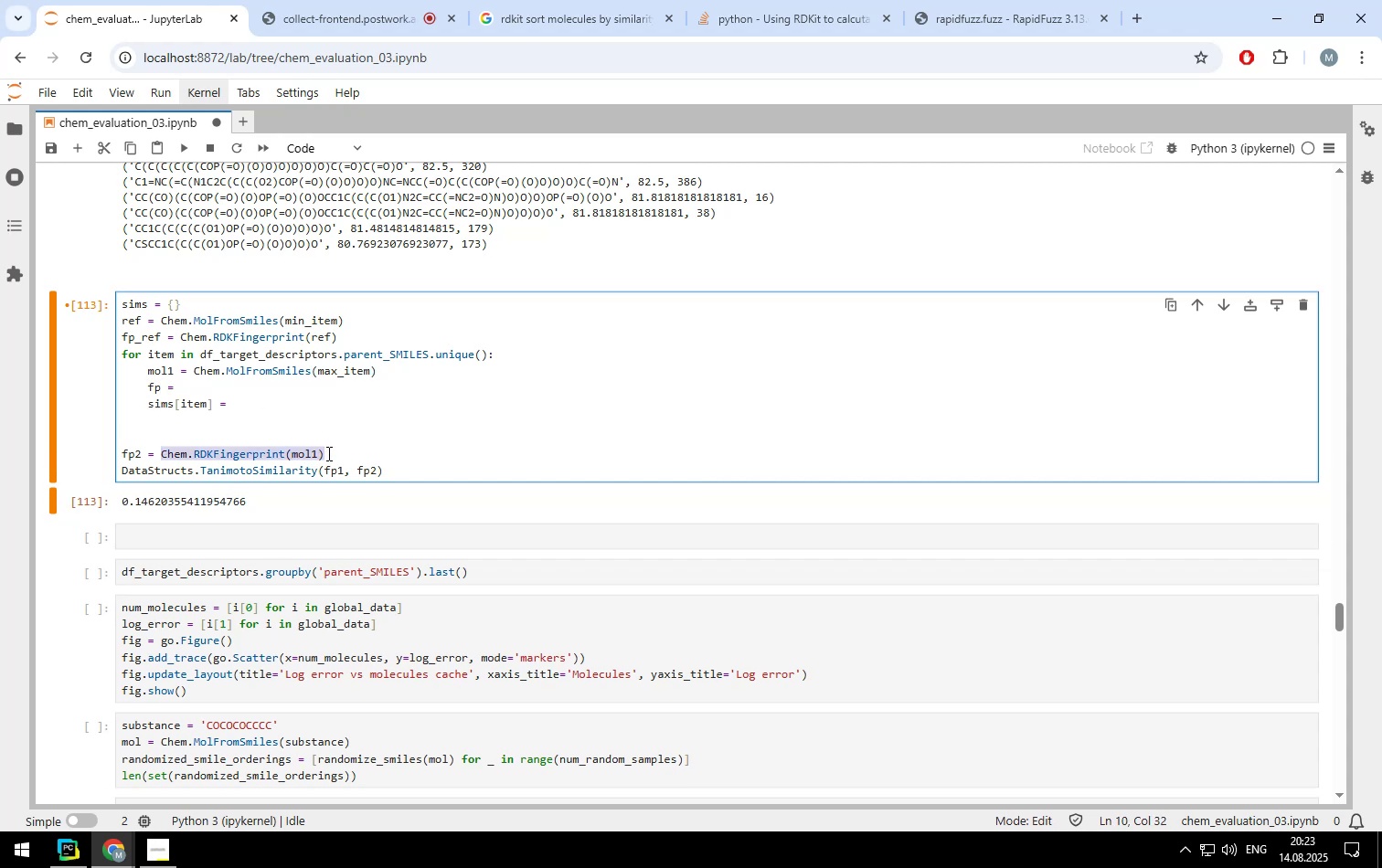 
key(Control+C)
 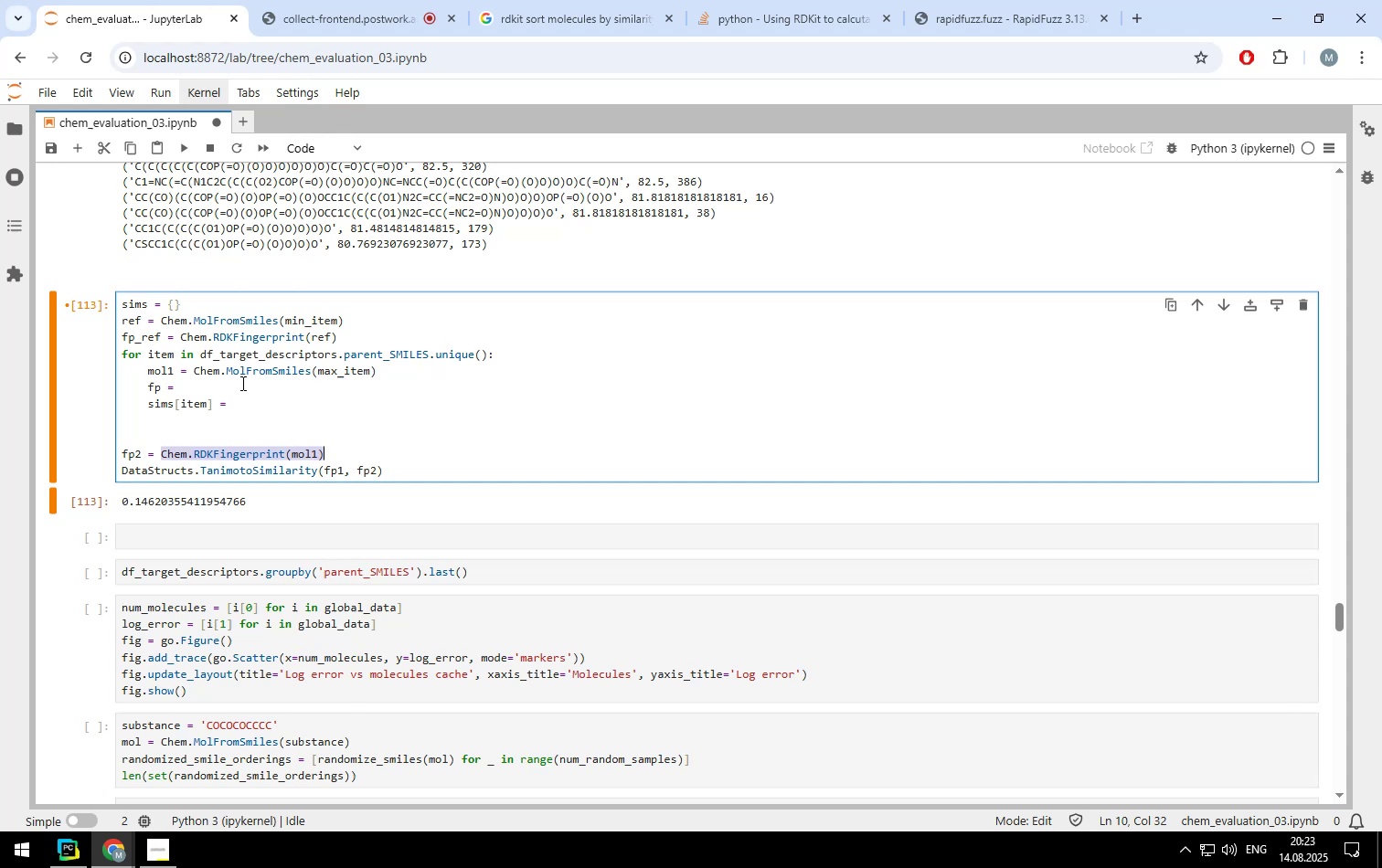 
left_click([241, 385])
 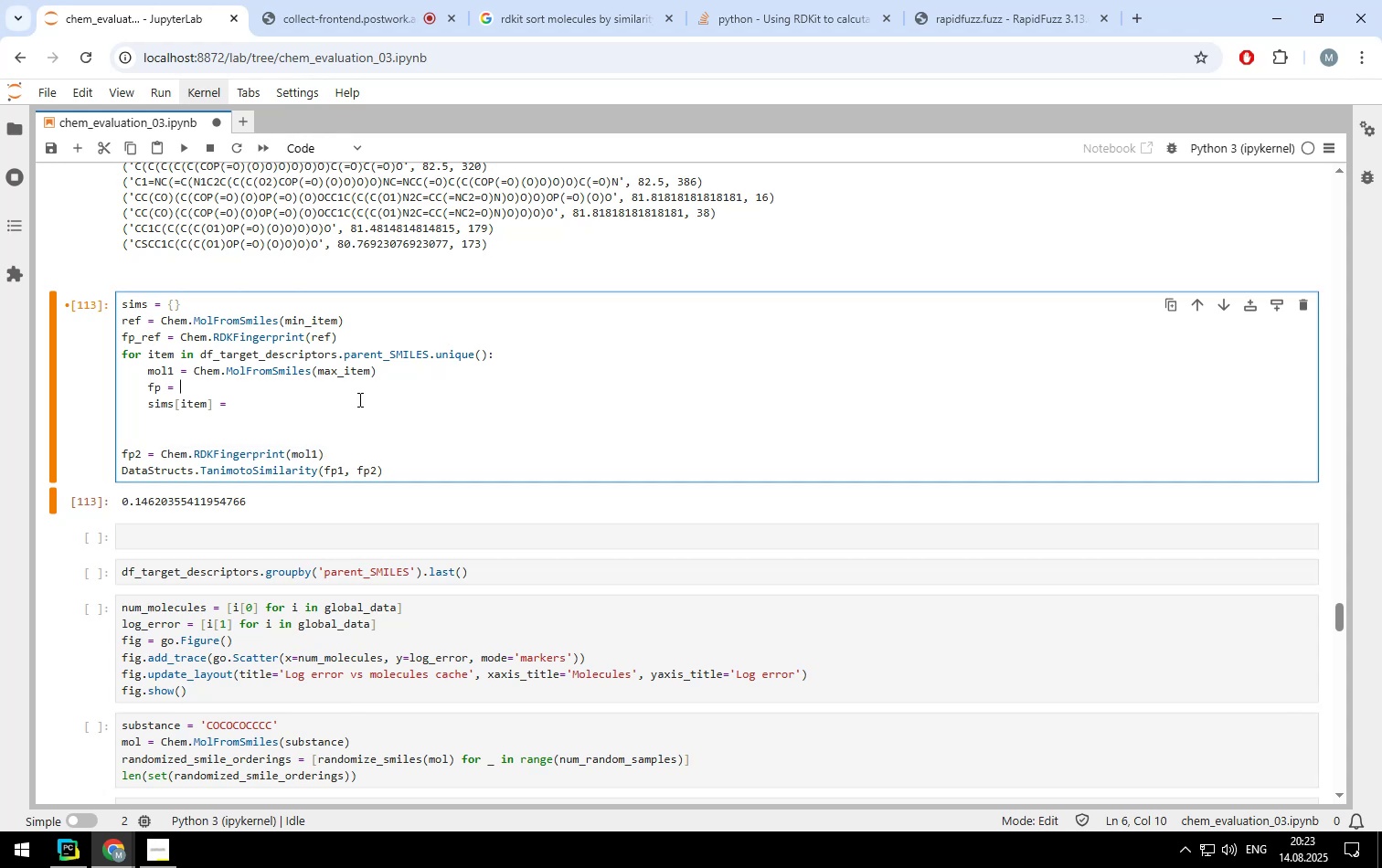 
key(Control+V)
 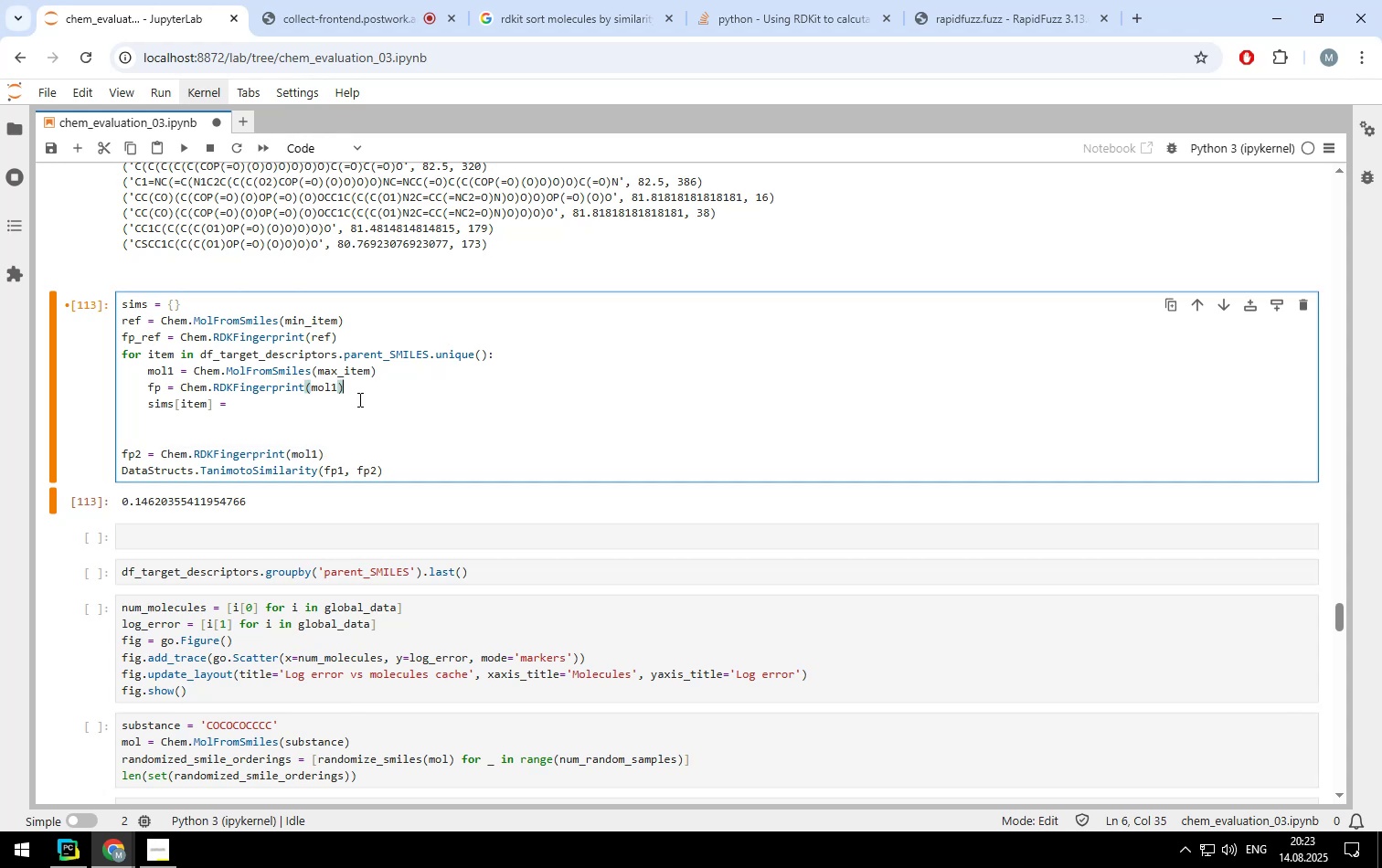 
key(ArrowDown)
 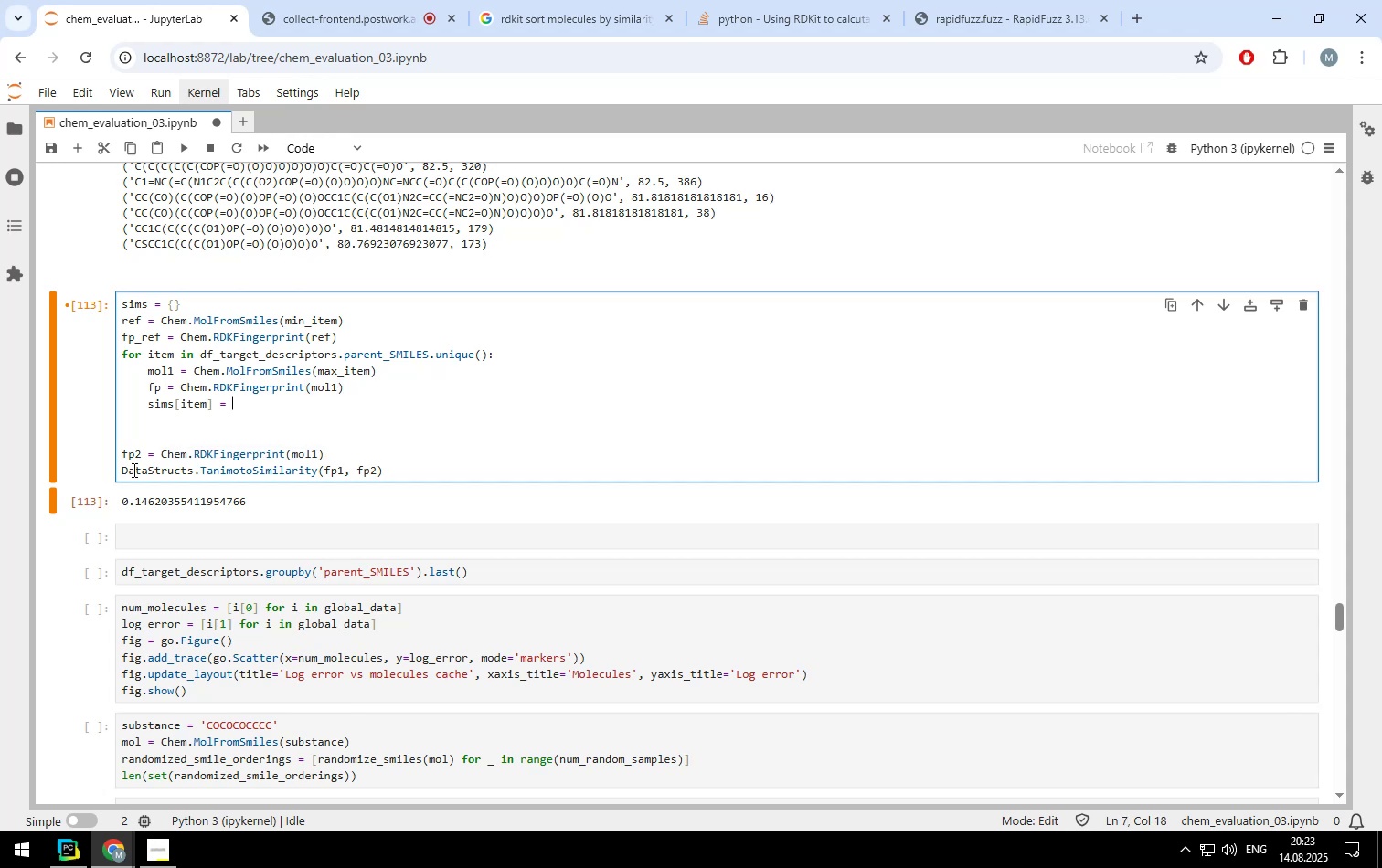 
left_click_drag(start_coordinate=[124, 469], to_coordinate=[397, 472])
 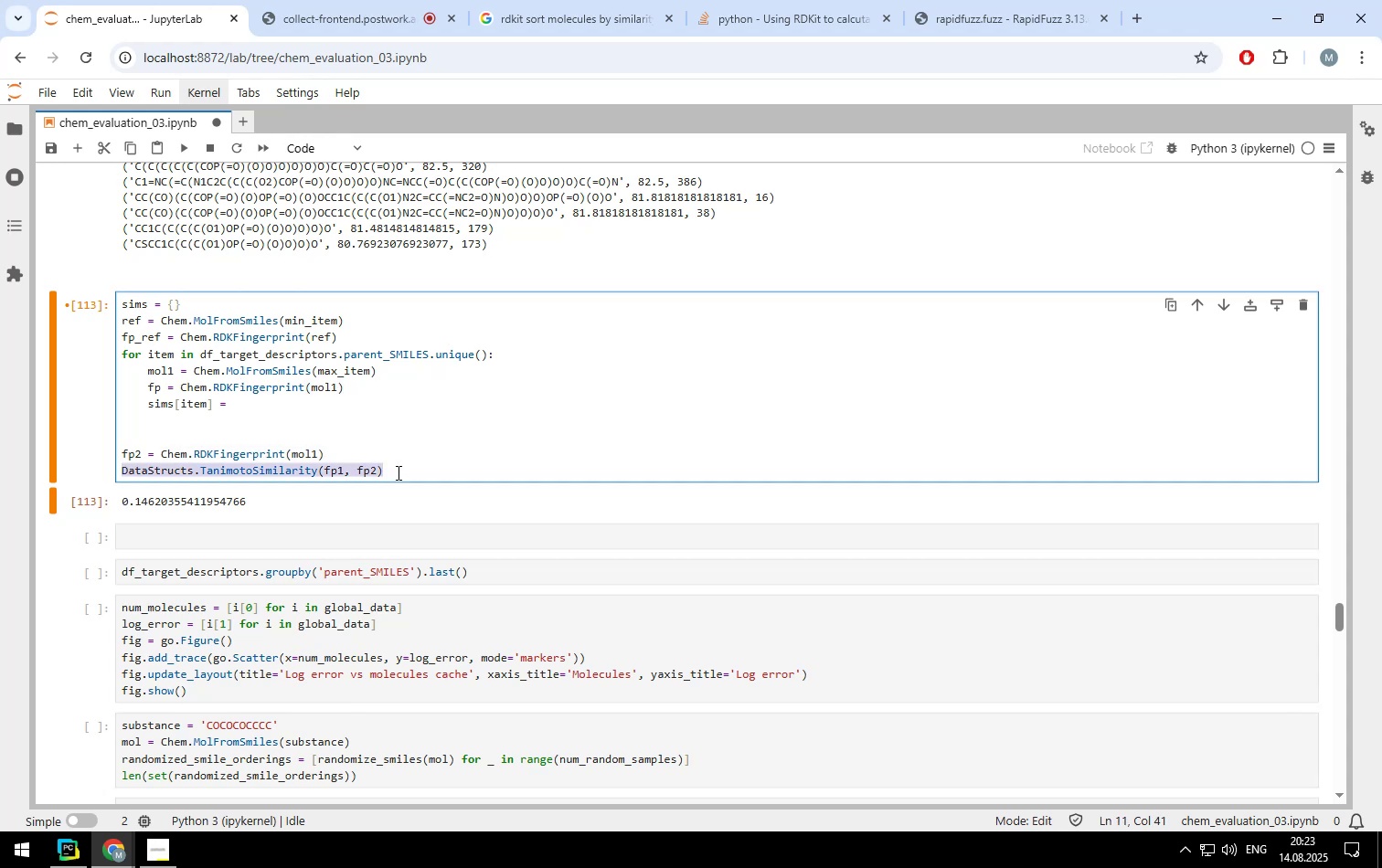 
key(Control+C)
 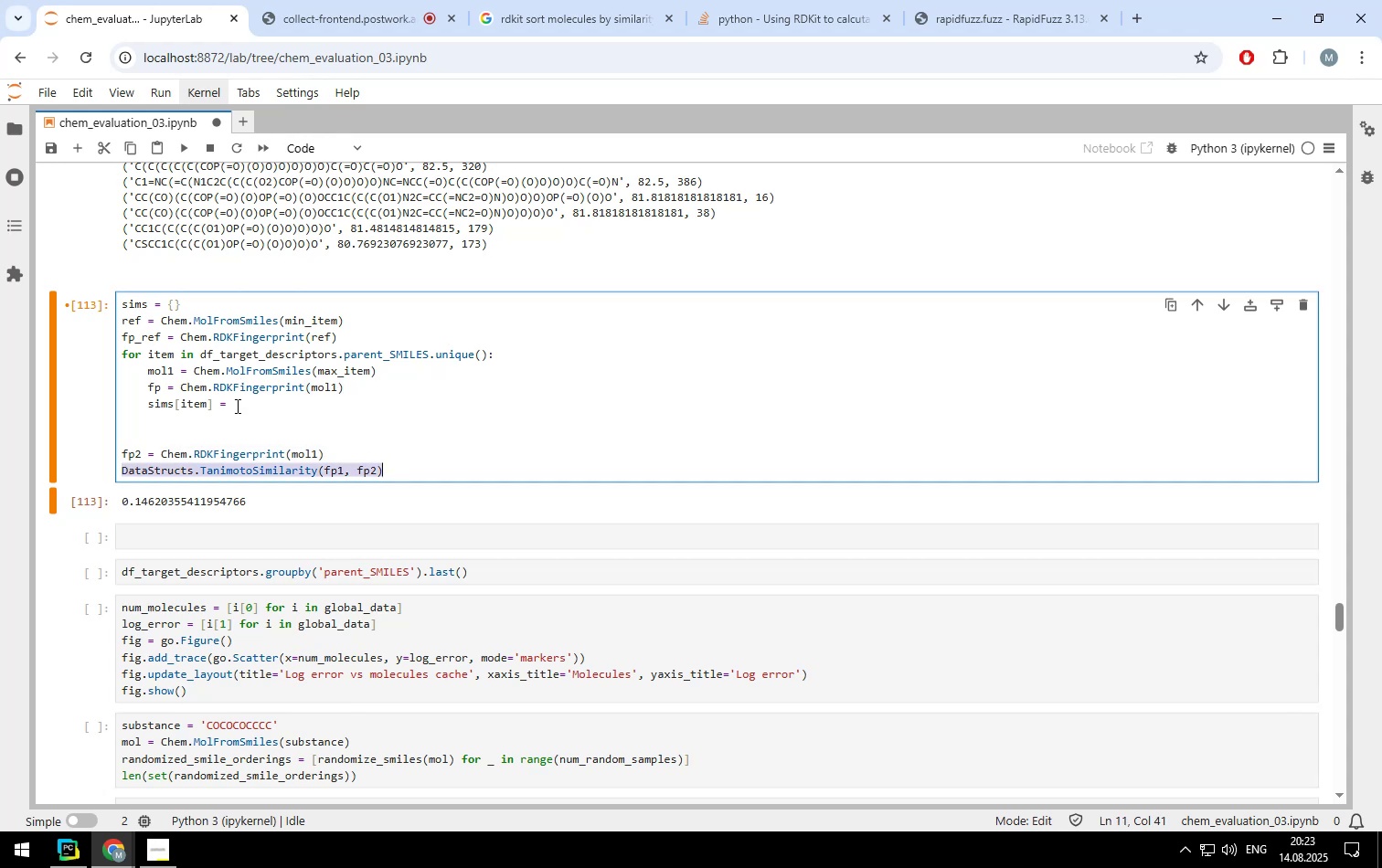 
left_click([236, 405])
 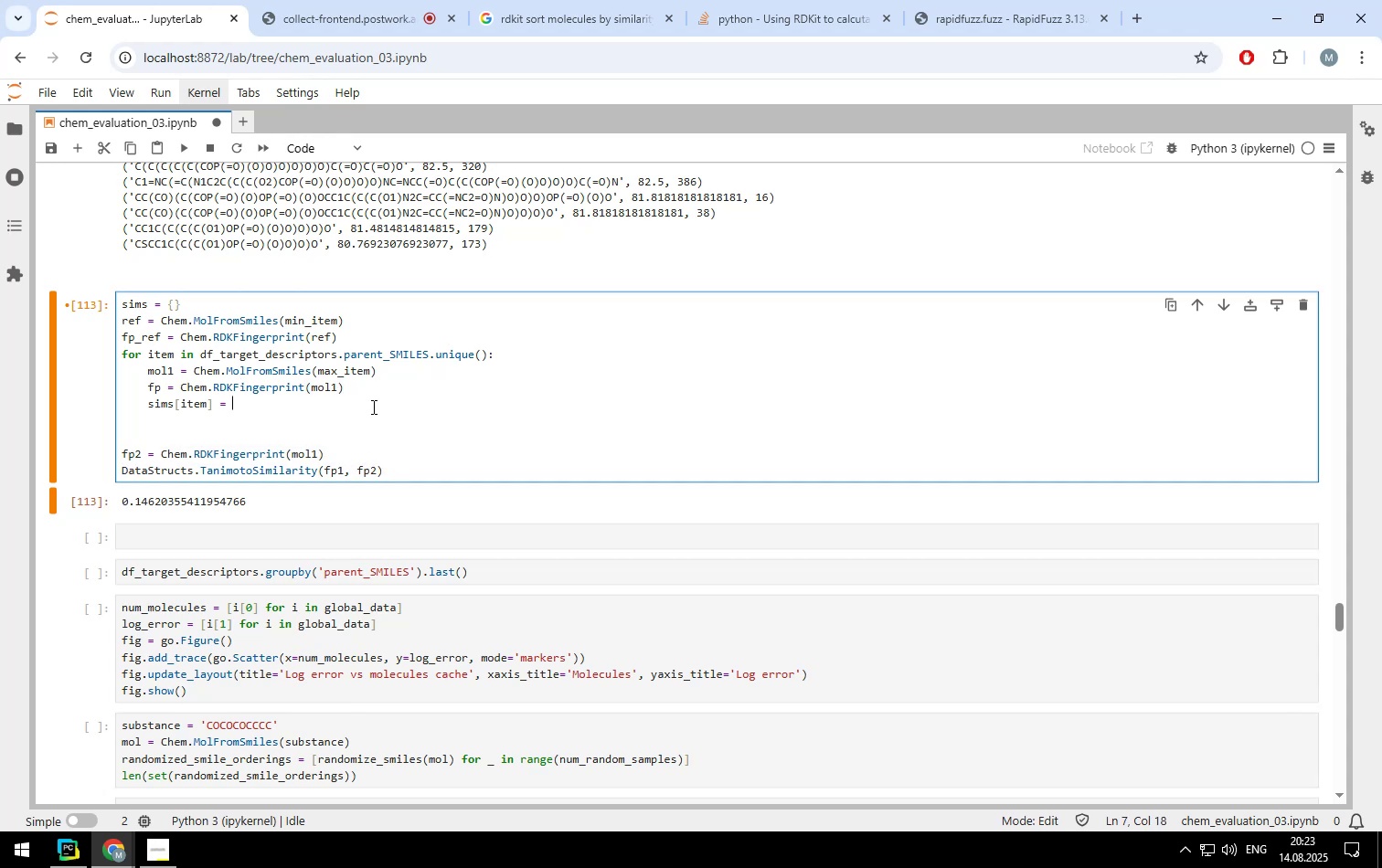 
key(Control+ControlLeft)
 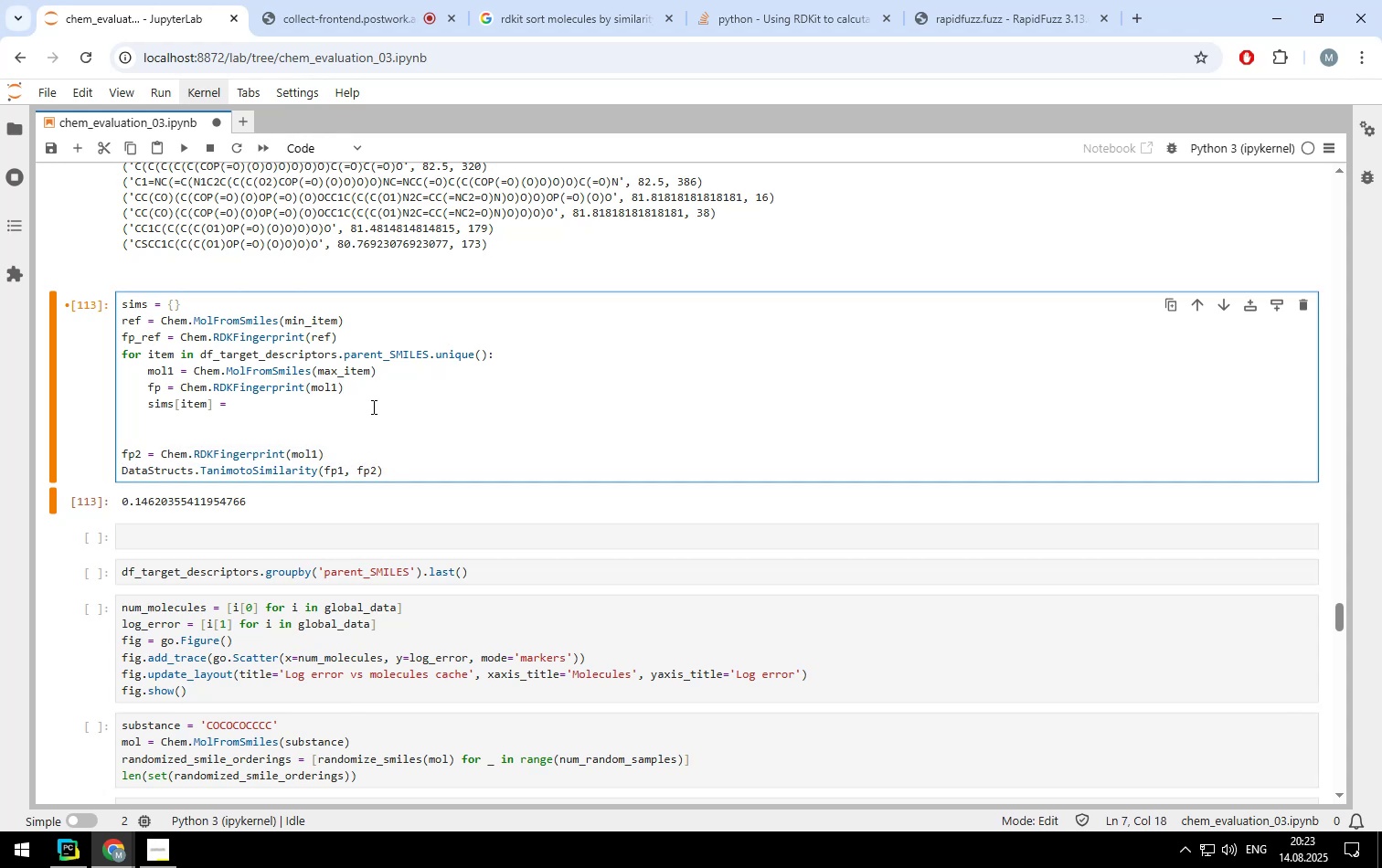 
key(Control+V)
 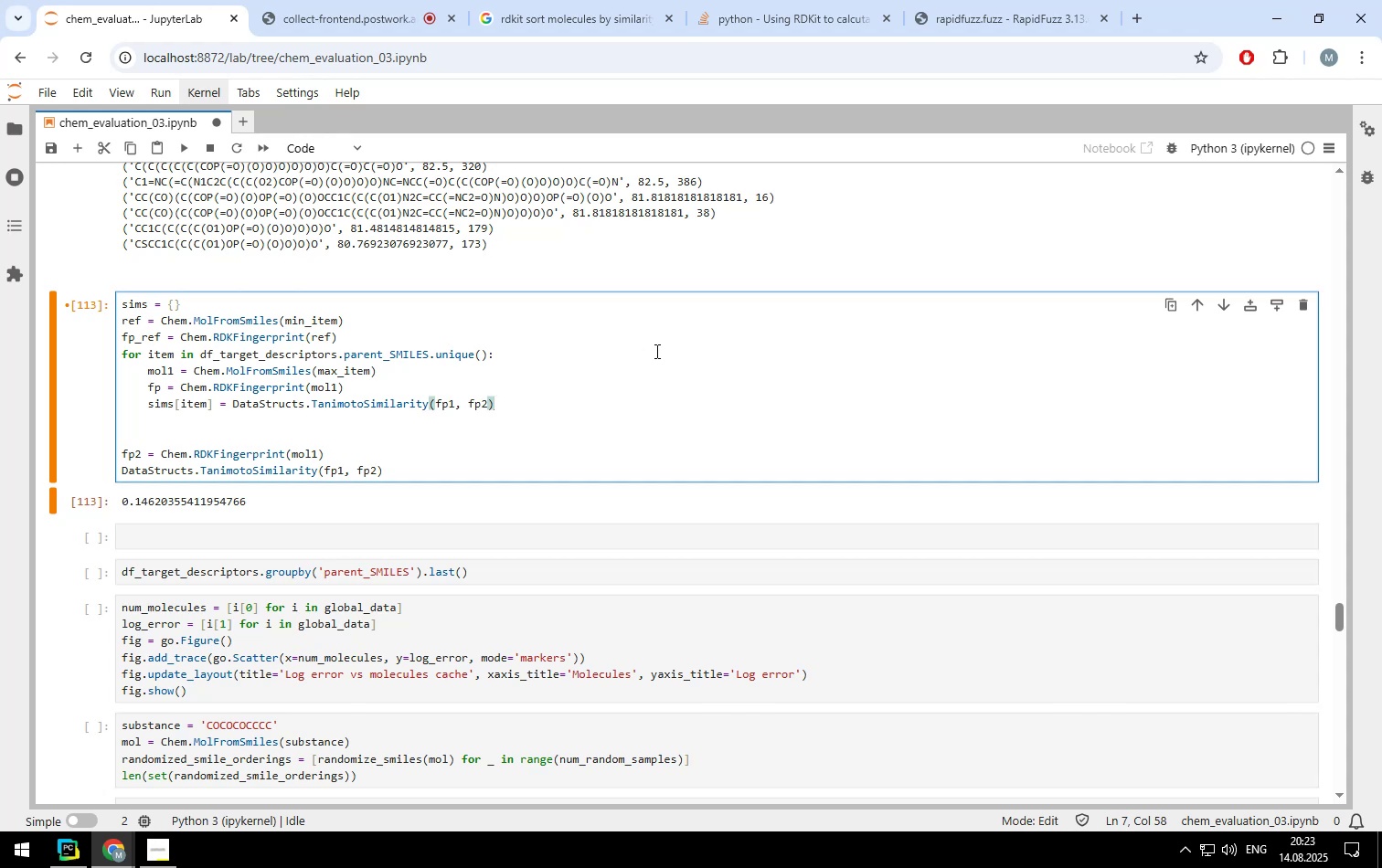 
key(ArrowLeft)
 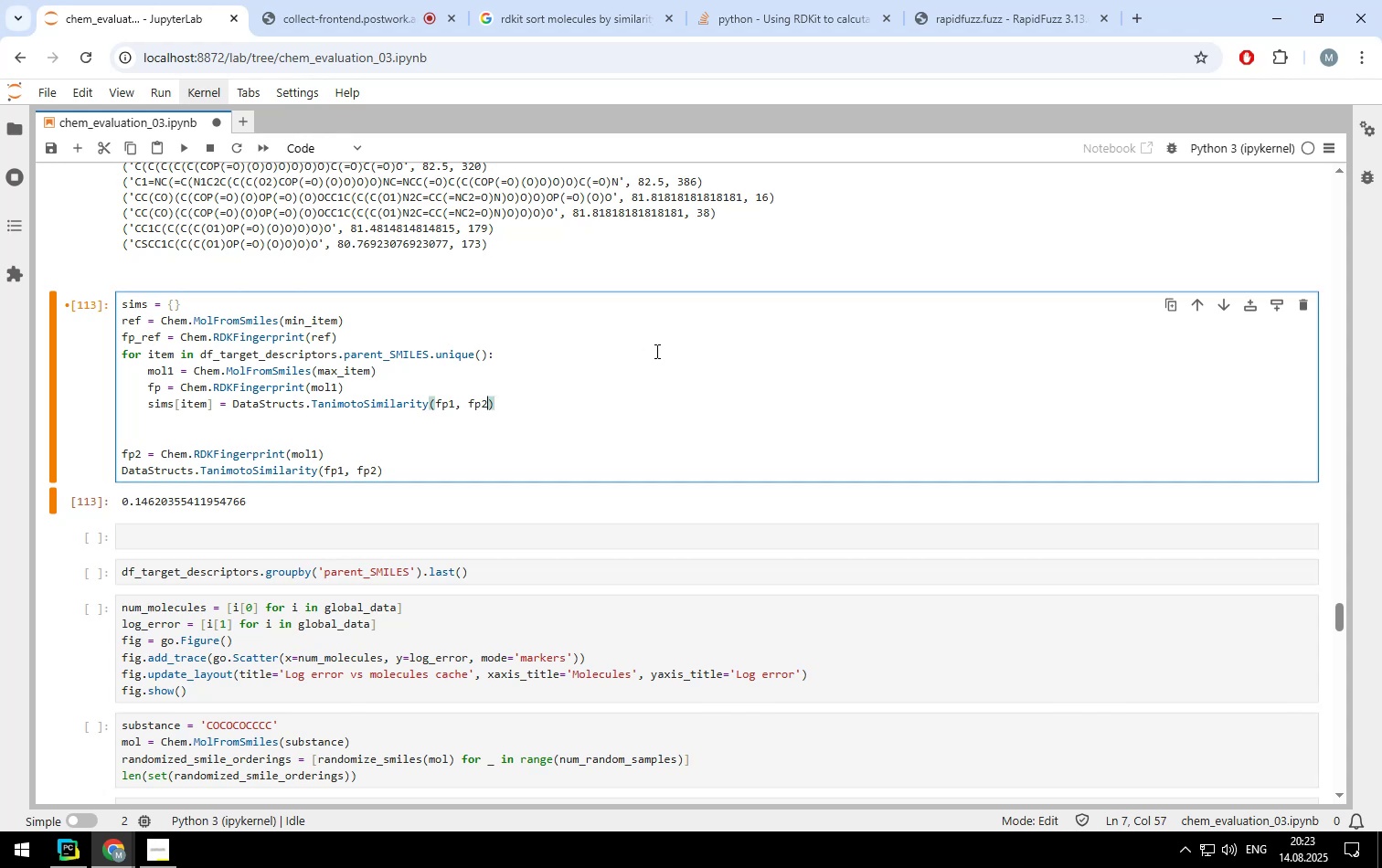 
key(ArrowLeft)
 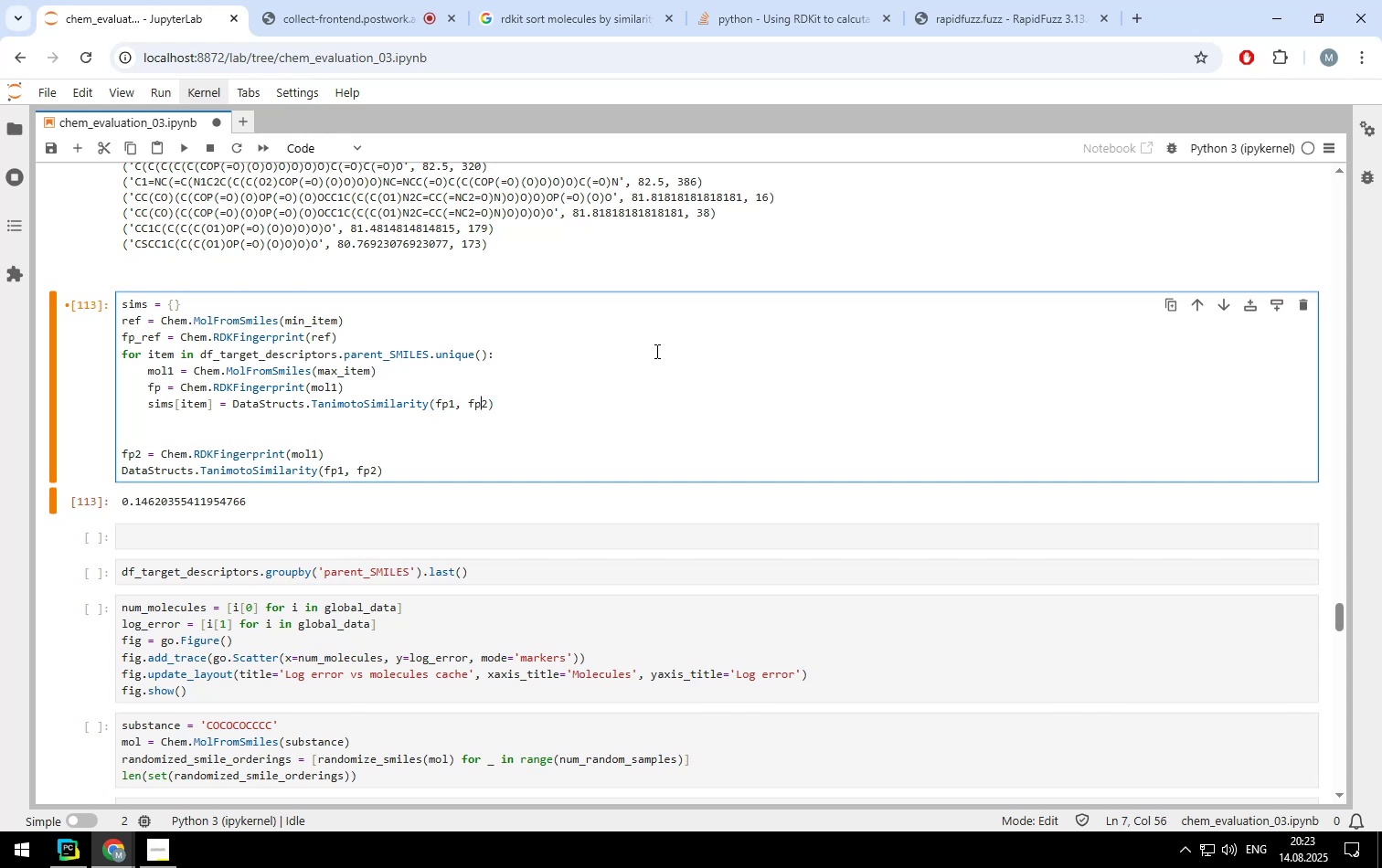 
key(ArrowLeft)
 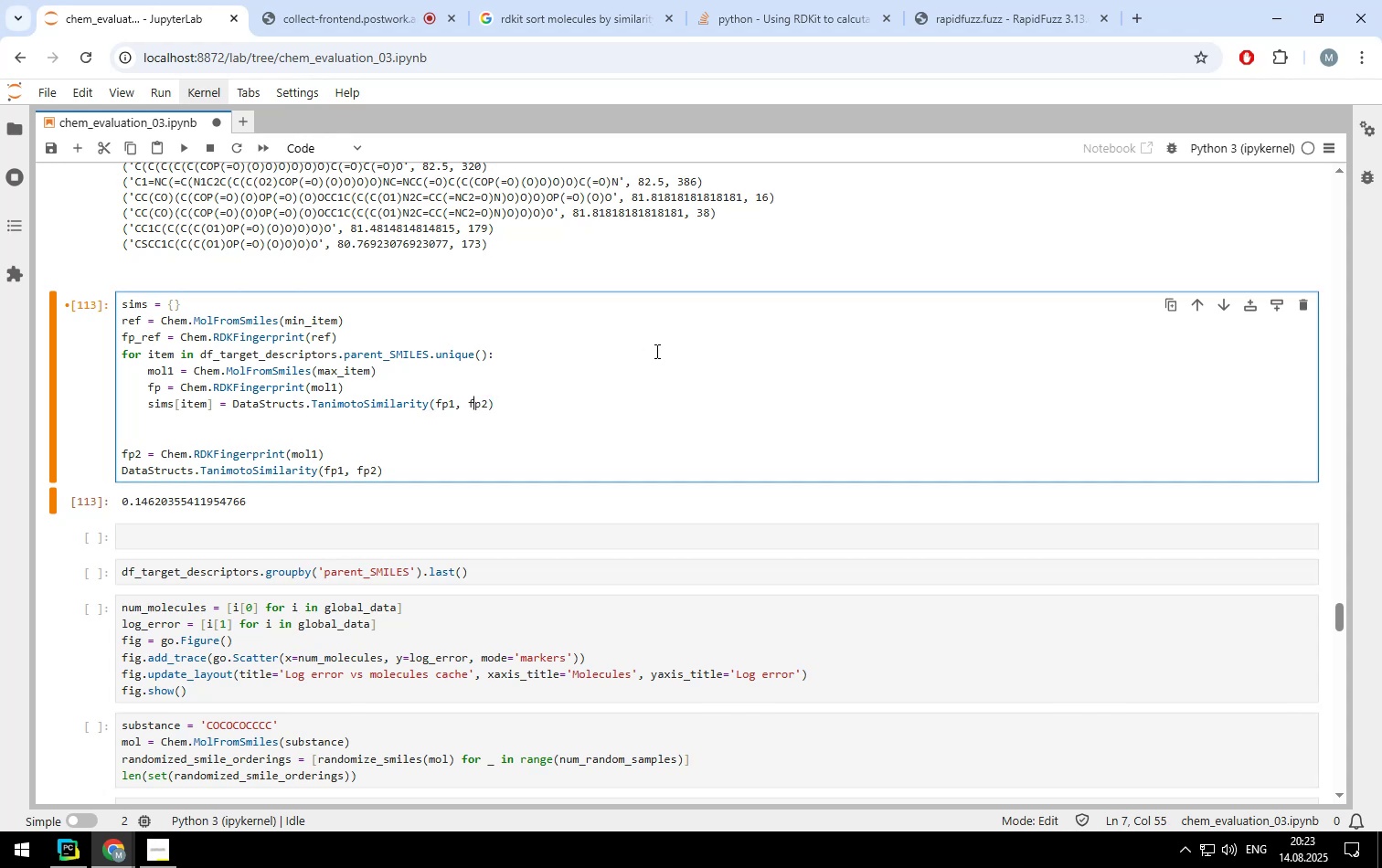 
key(ArrowLeft)
 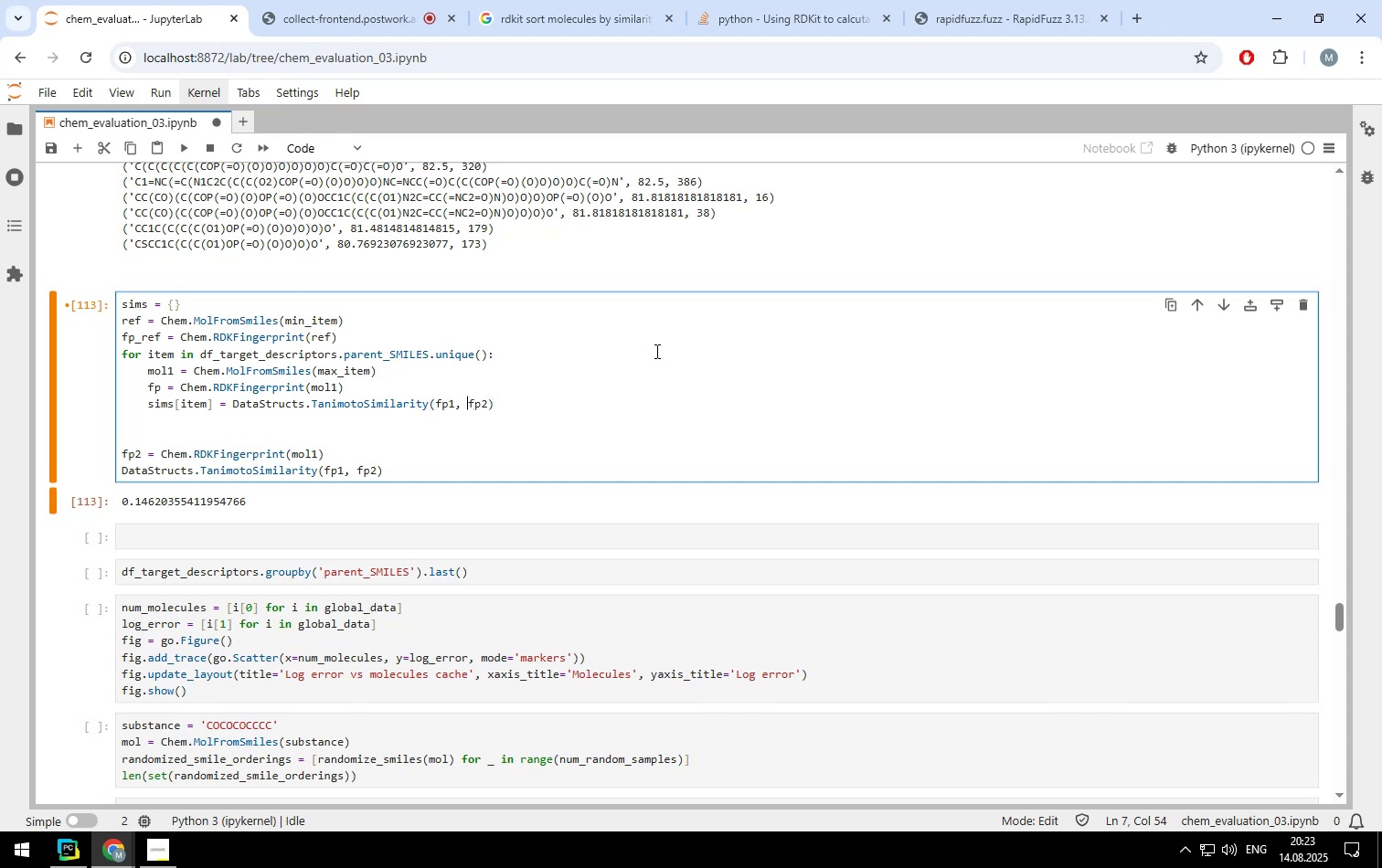 
key(ArrowLeft)
 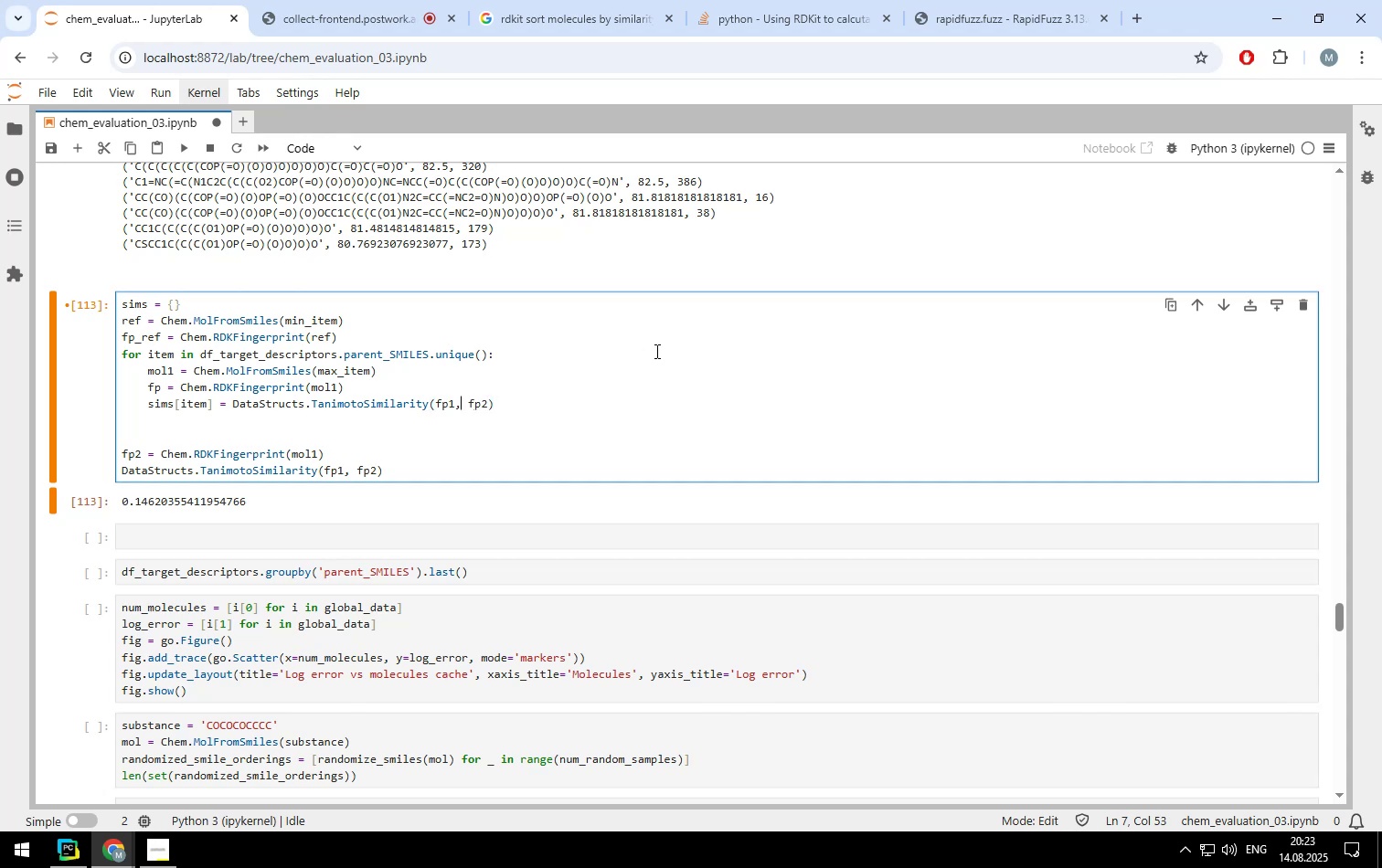 
key(ArrowLeft)
 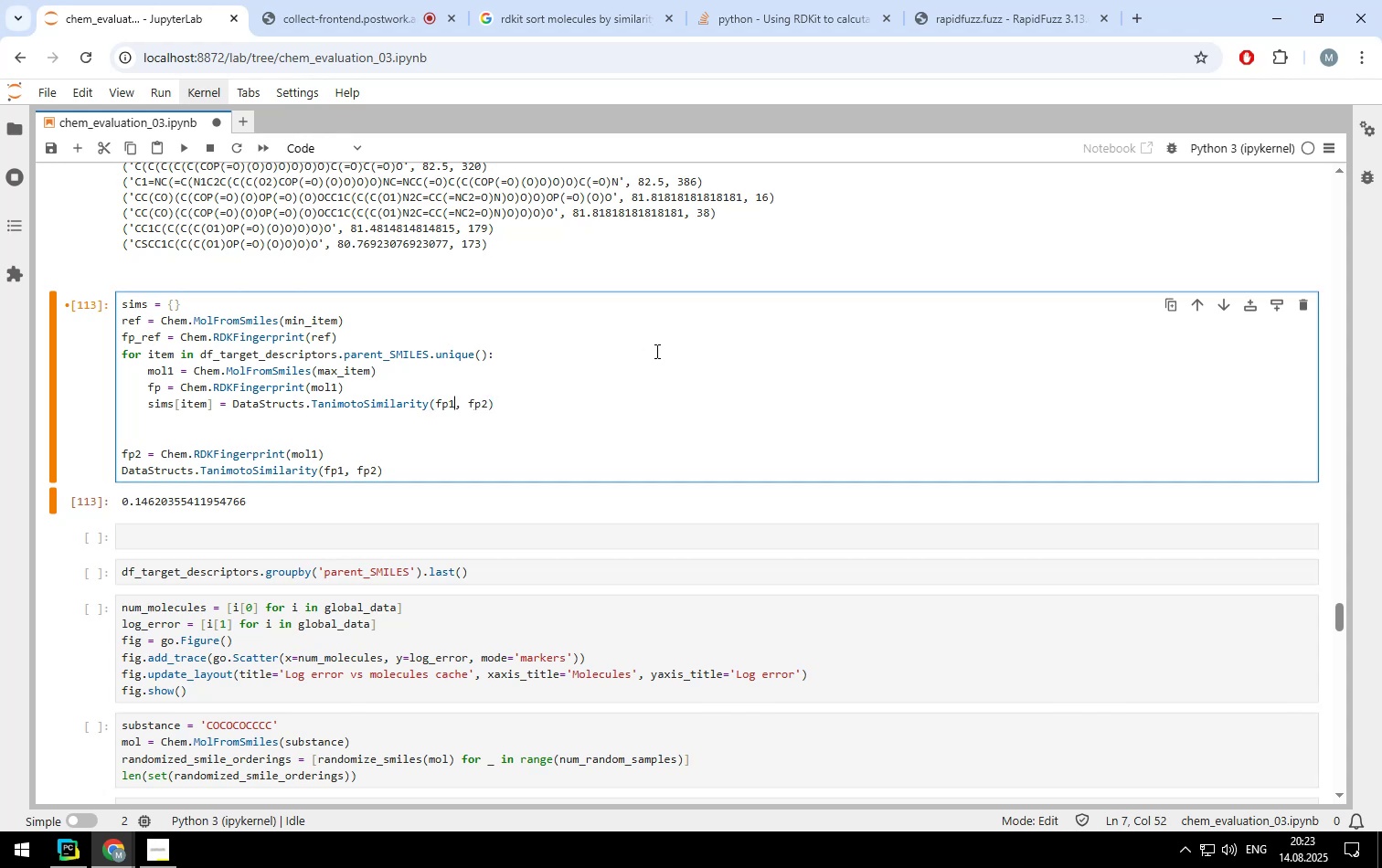 
key(ArrowLeft)
 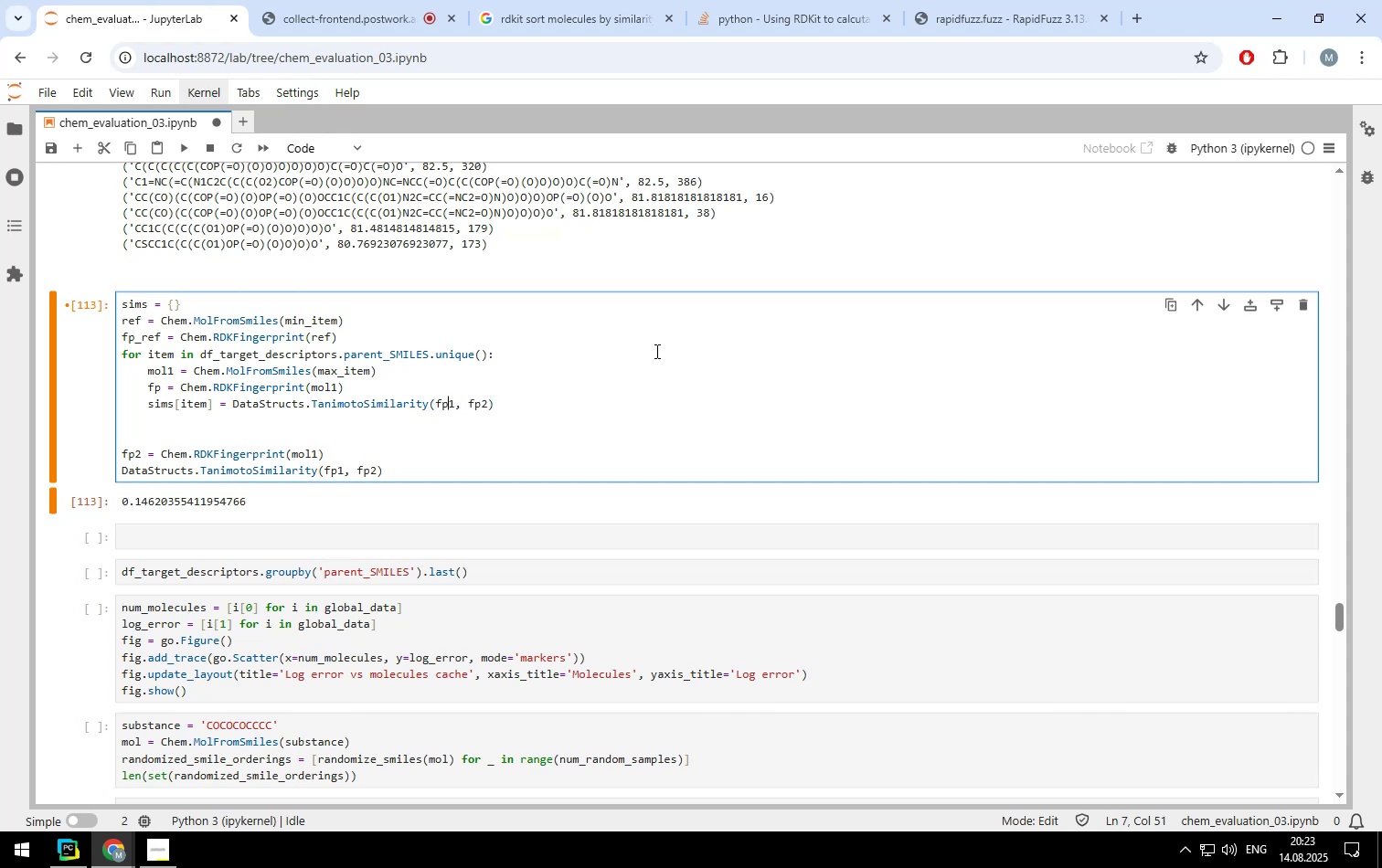 
key(ArrowRight)
 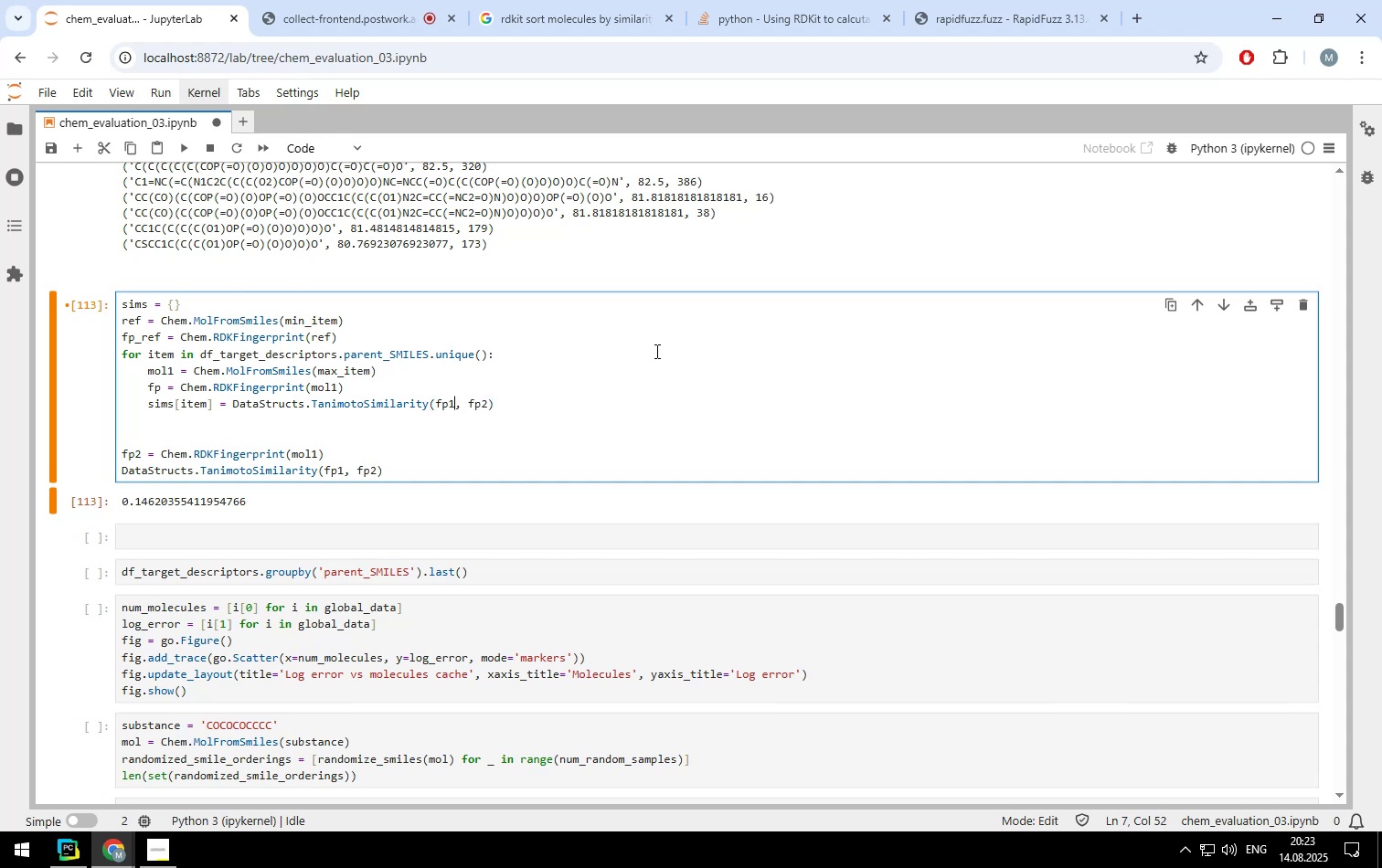 
key(Backspace)
type(_ref)
key(Backspace)
 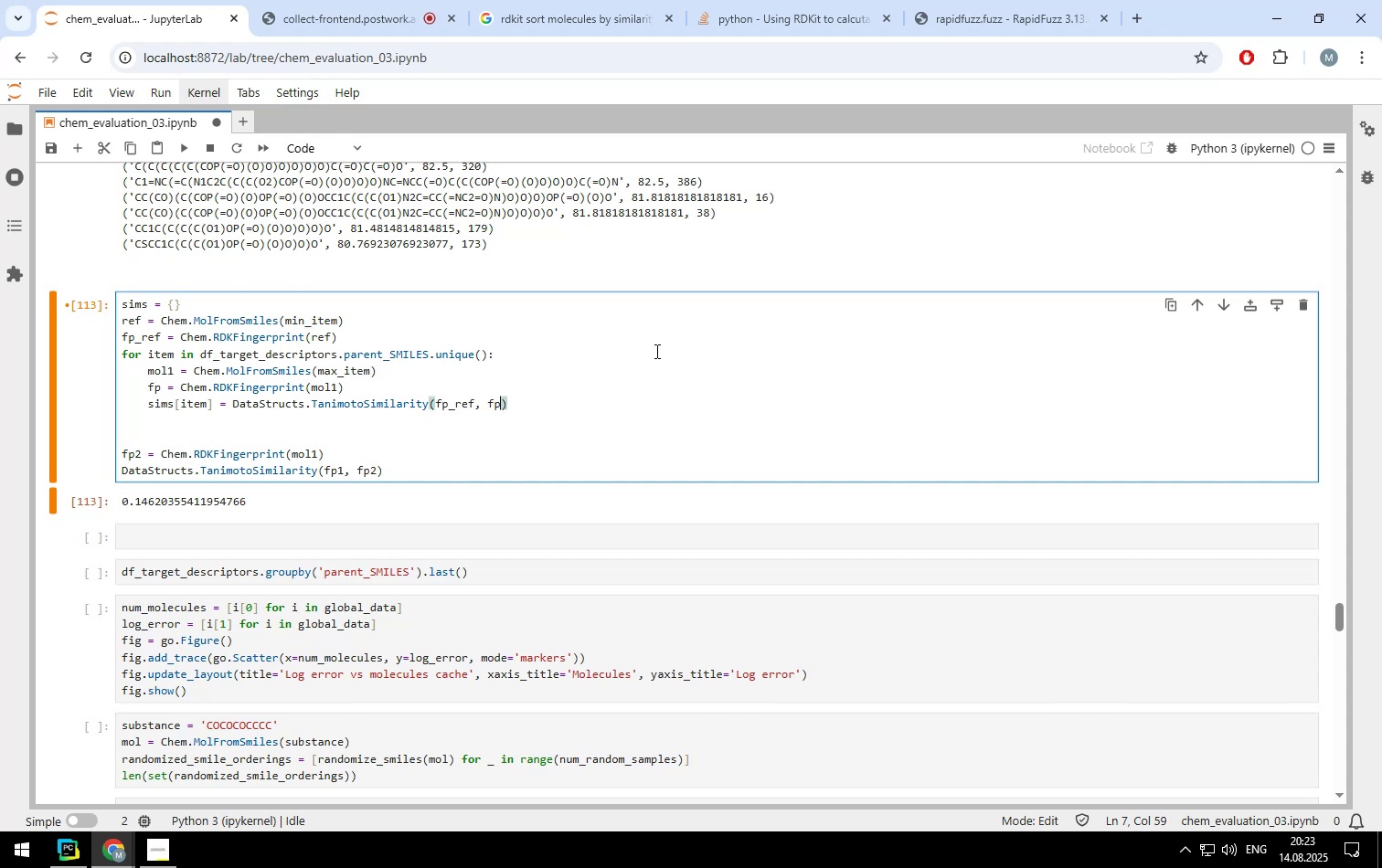 
hold_key(key=ArrowRight, duration=0.76)
 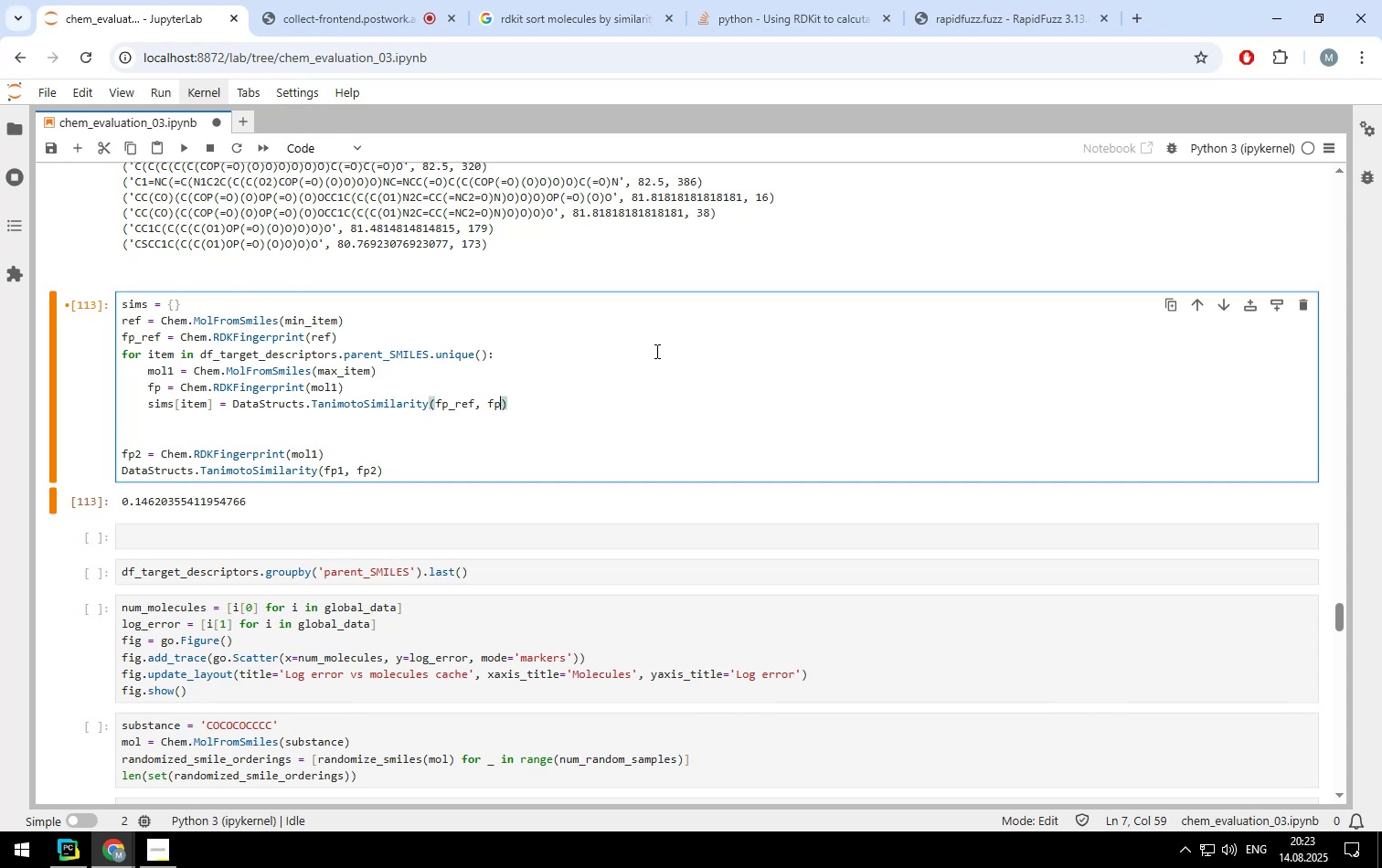 
key(ArrowRight)
 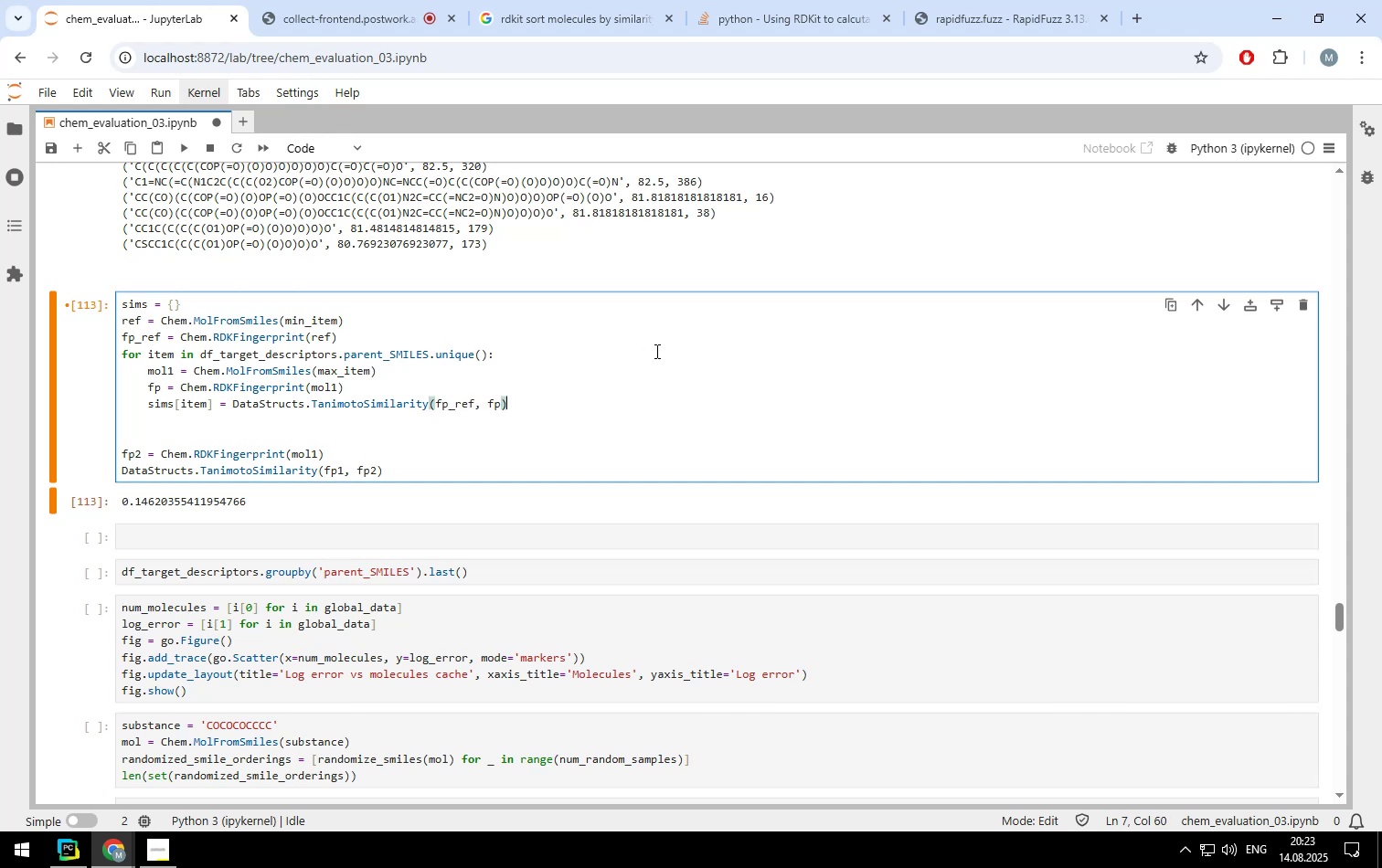 
key(ArrowRight)
 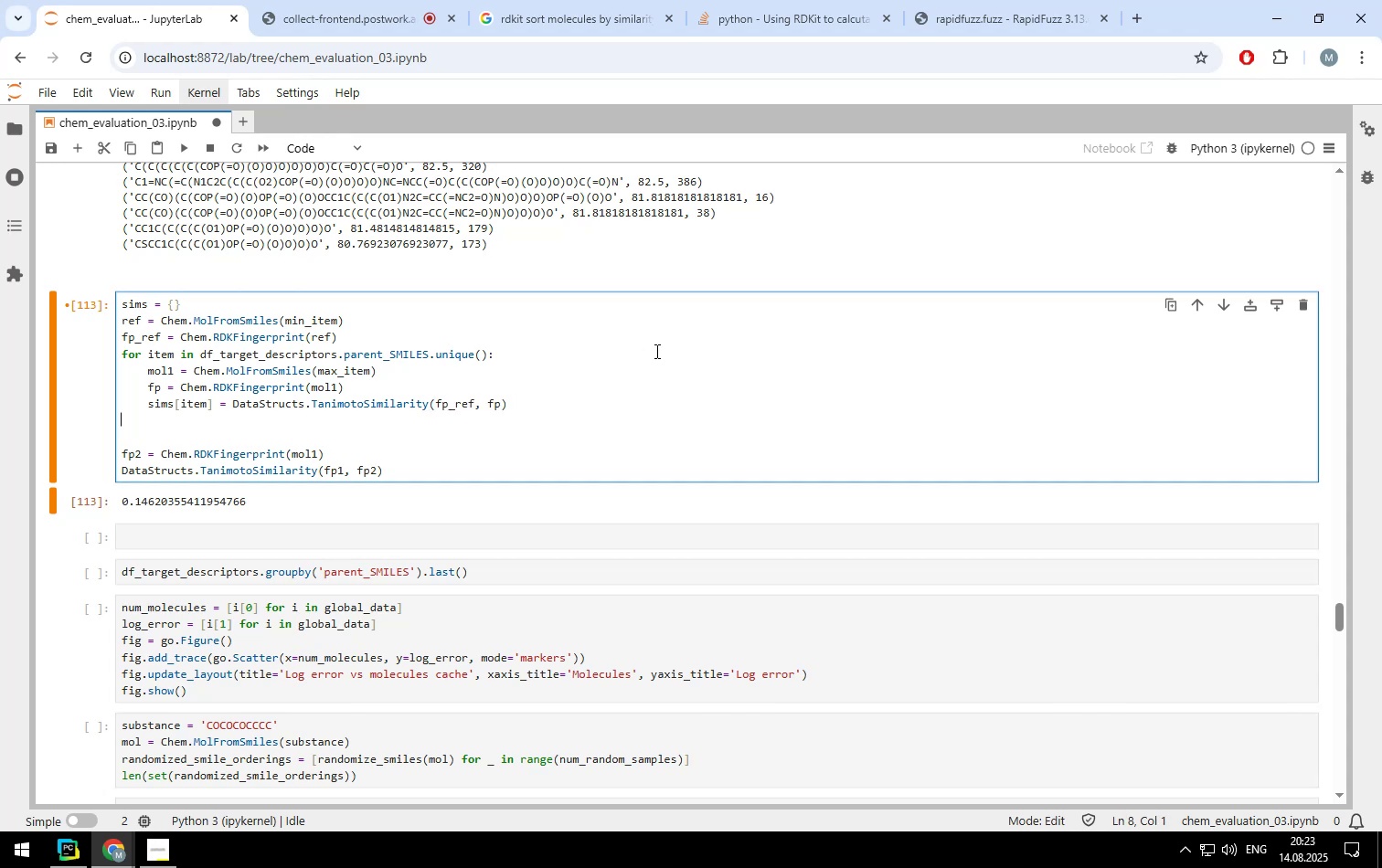 
key(Shift+ArrowDown)
 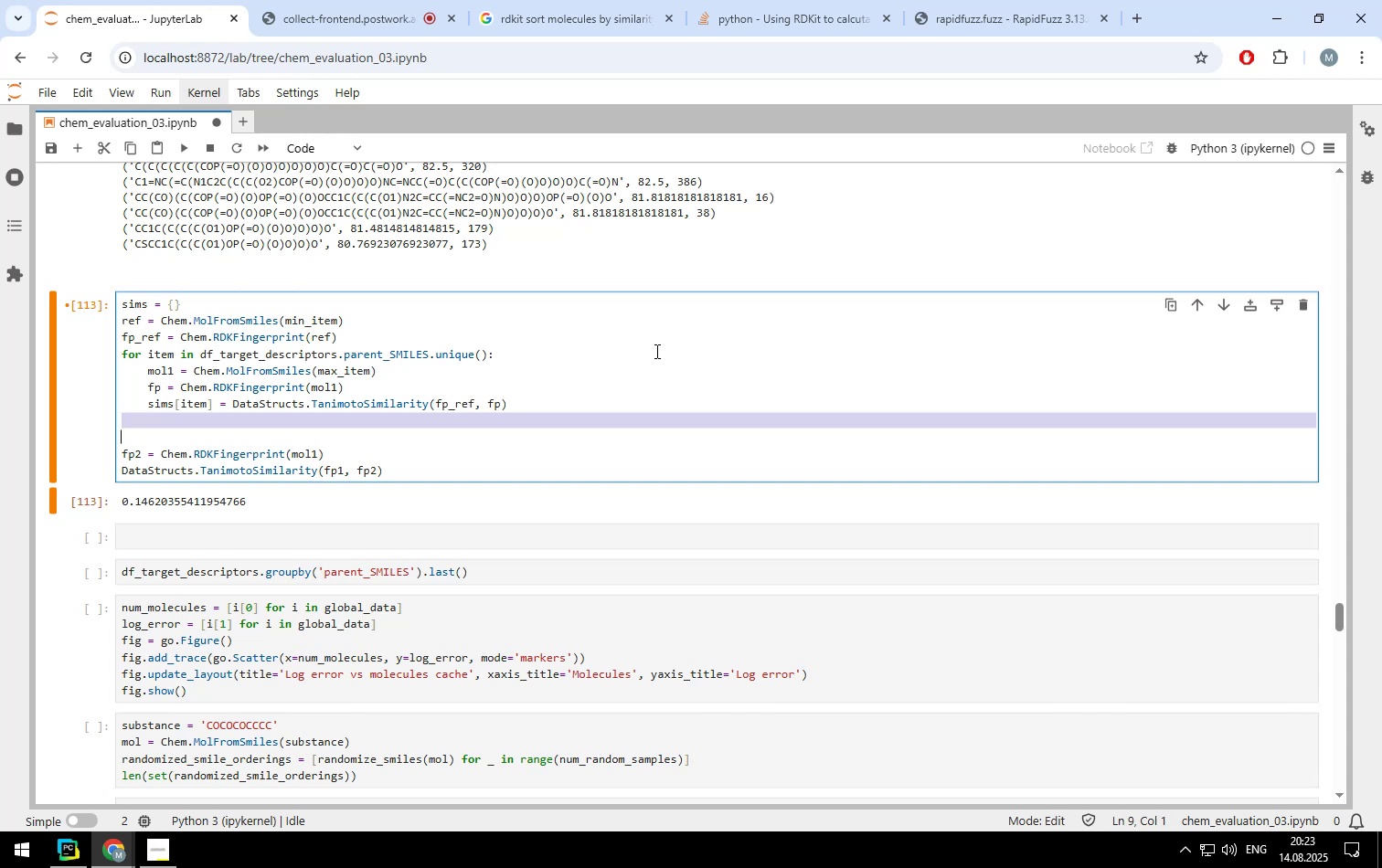 
key(Shift+ArrowDown)
 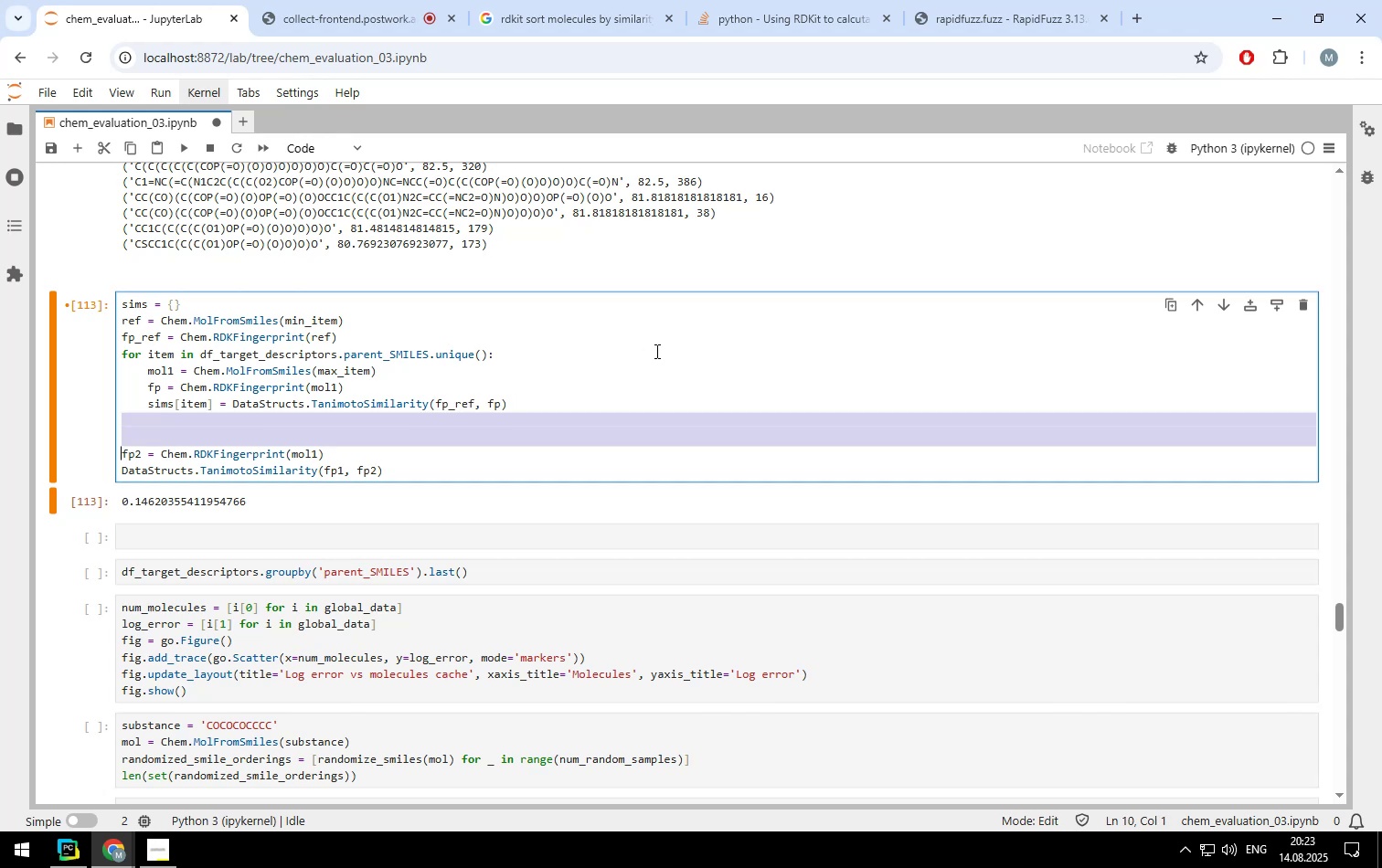 
key(Shift+ArrowDown)
 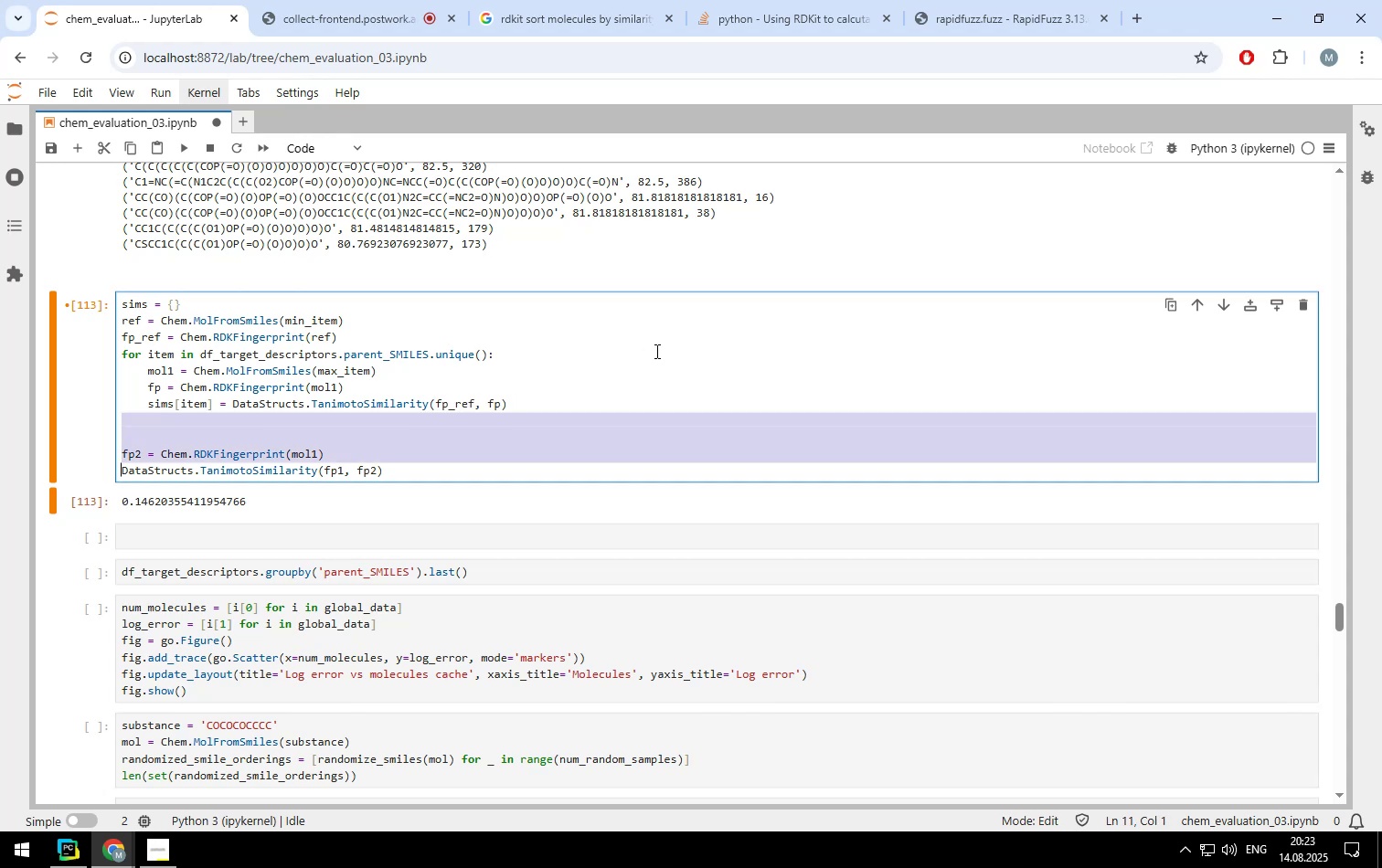 
key(Shift+ArrowDown)
 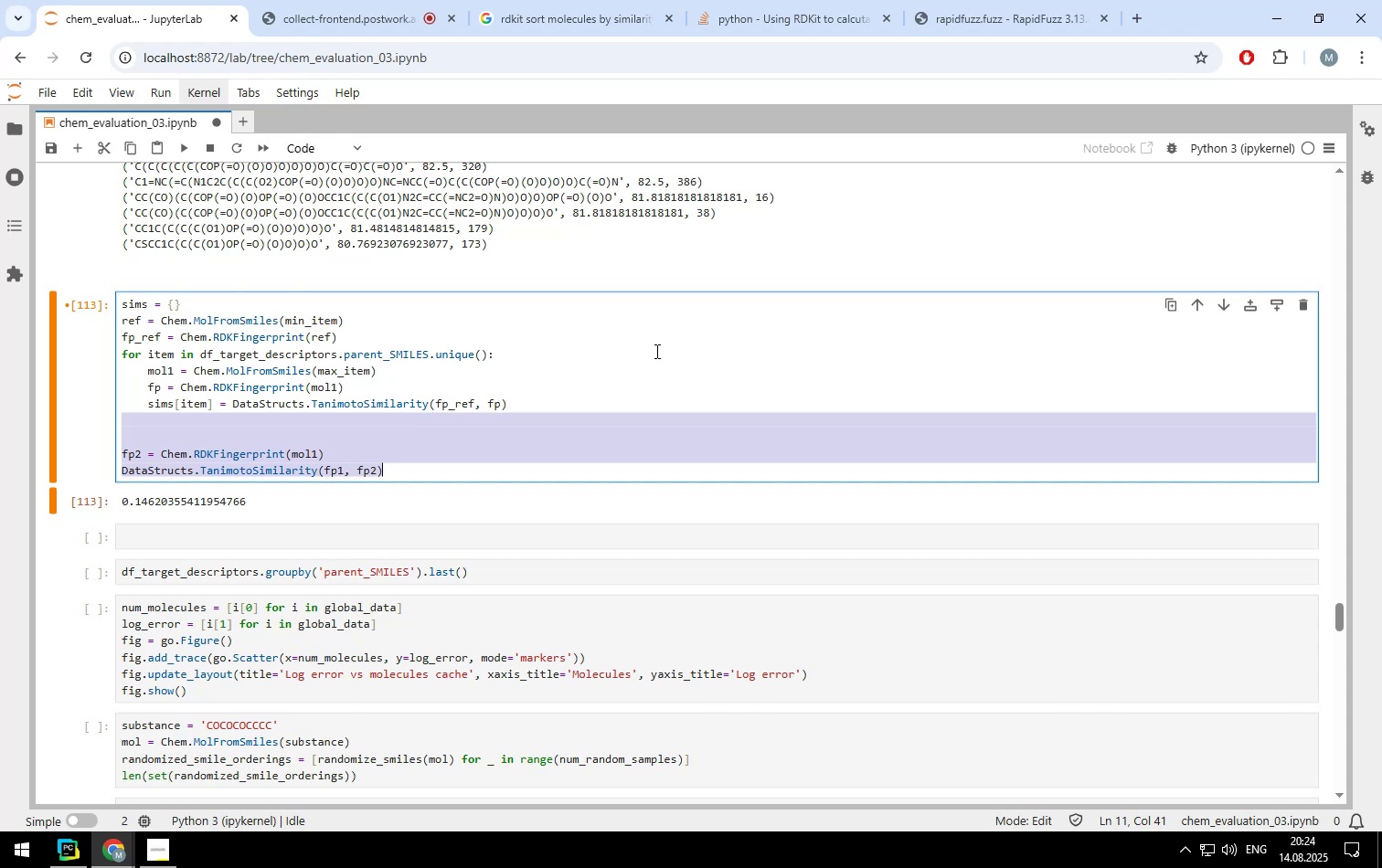 
key(Backspace)
 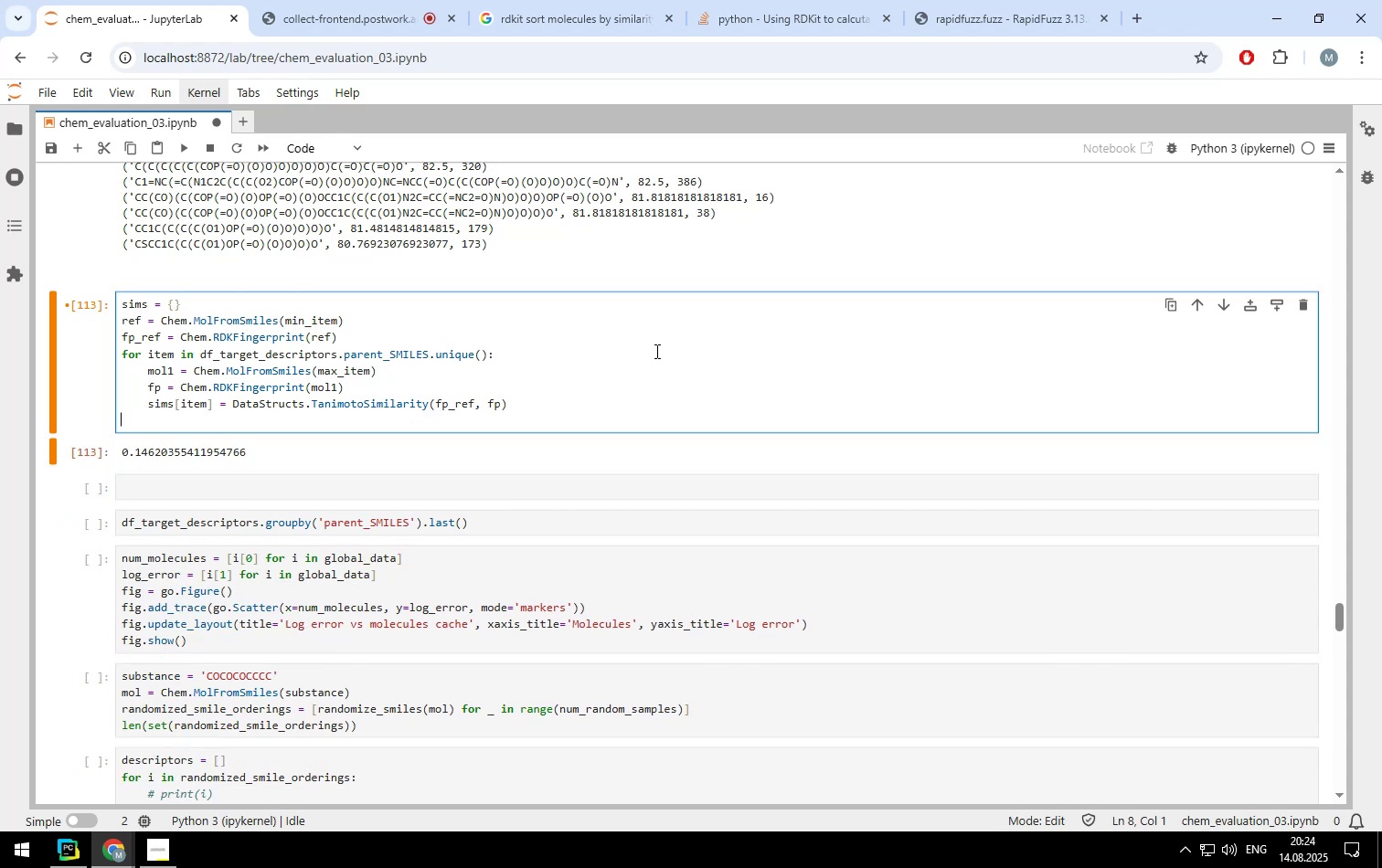 
key(Backspace)
 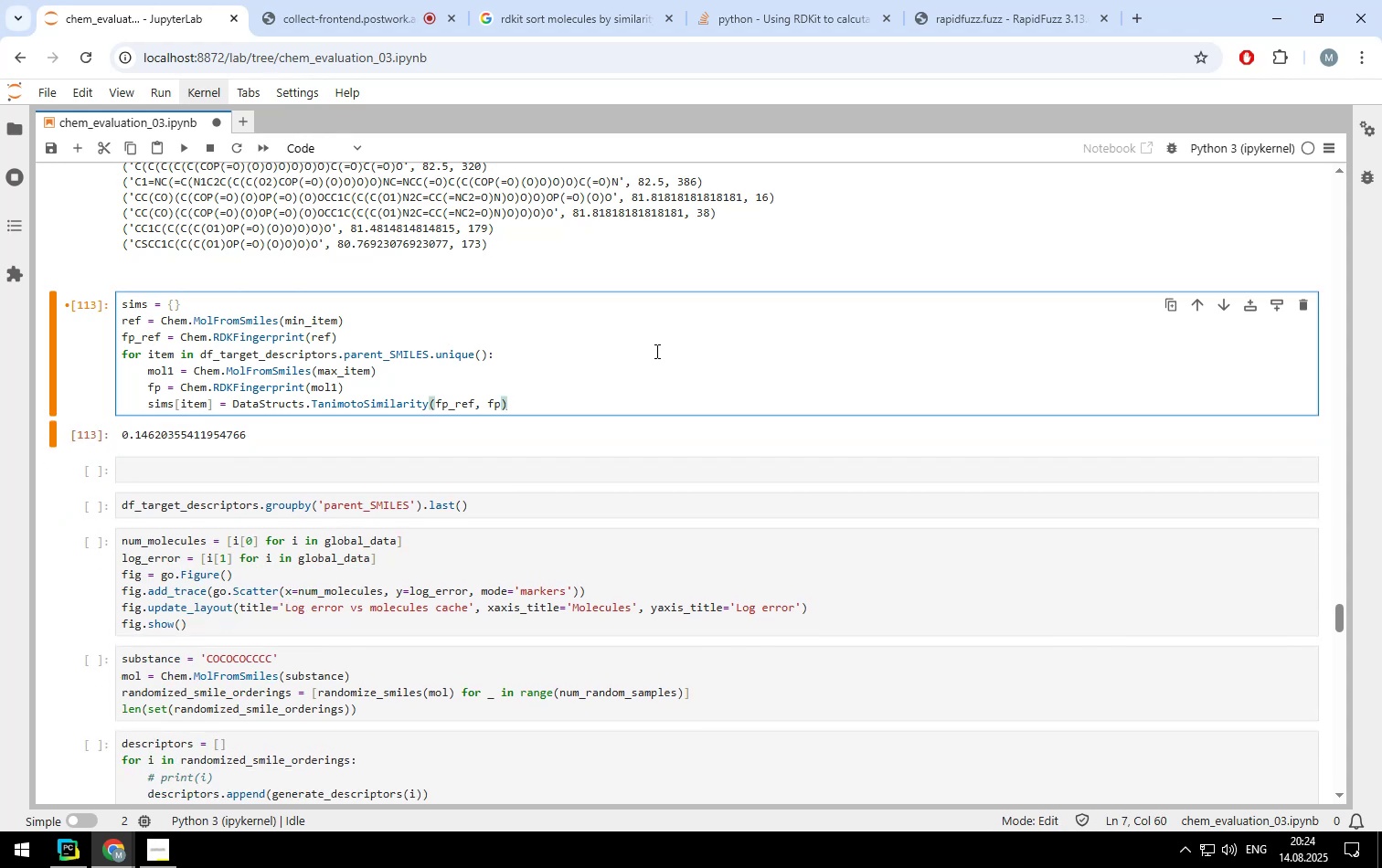 
key(Shift+ShiftLeft)
 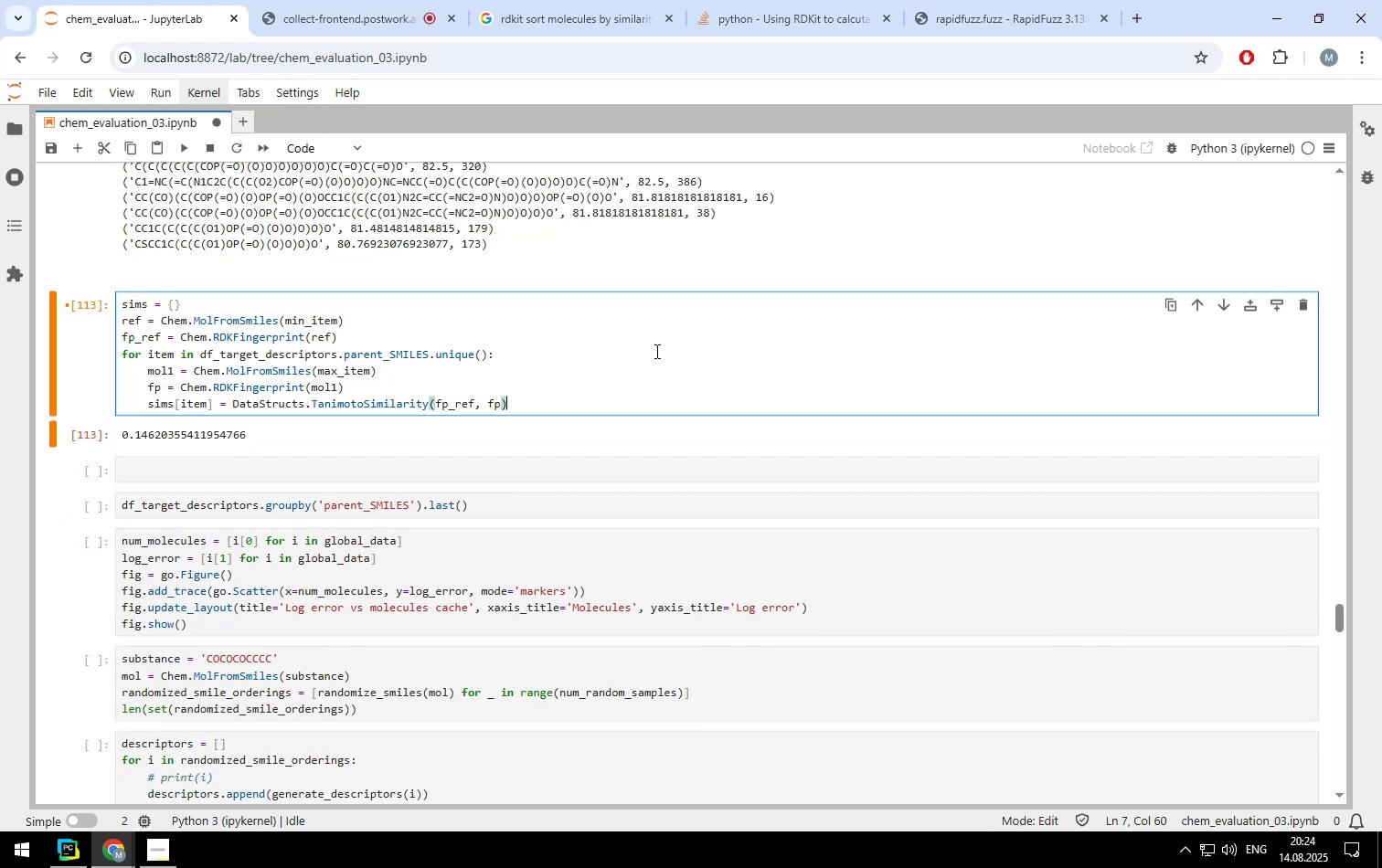 
key(Shift+Enter)
 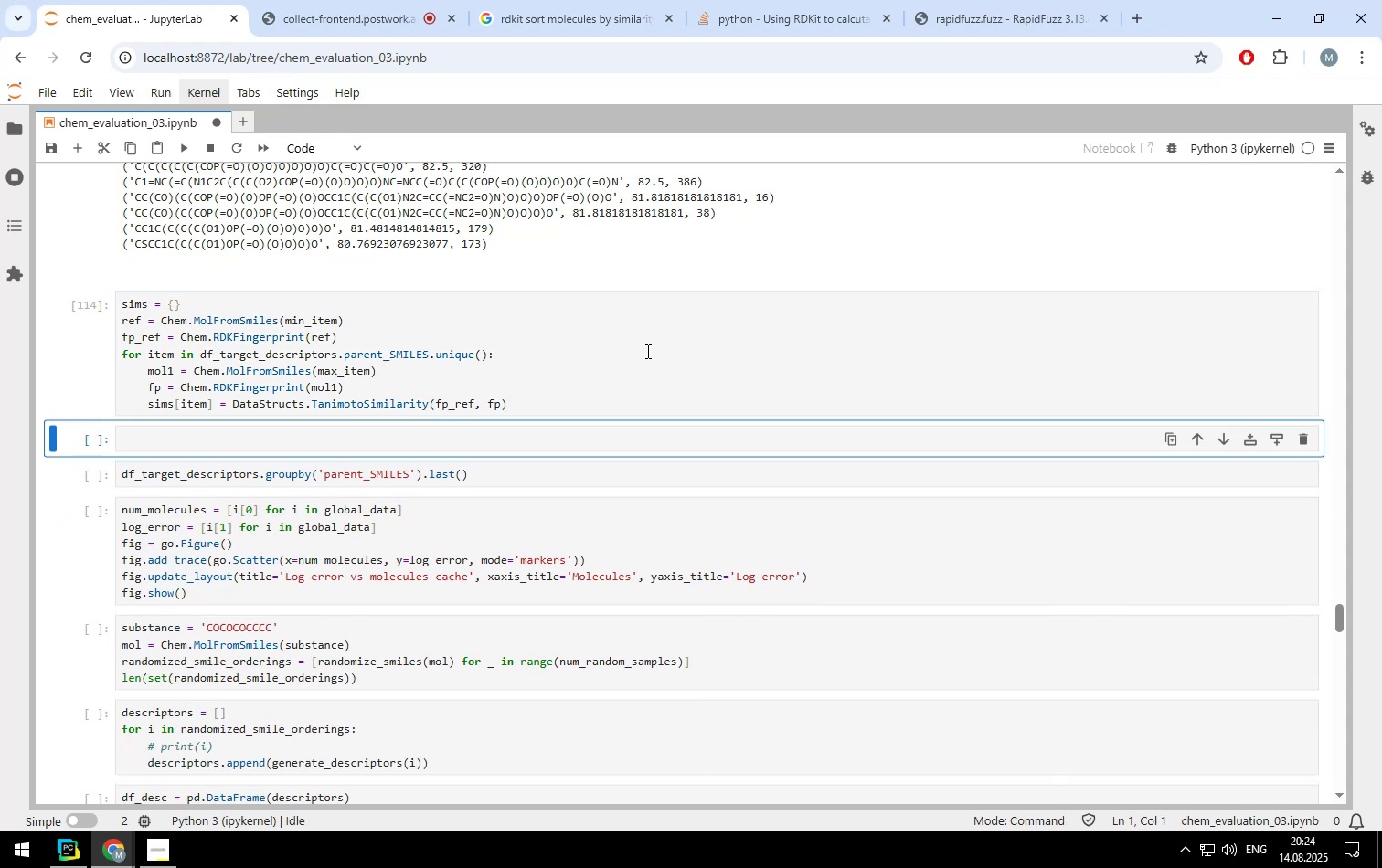 
wait(5.64)
 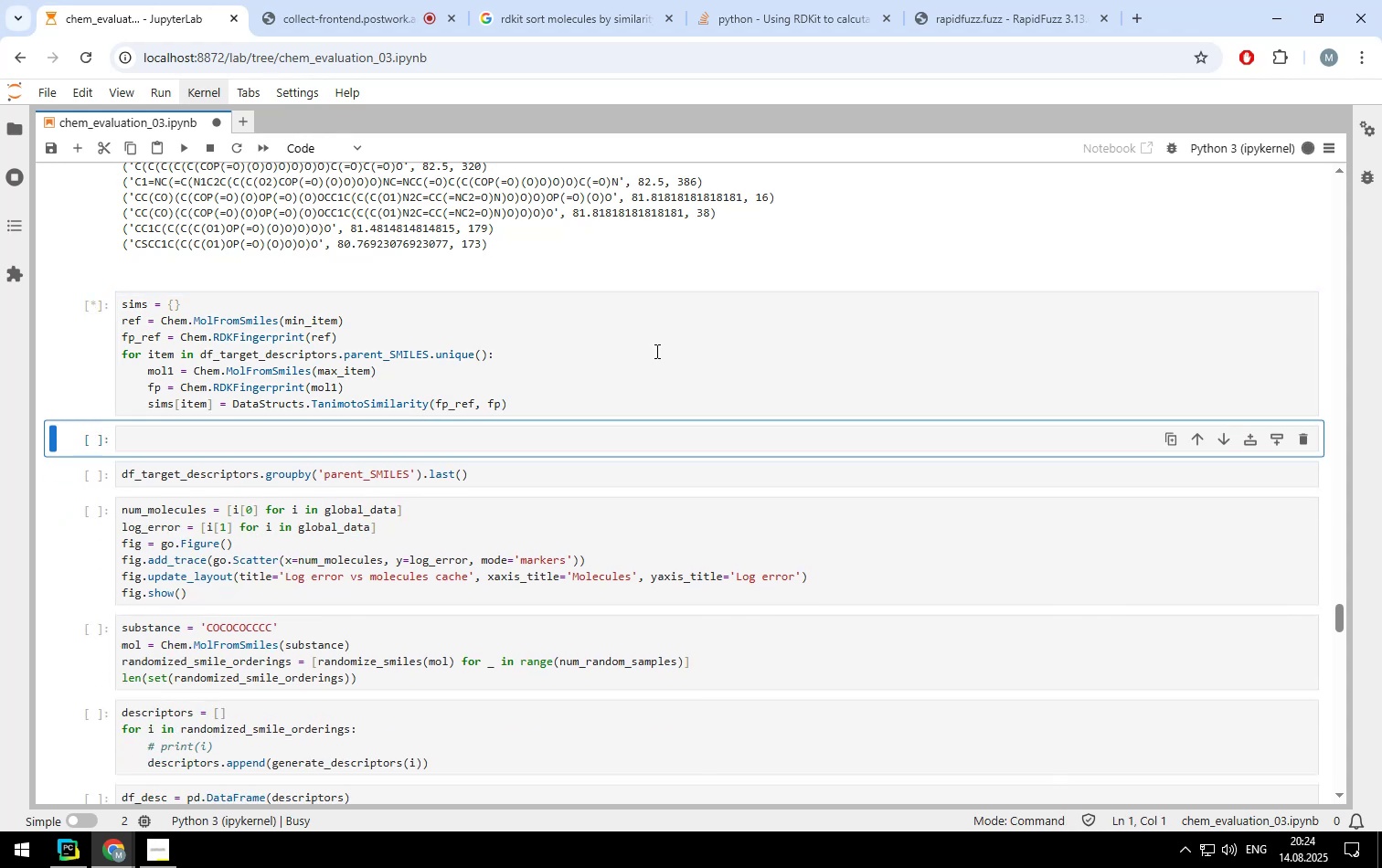 
left_click([1158, 405])
 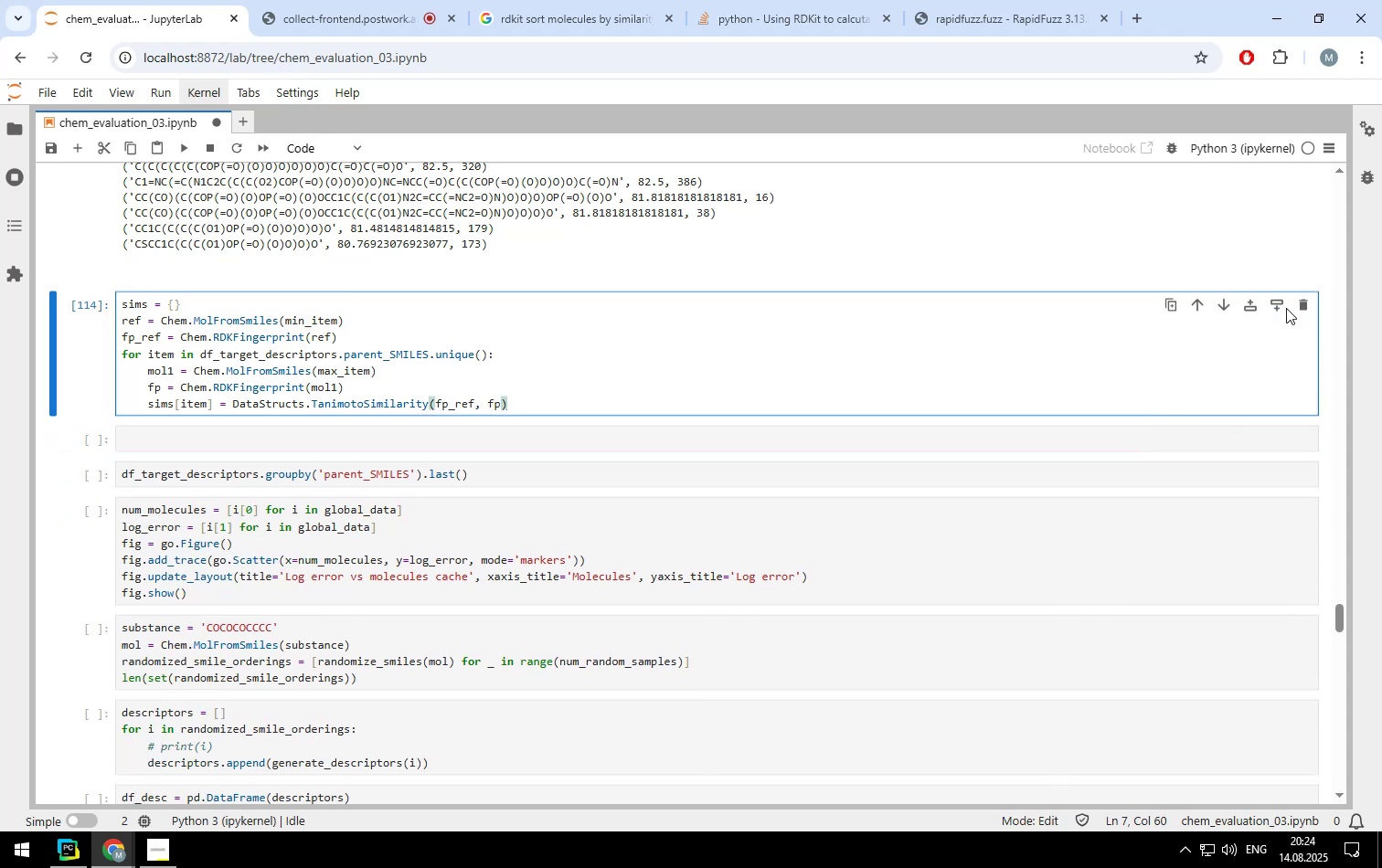 
left_click([1278, 304])
 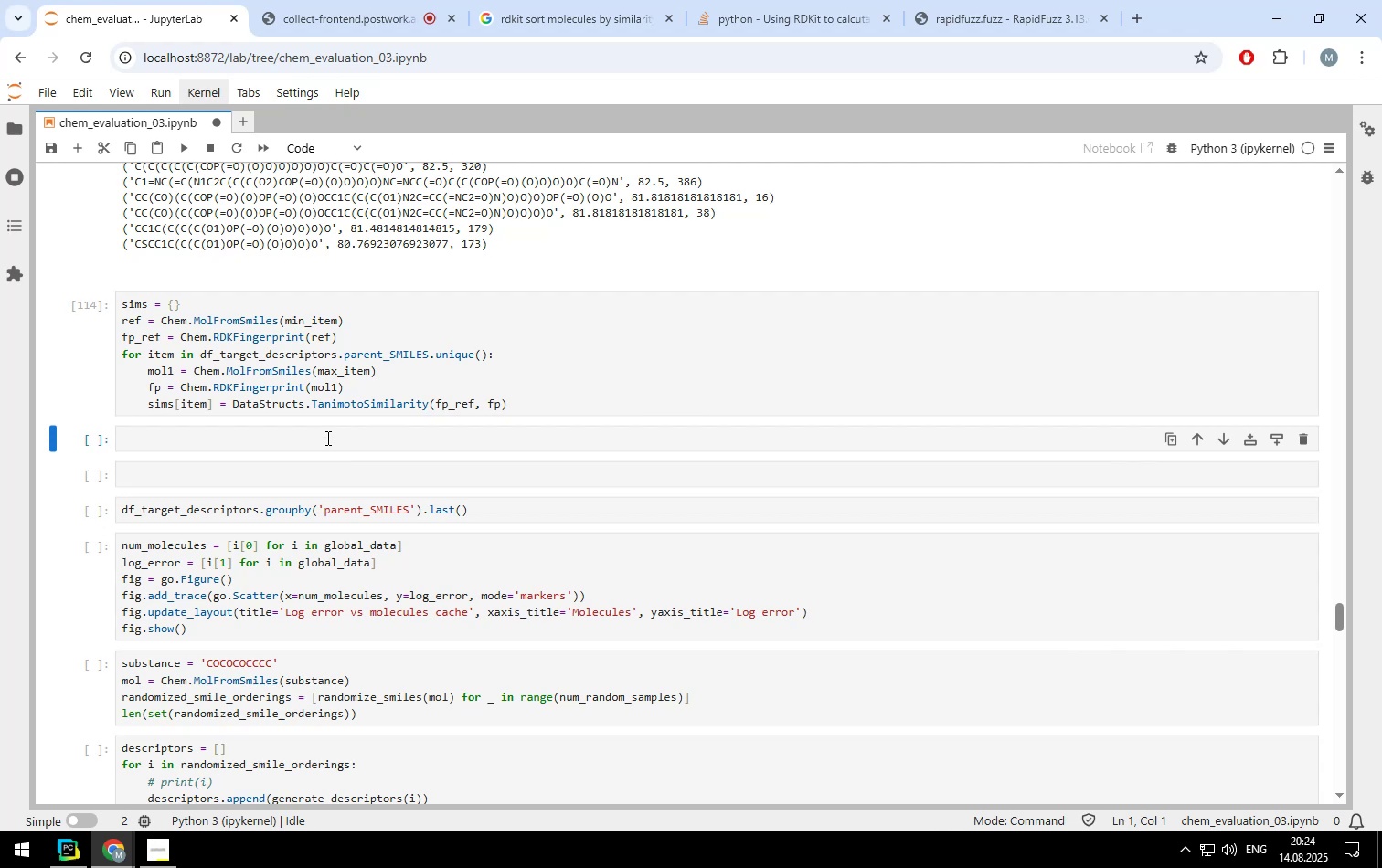 
left_click([326, 441])
 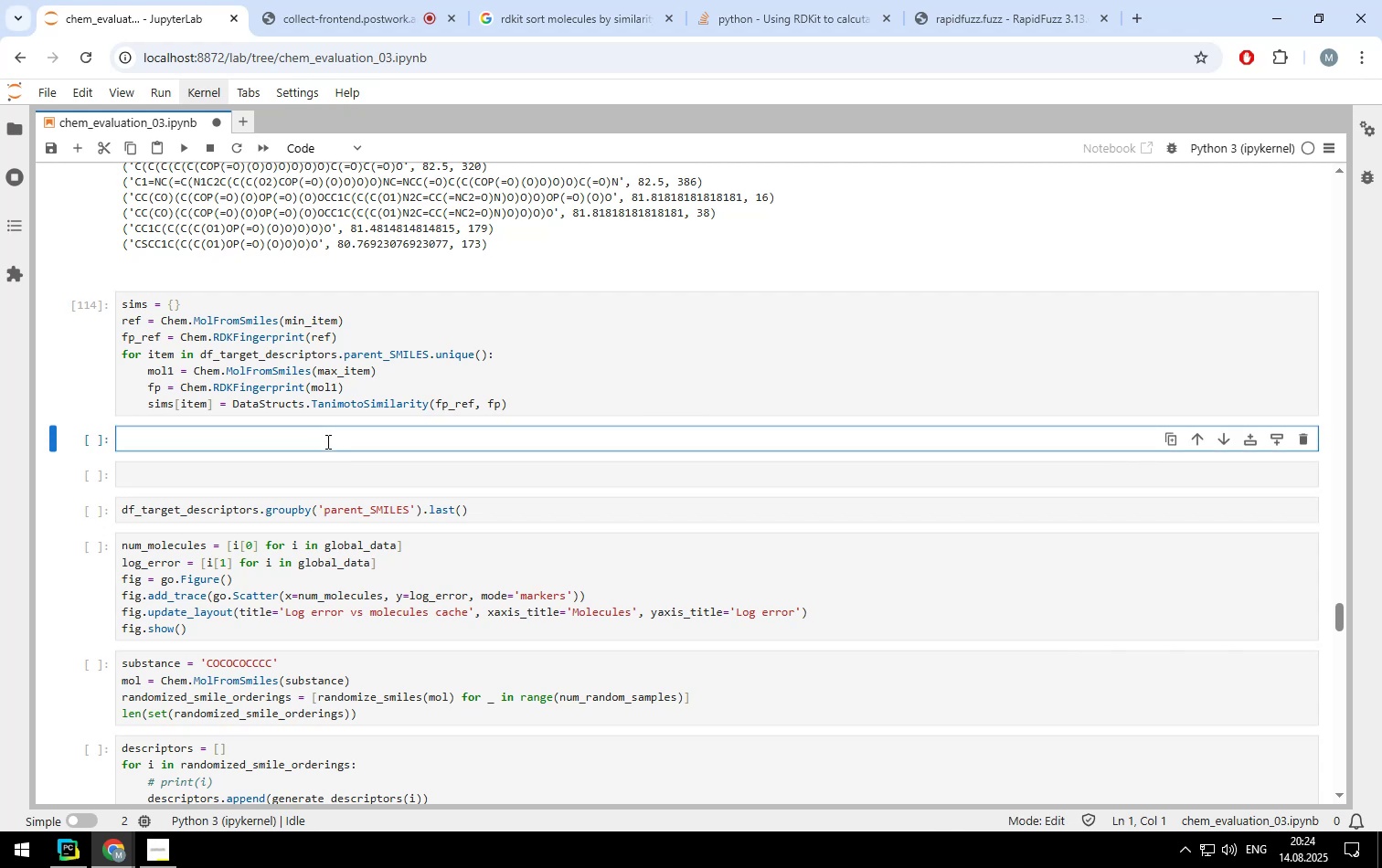 
type(sims)
 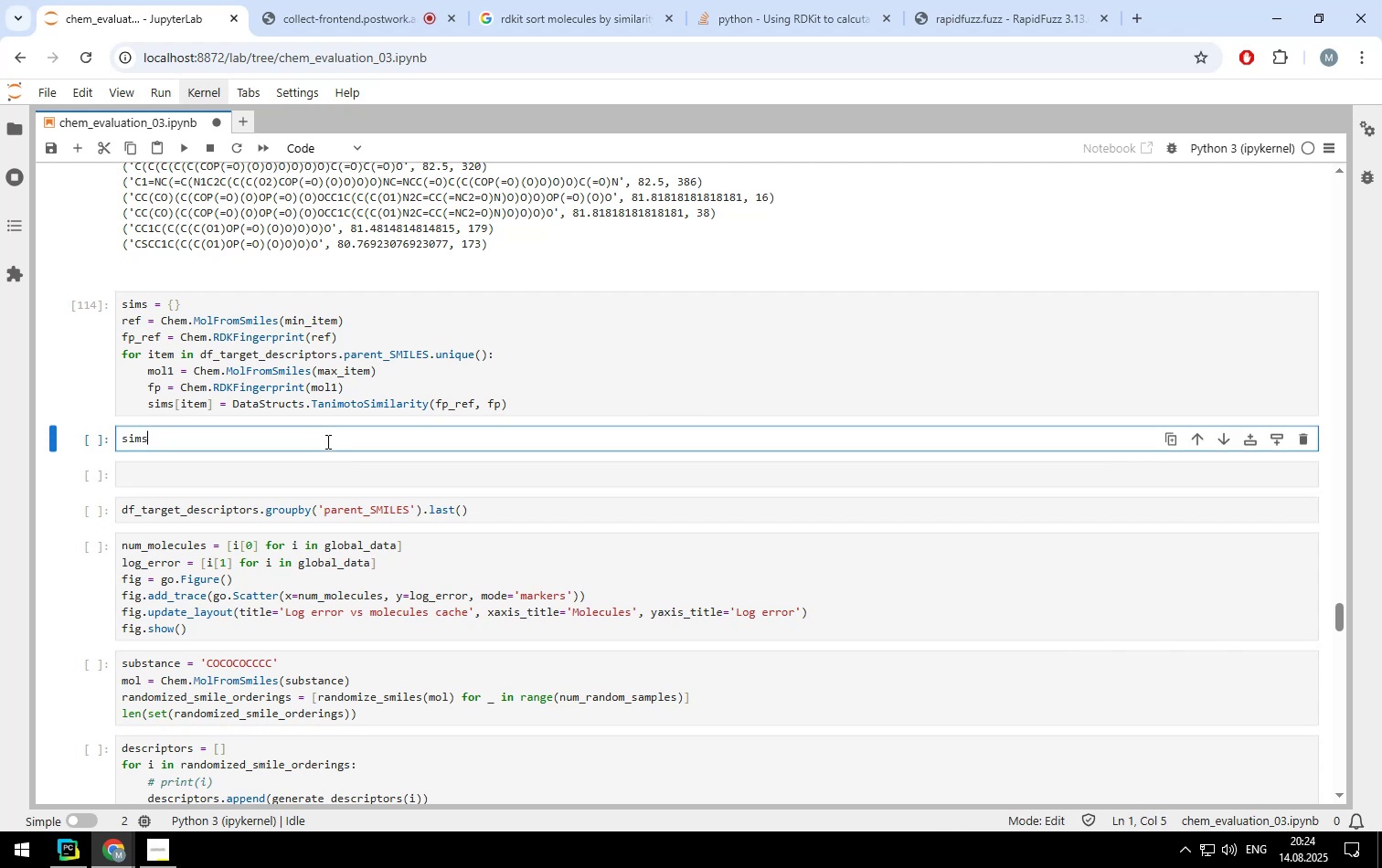 
key(Shift+Enter)
 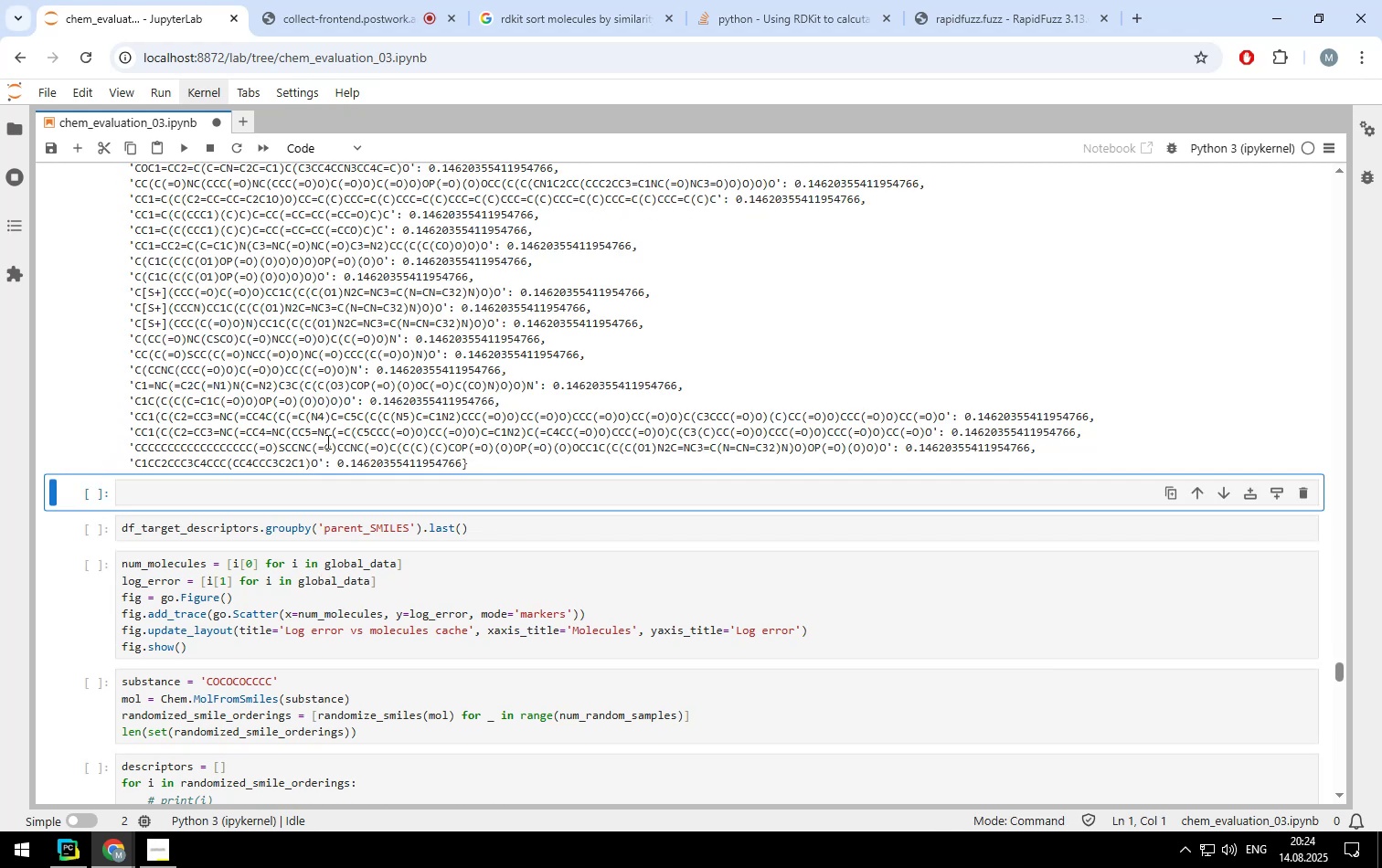 
scroll: coordinate [436, 363], scroll_direction: up, amount: 37.0
 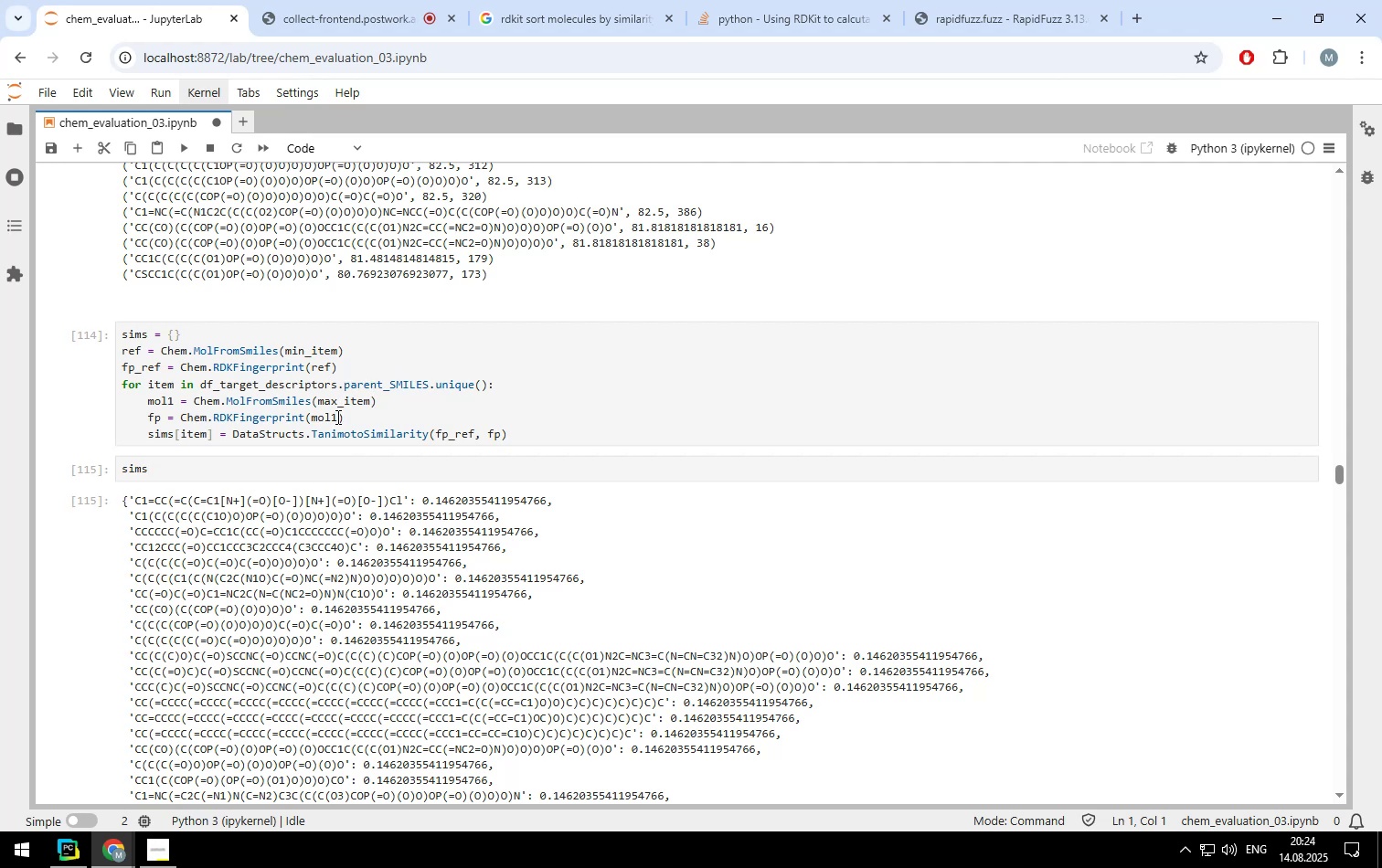 
wait(5.73)
 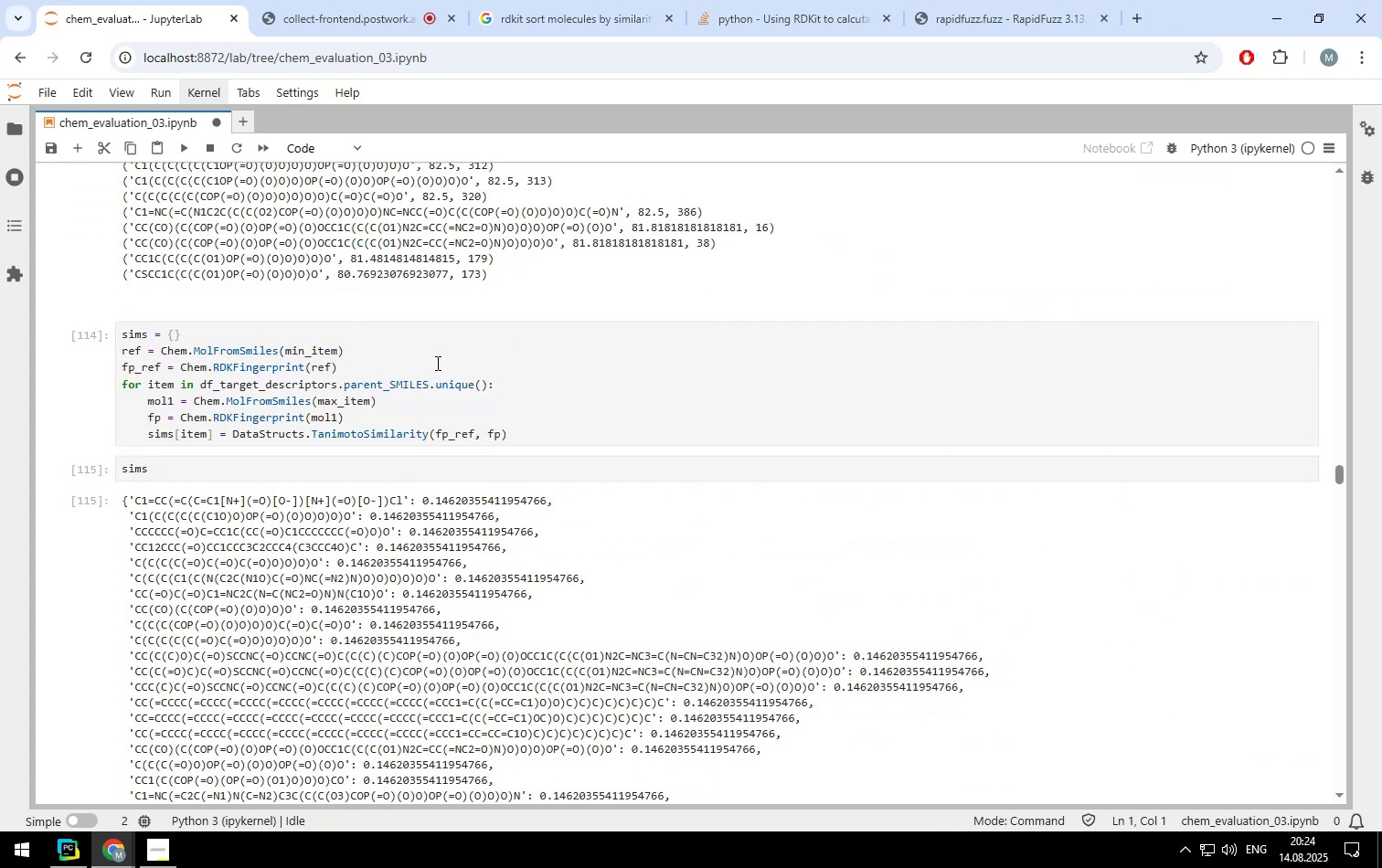 
left_click_drag(start_coordinate=[371, 400], to_coordinate=[319, 398])
 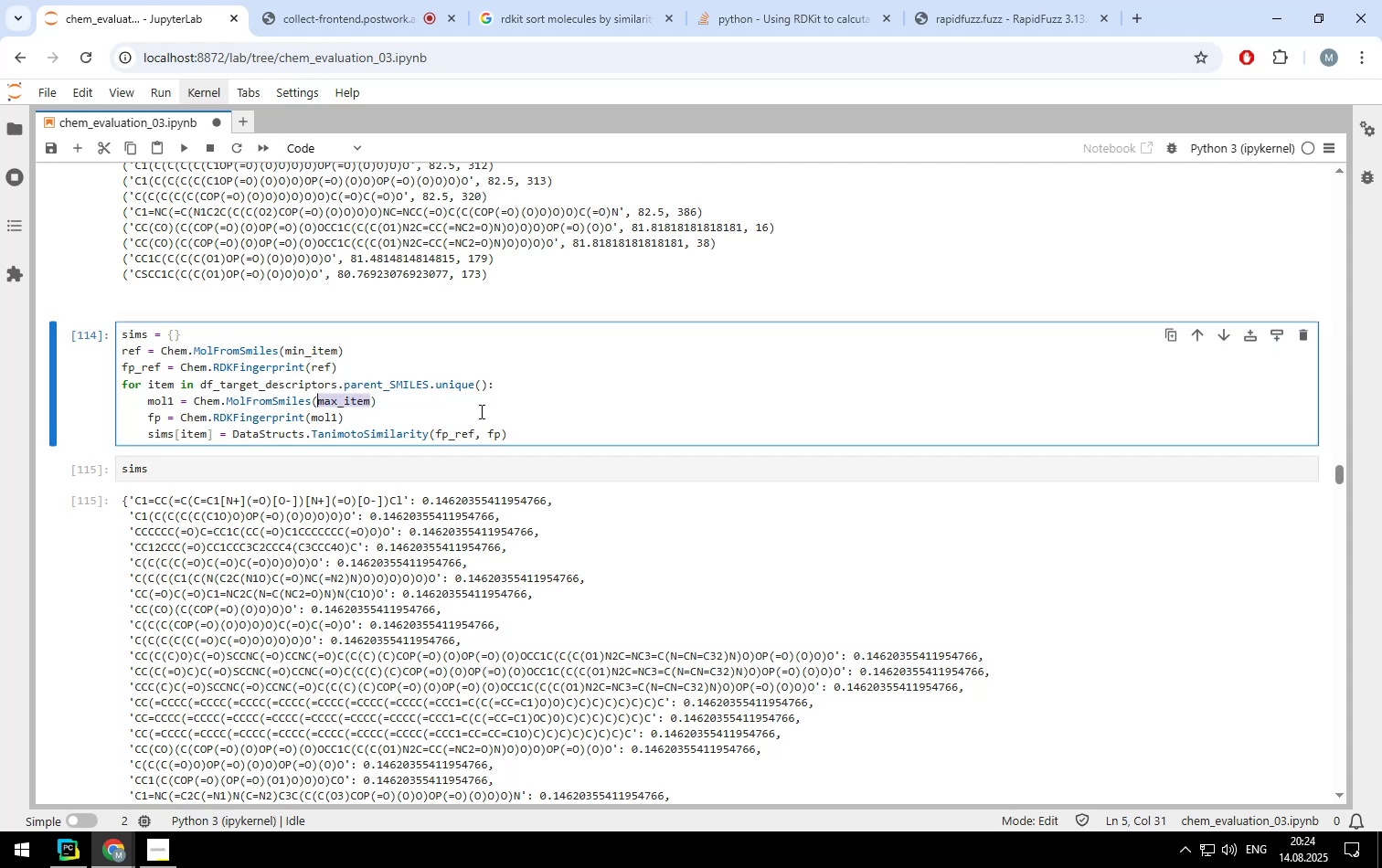 
type(item)
 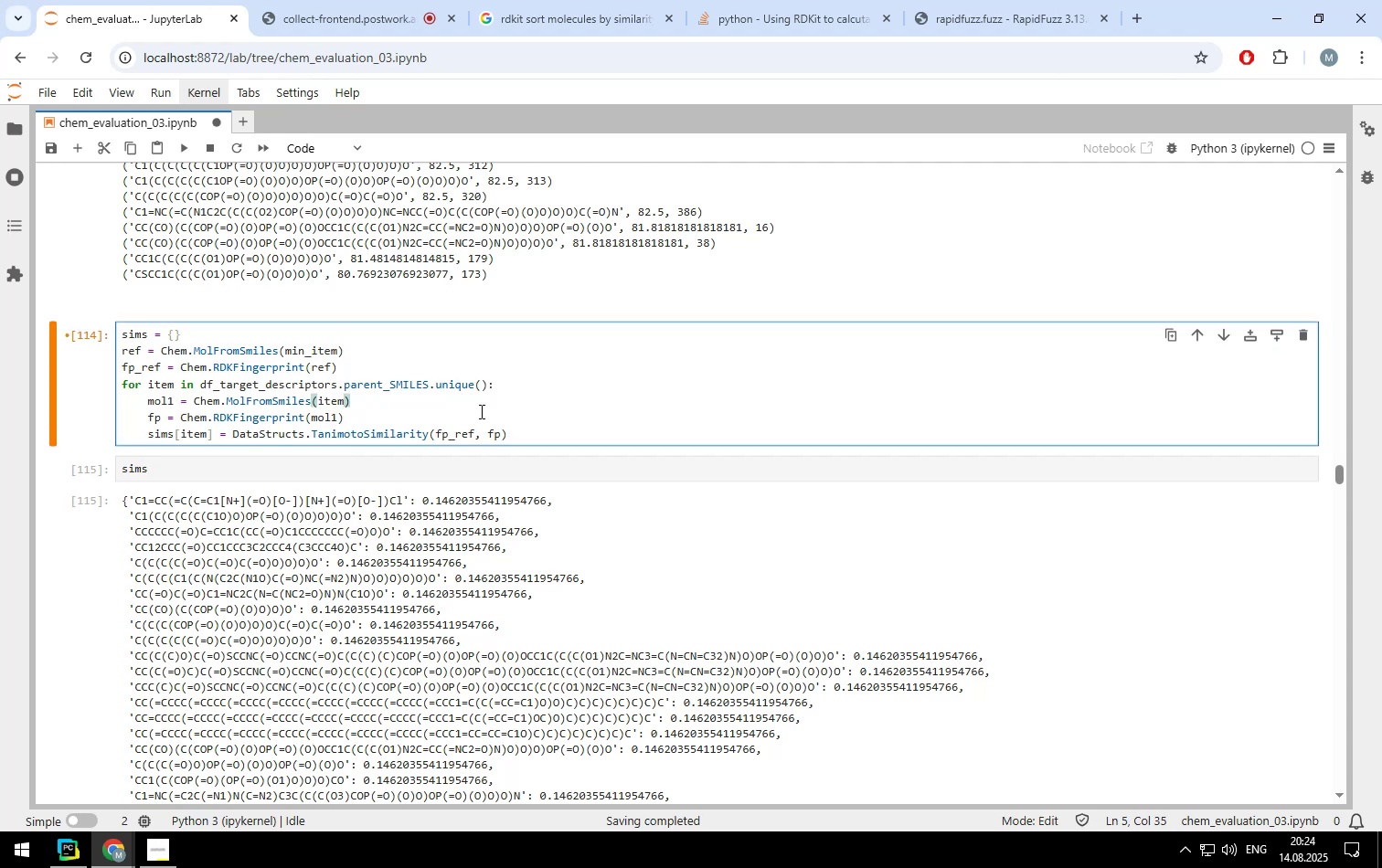 
key(Control+ControlLeft)
 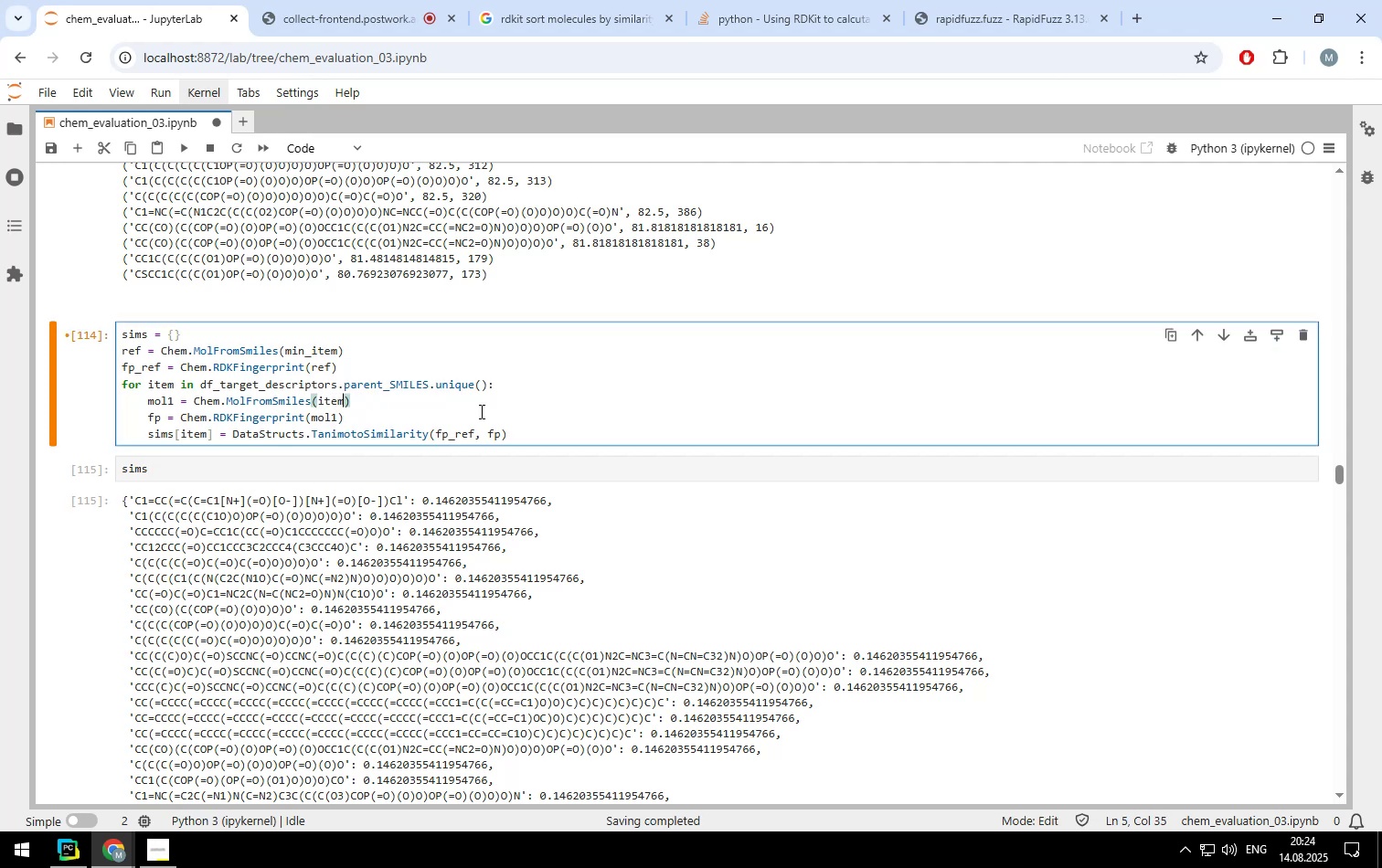 
key(Control+Enter)
 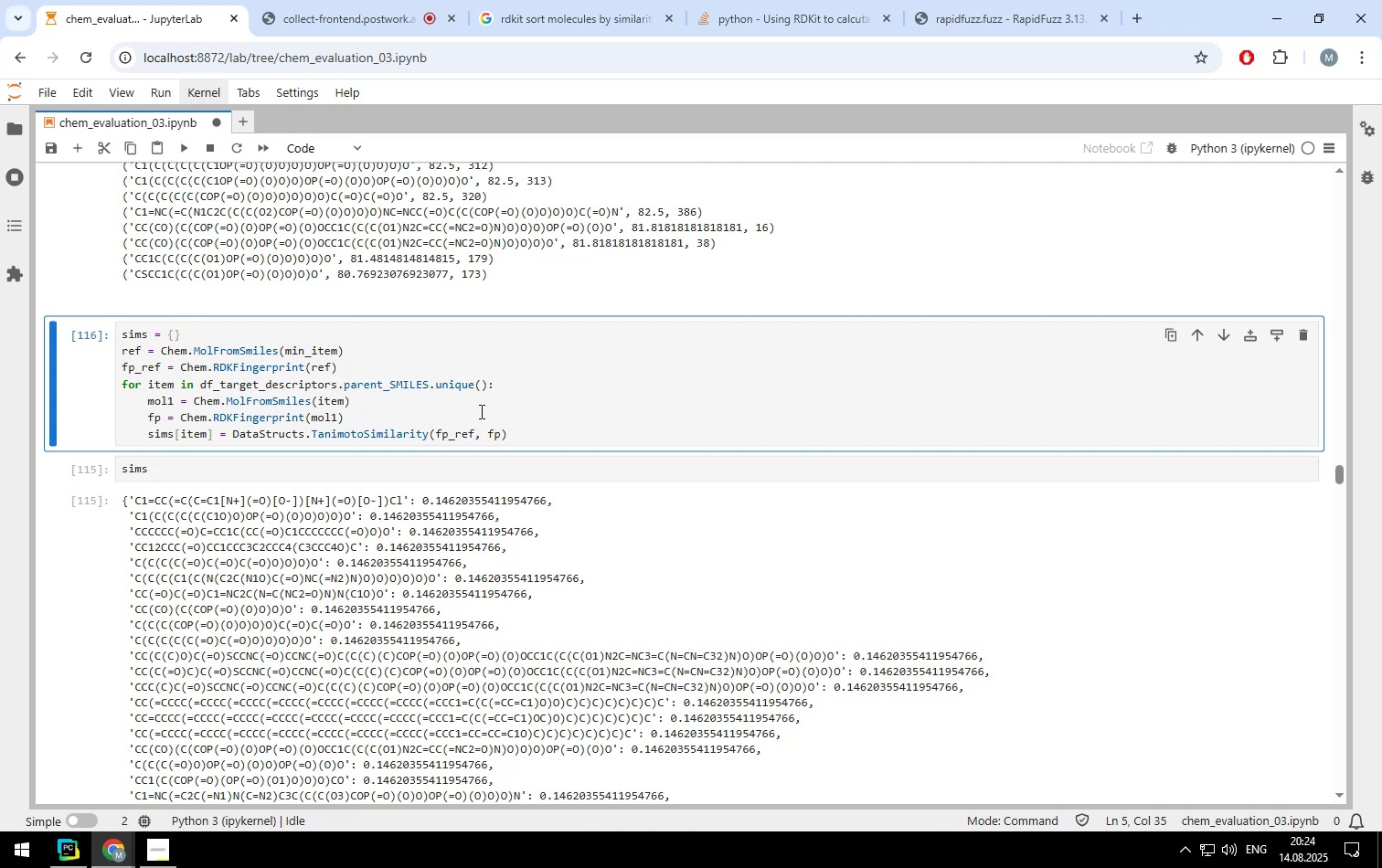 
left_click([482, 465])
 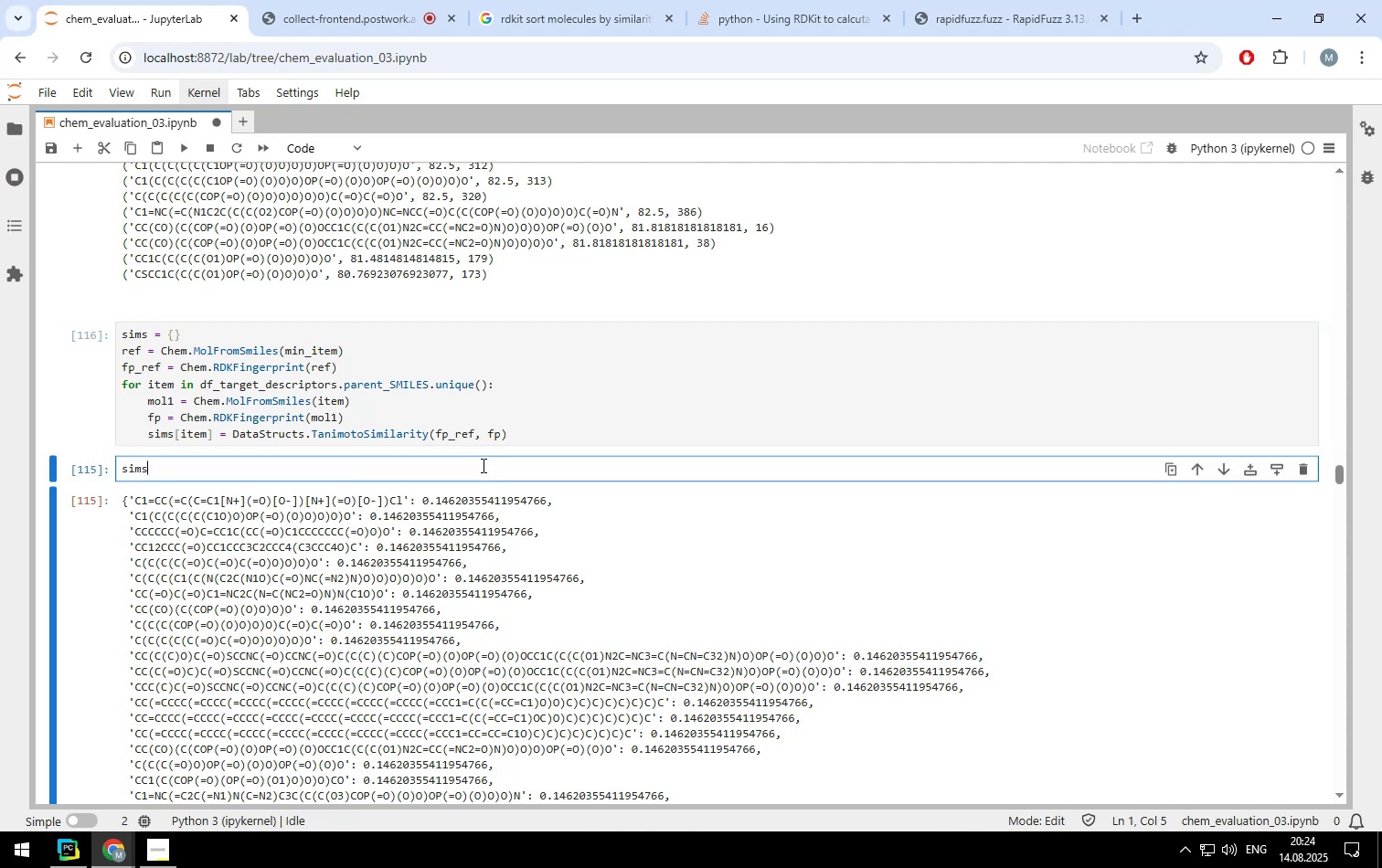 
key(Control+ControlLeft)
 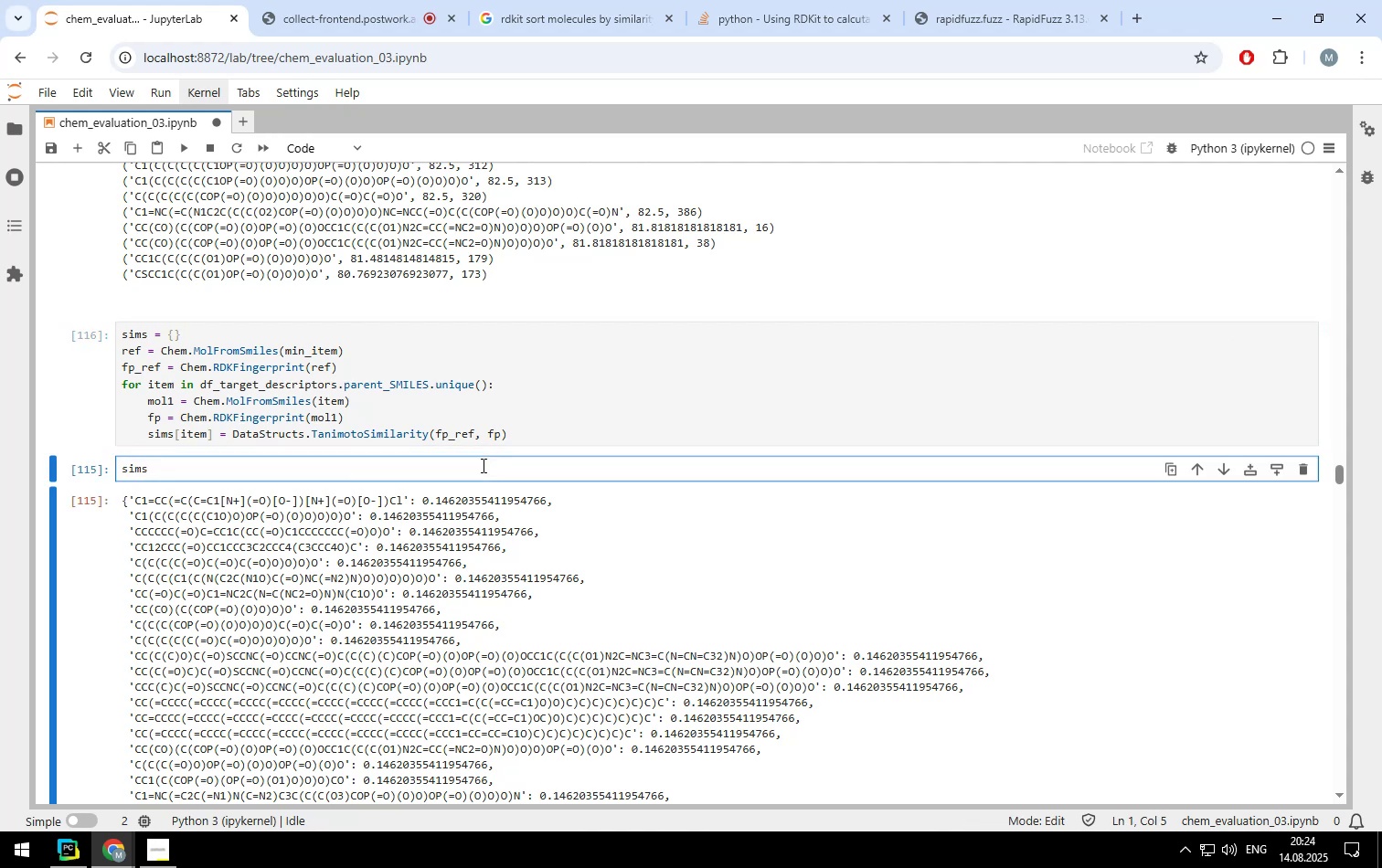 
key(Control+Enter)
 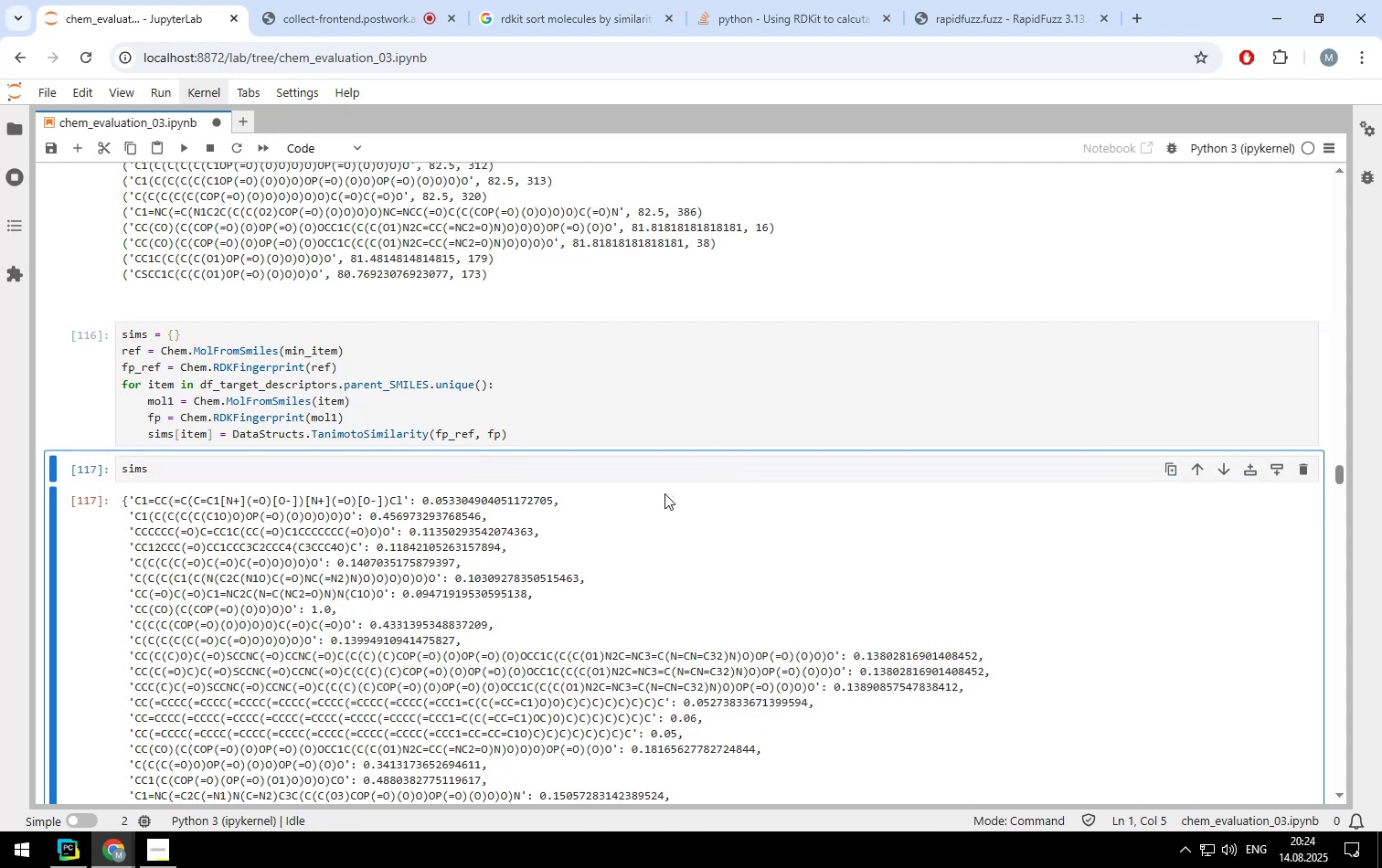 
scroll: coordinate [664, 493], scroll_direction: none, amount: 0.0
 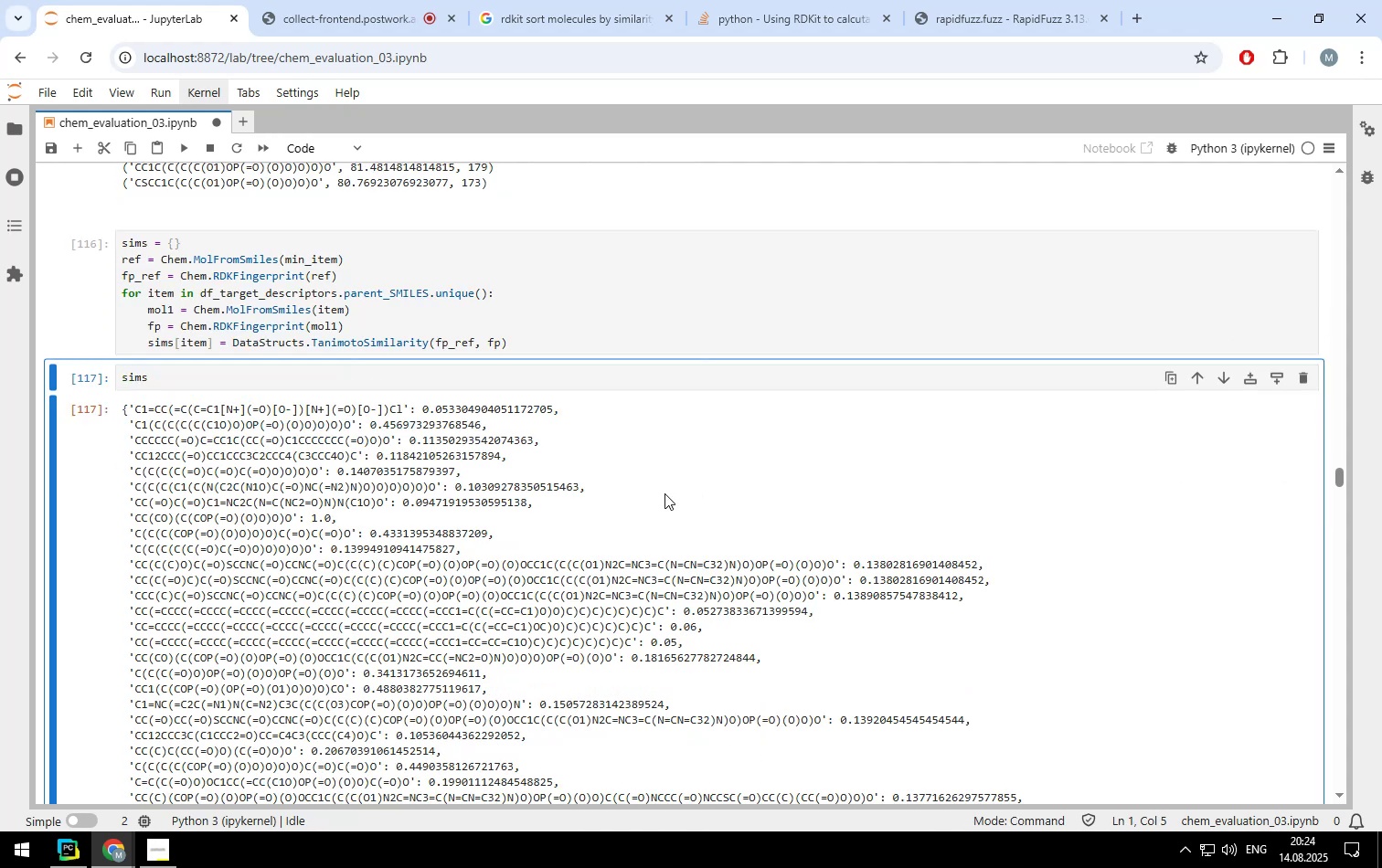 
scroll: coordinate [664, 493], scroll_direction: down, amount: 4.0
 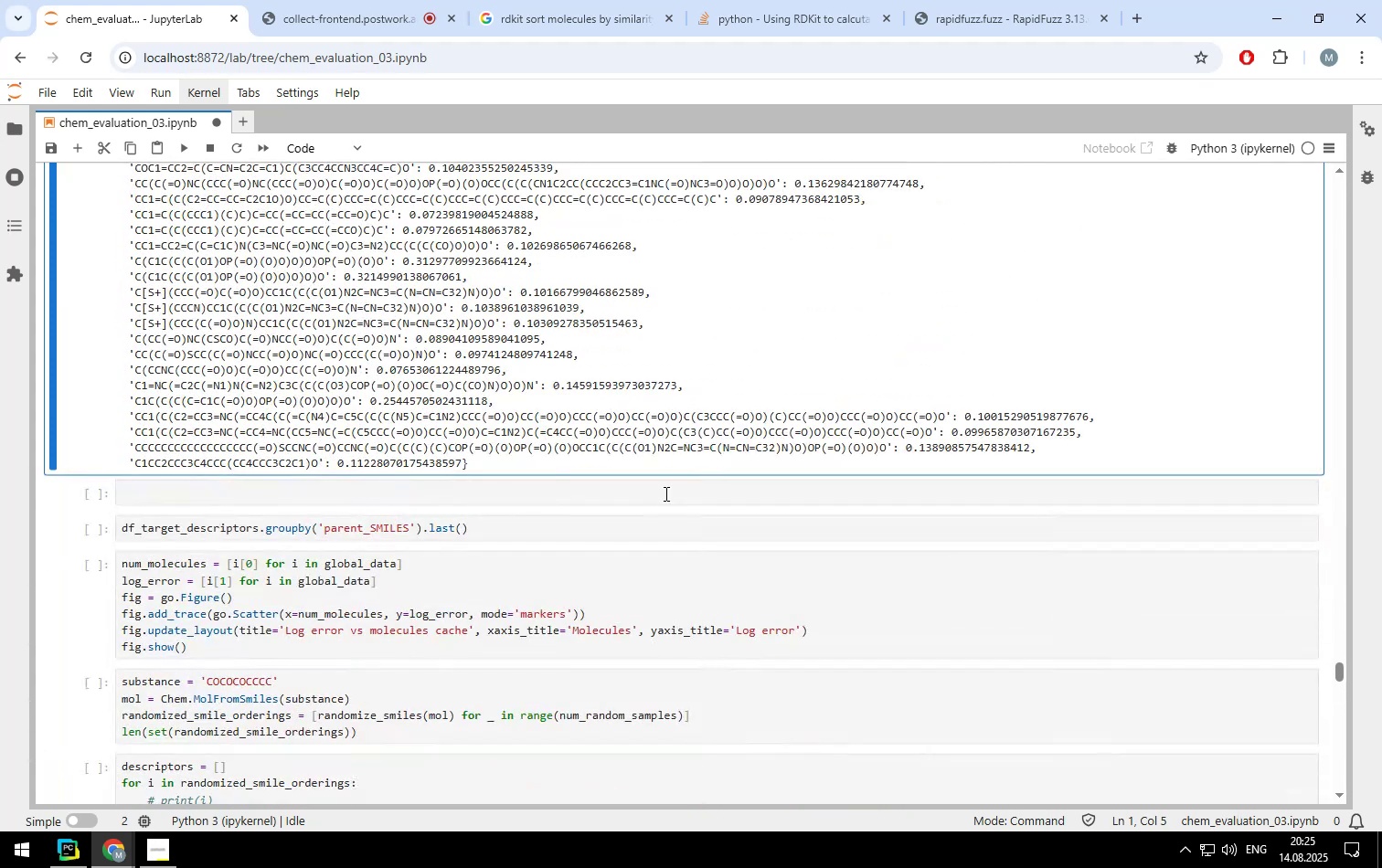 
scroll: coordinate [664, 493], scroll_direction: up, amount: 15.0
 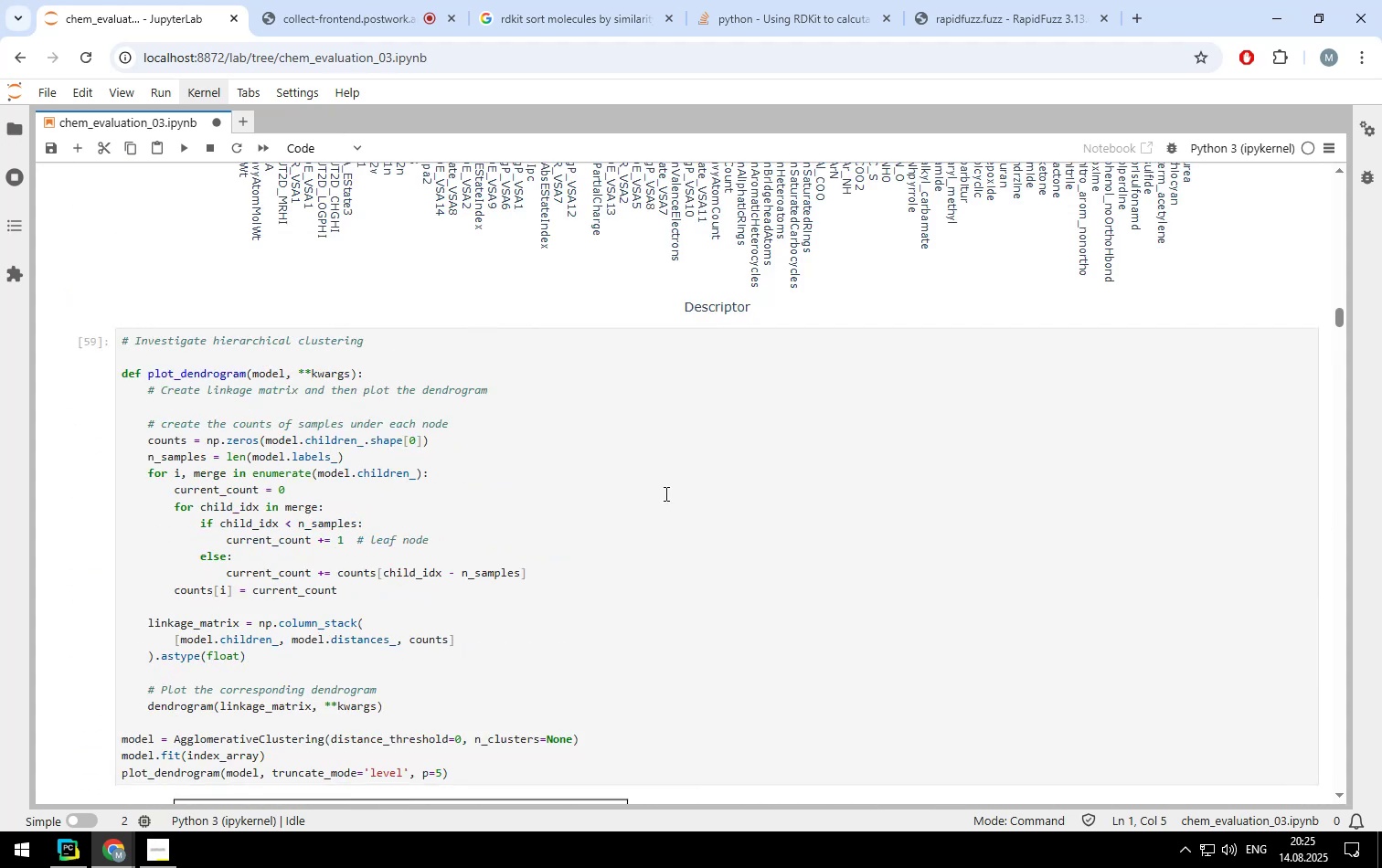 
scroll: coordinate [664, 493], scroll_direction: up, amount: 8.0
 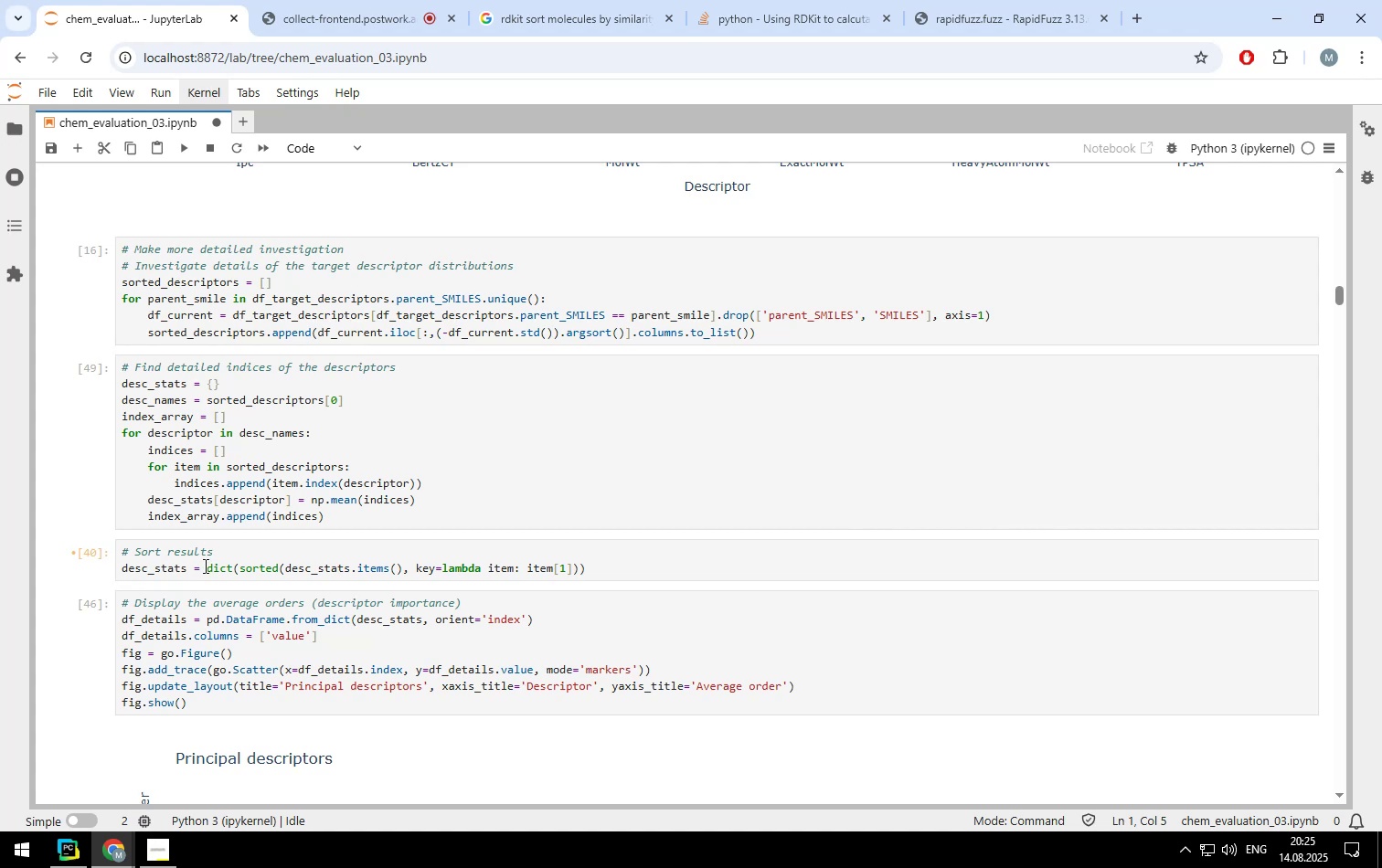 
left_click_drag(start_coordinate=[207, 566], to_coordinate=[585, 566])
 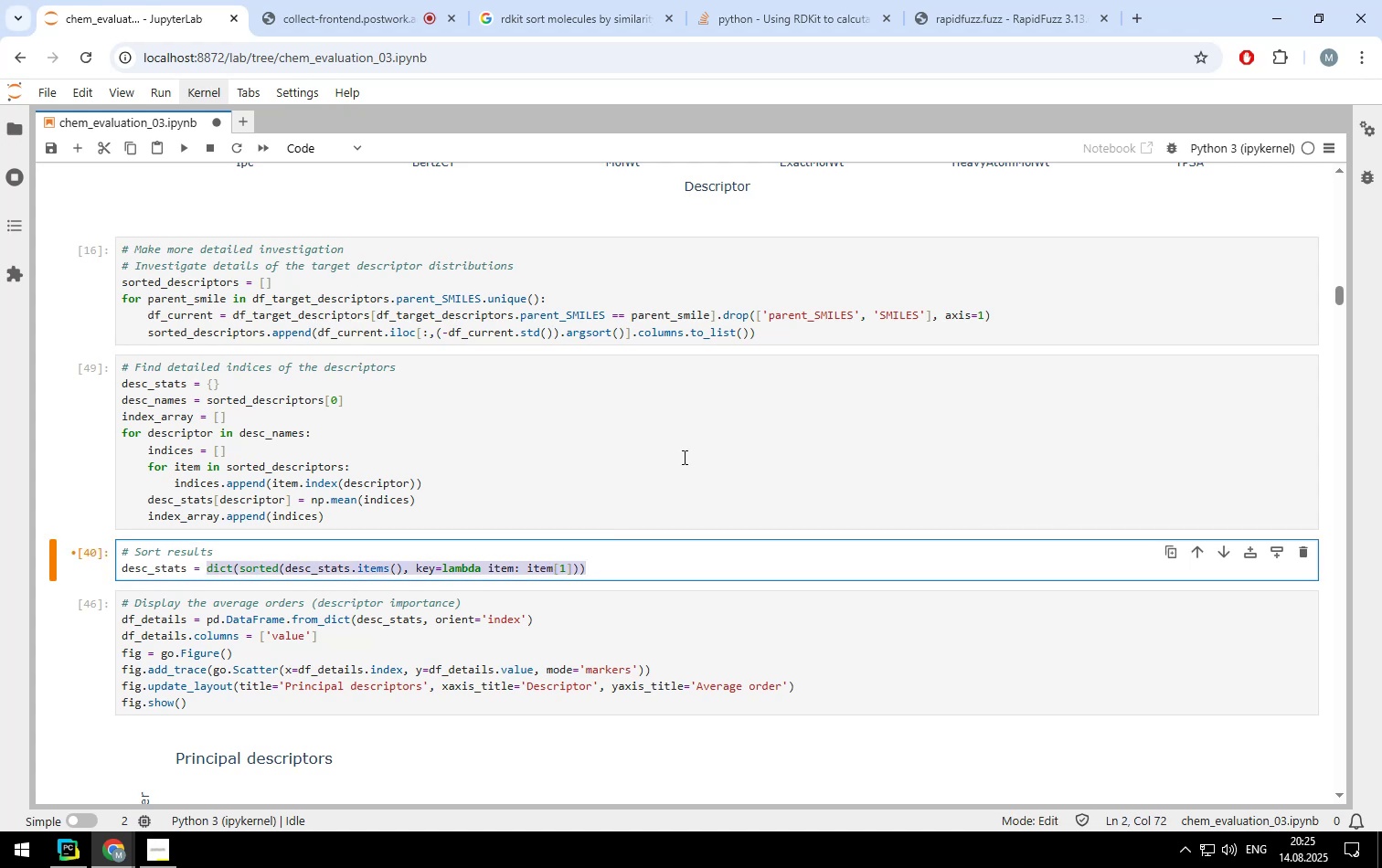 
key(Control+ControlLeft)
 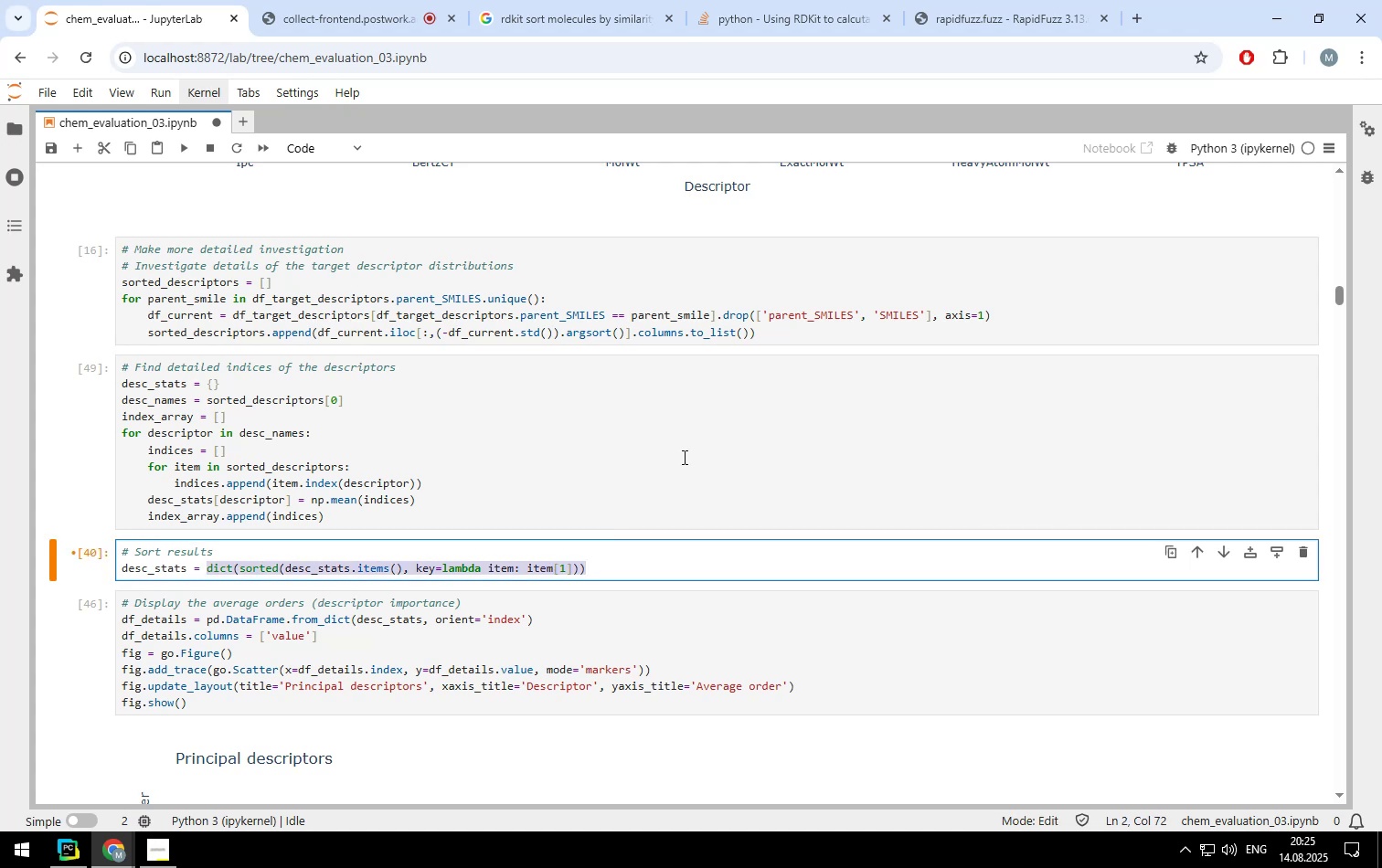 
key(Control+C)
 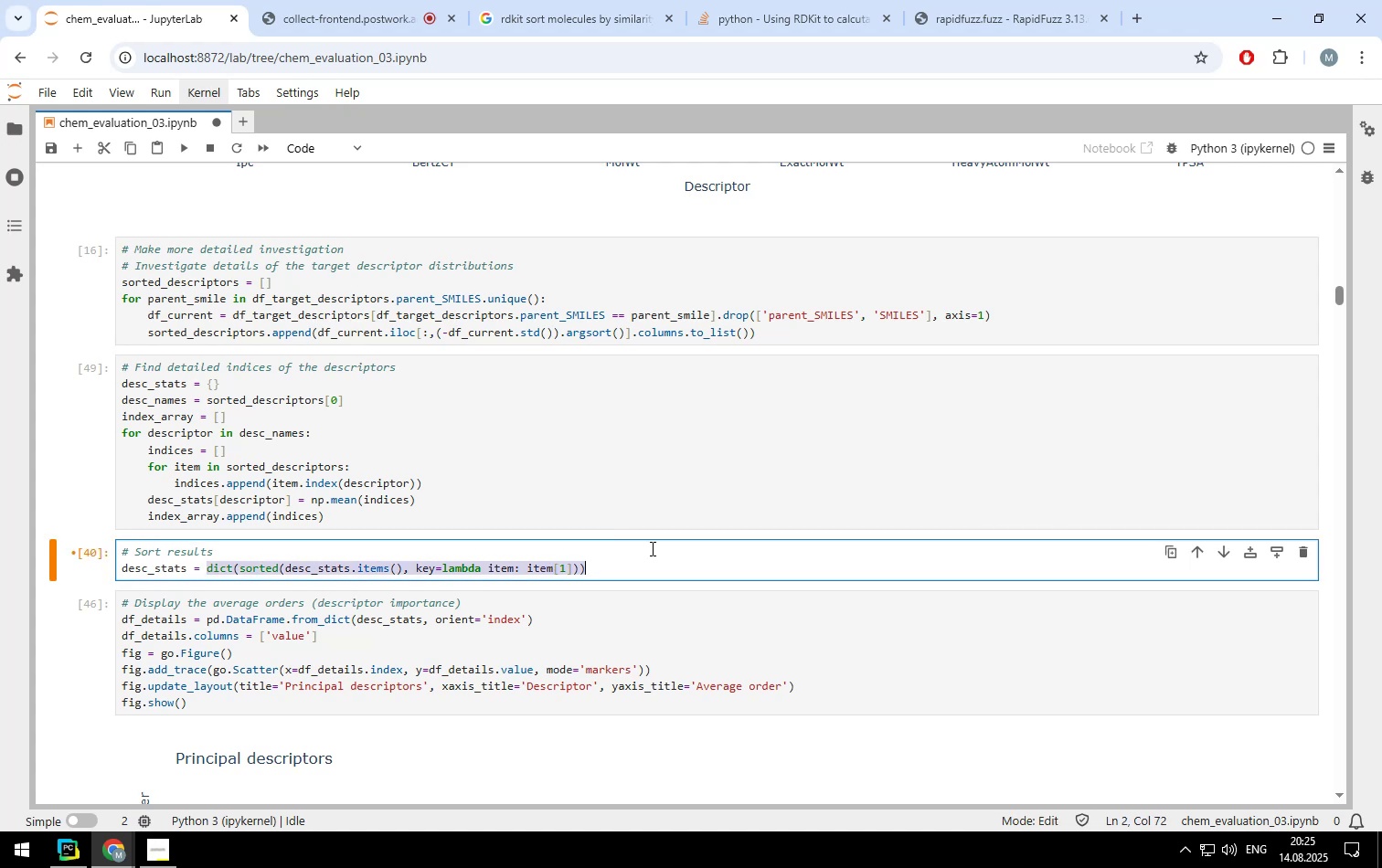 
scroll: coordinate [648, 548], scroll_direction: down, amount: 143.0
 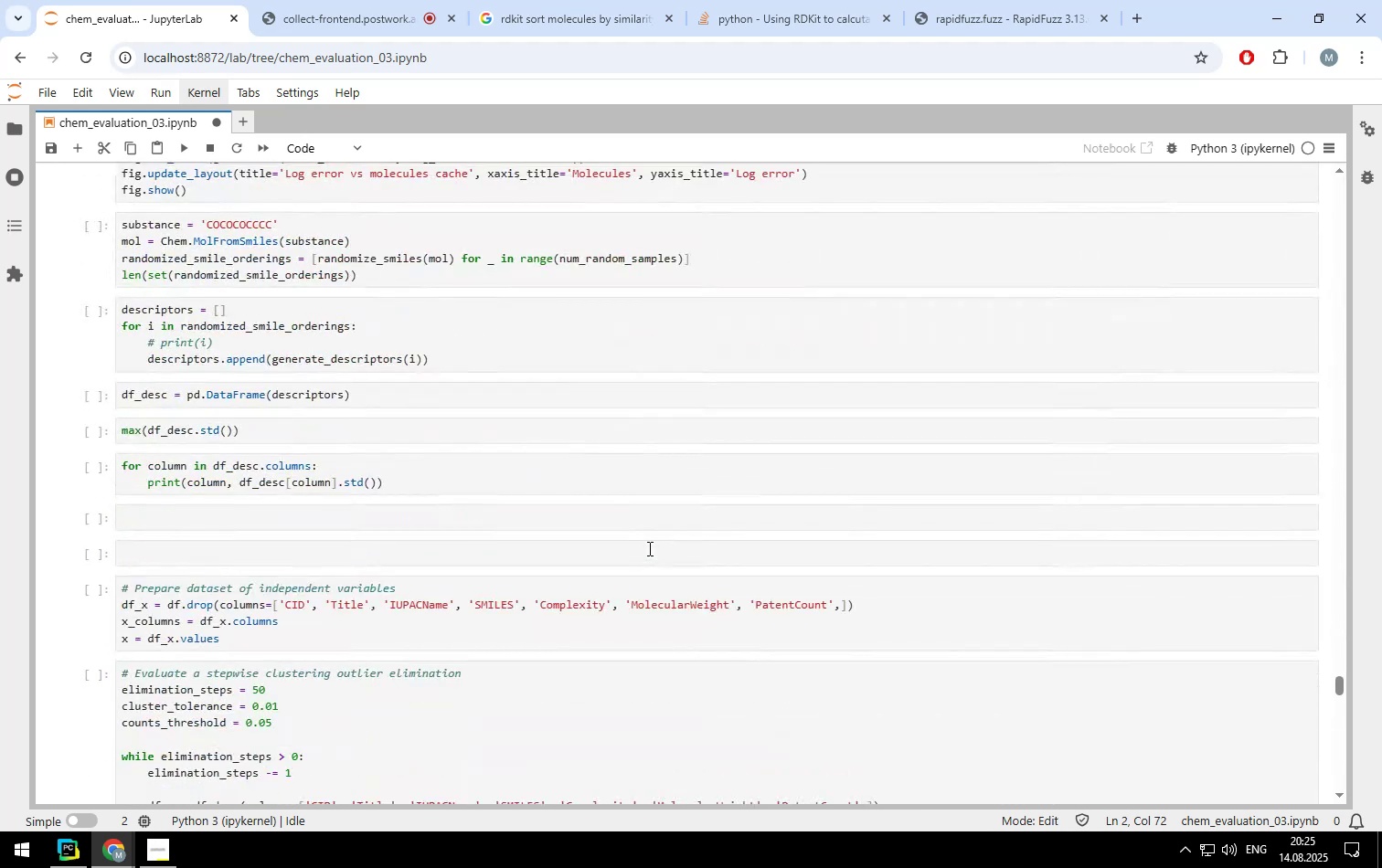 
scroll: coordinate [648, 548], scroll_direction: up, amount: 12.0
 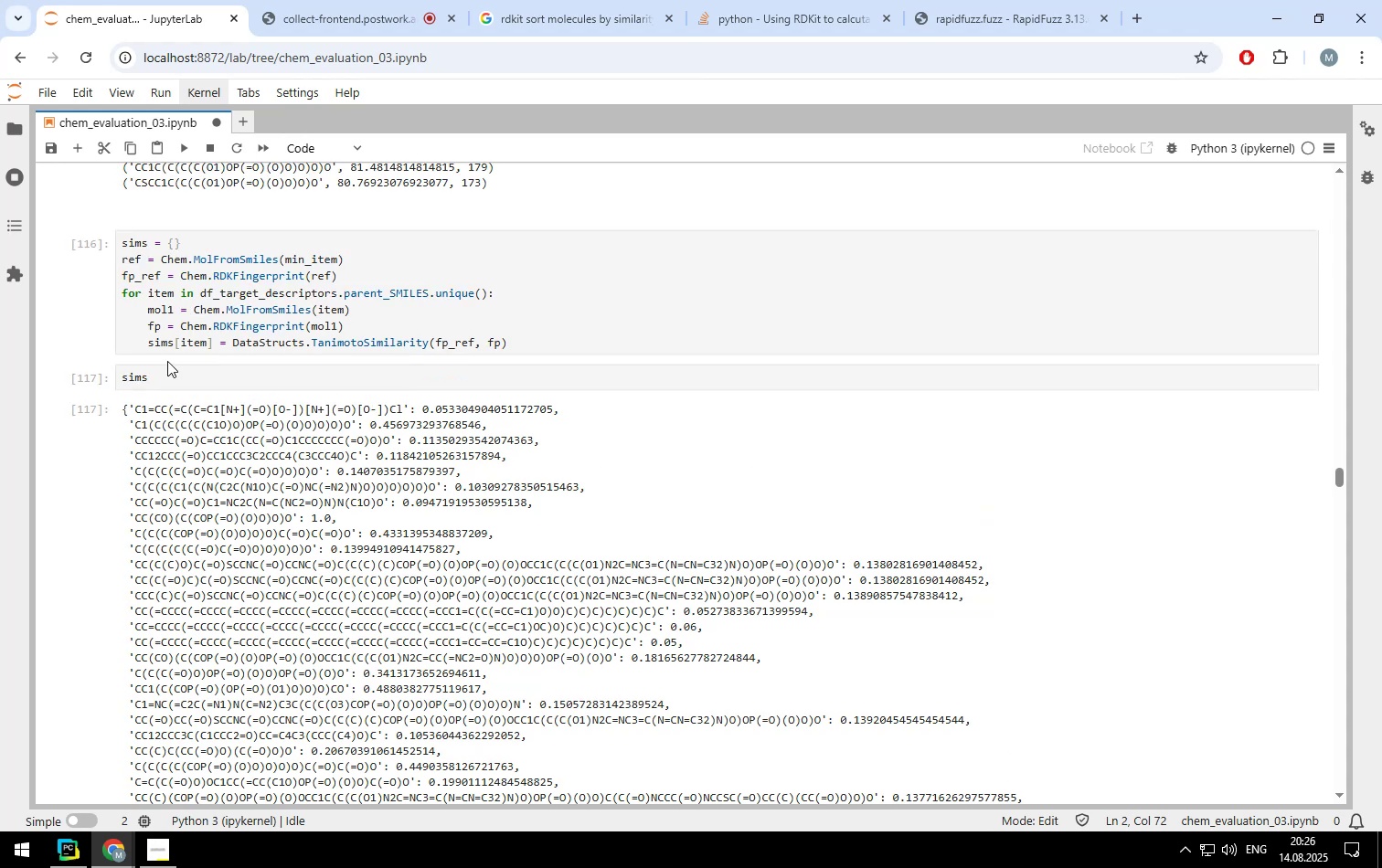 
left_click_drag(start_coordinate=[173, 376], to_coordinate=[73, 369])
 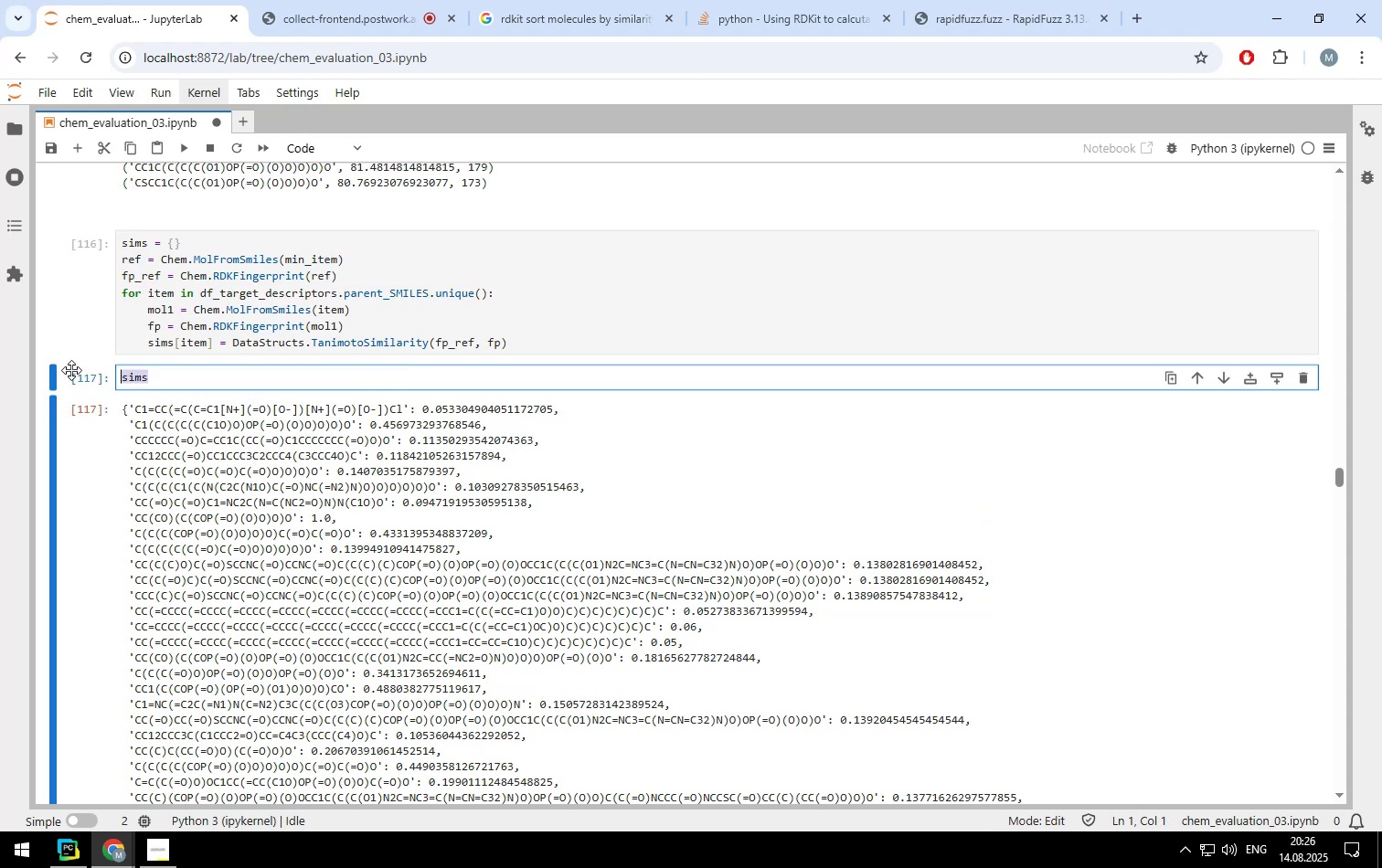 
key(Control+V)
 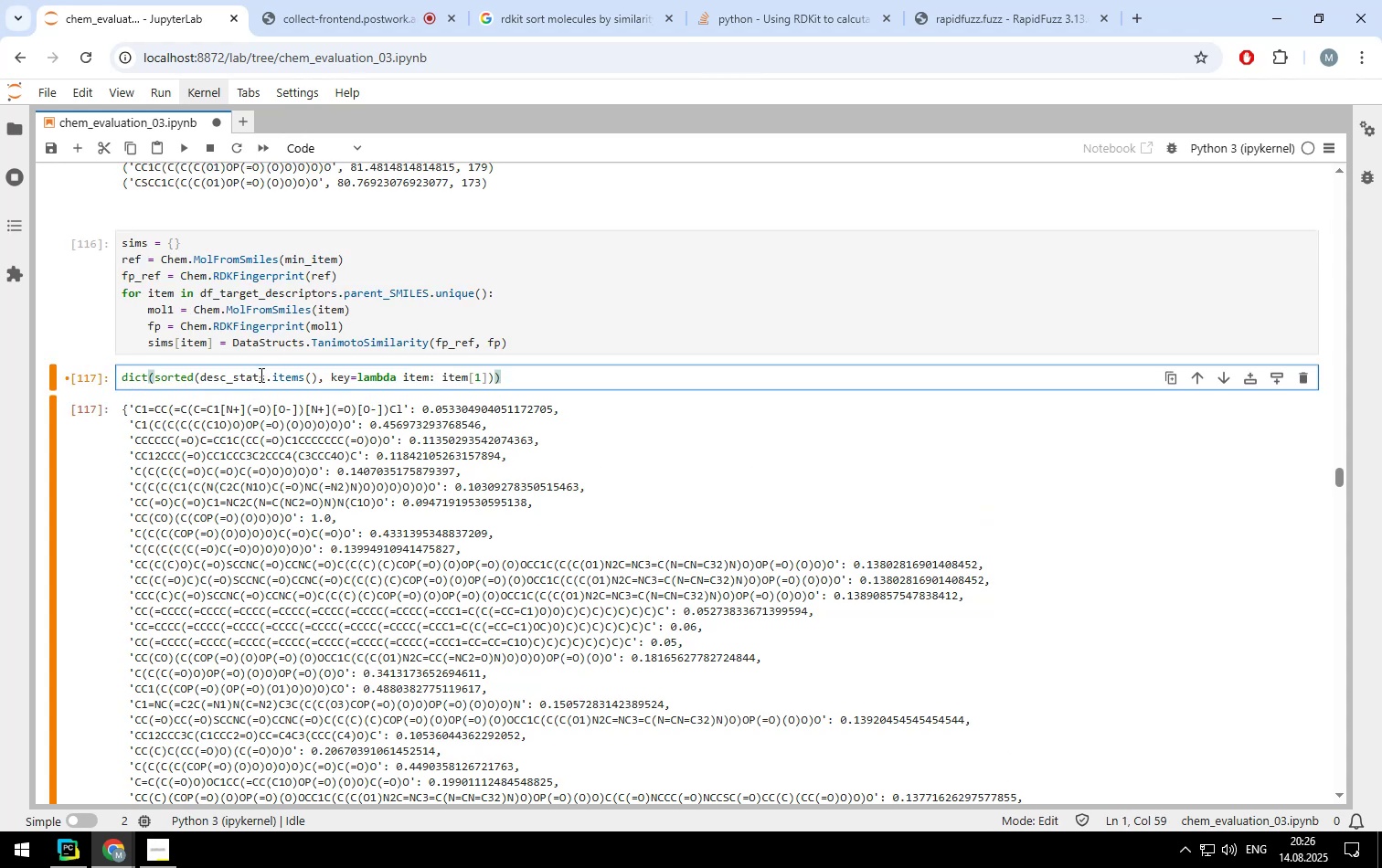 
left_click_drag(start_coordinate=[263, 376], to_coordinate=[202, 369])
 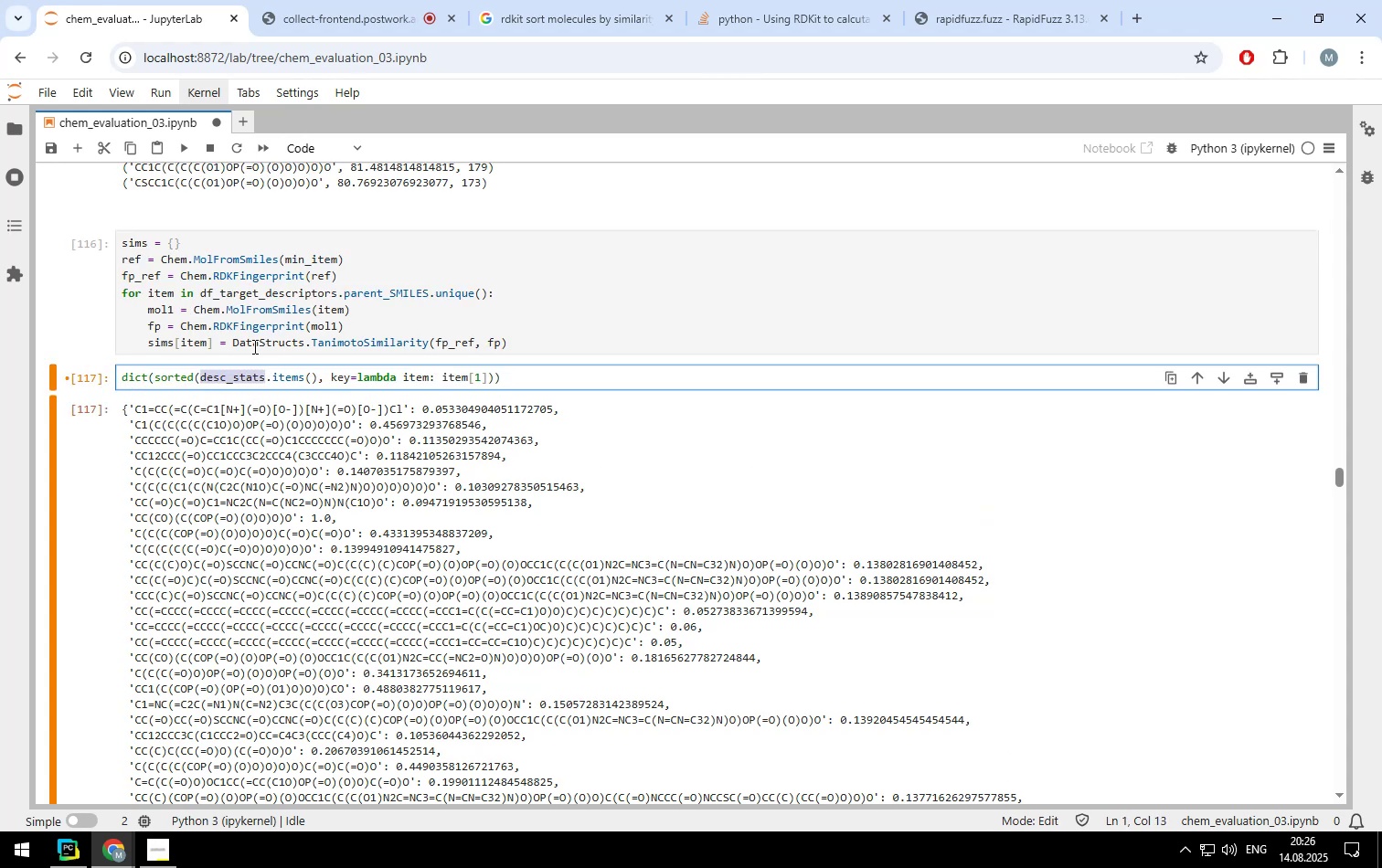 
type(sims)
 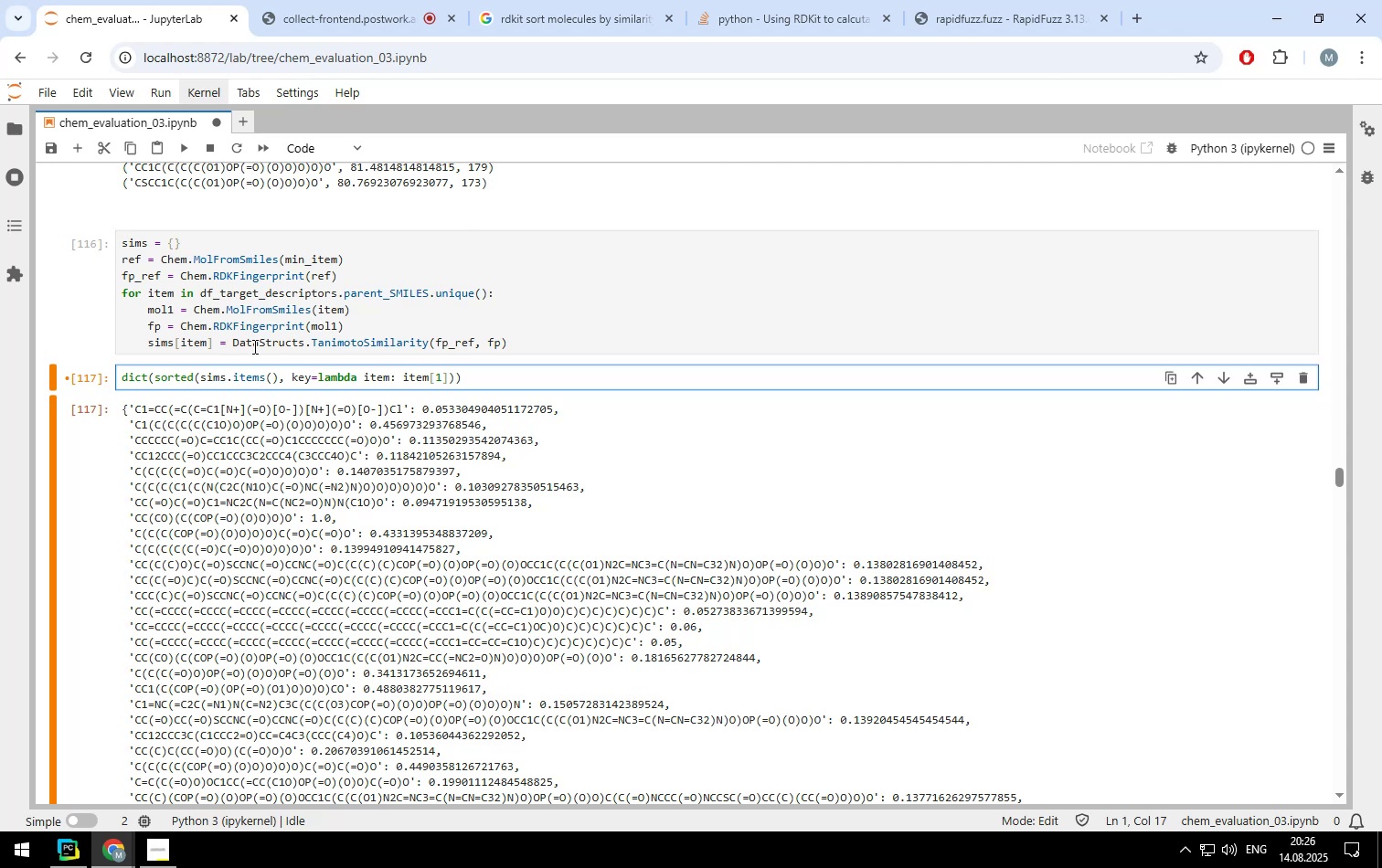 
key(Control+ControlLeft)
 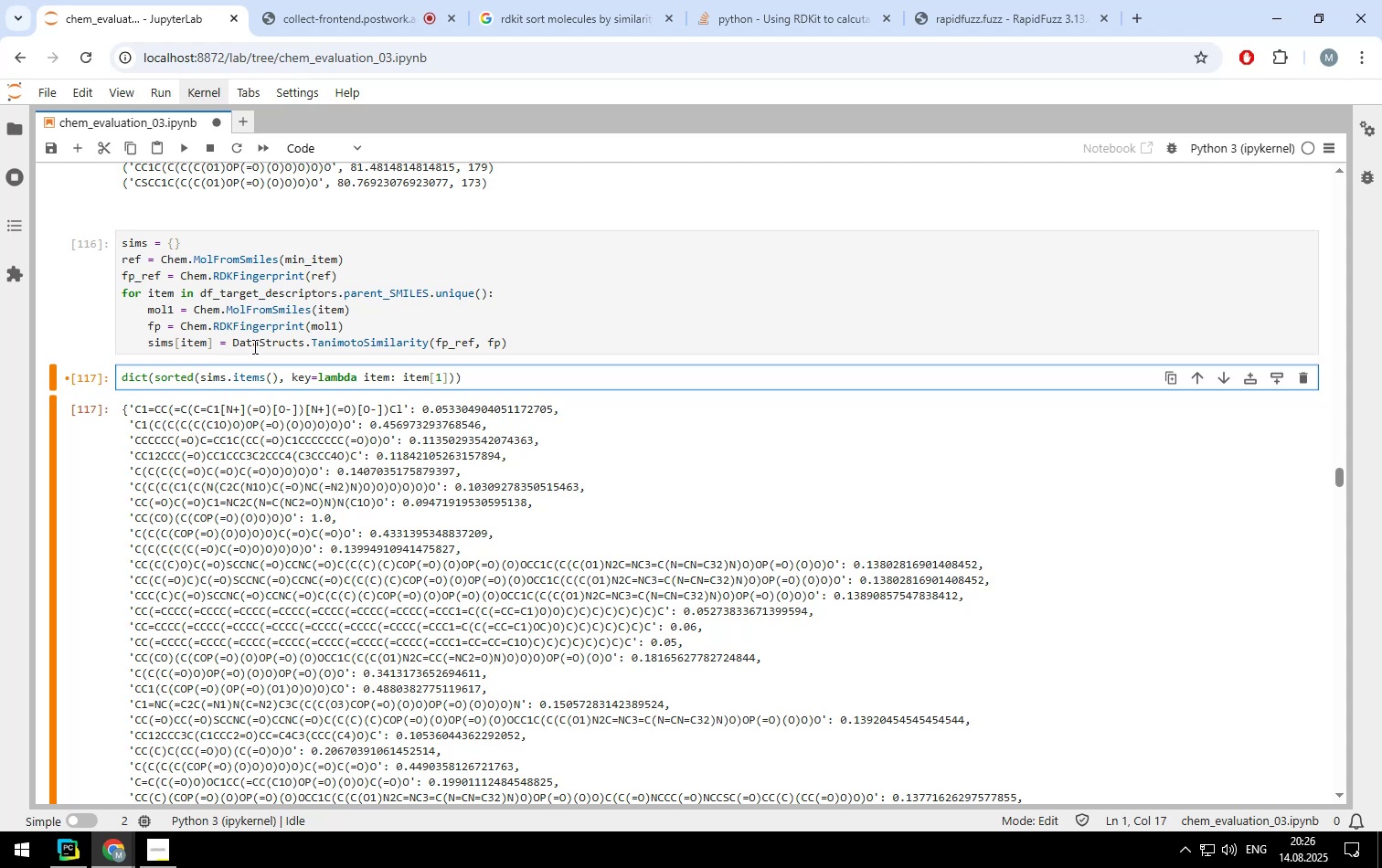 
key(Control+Enter)
 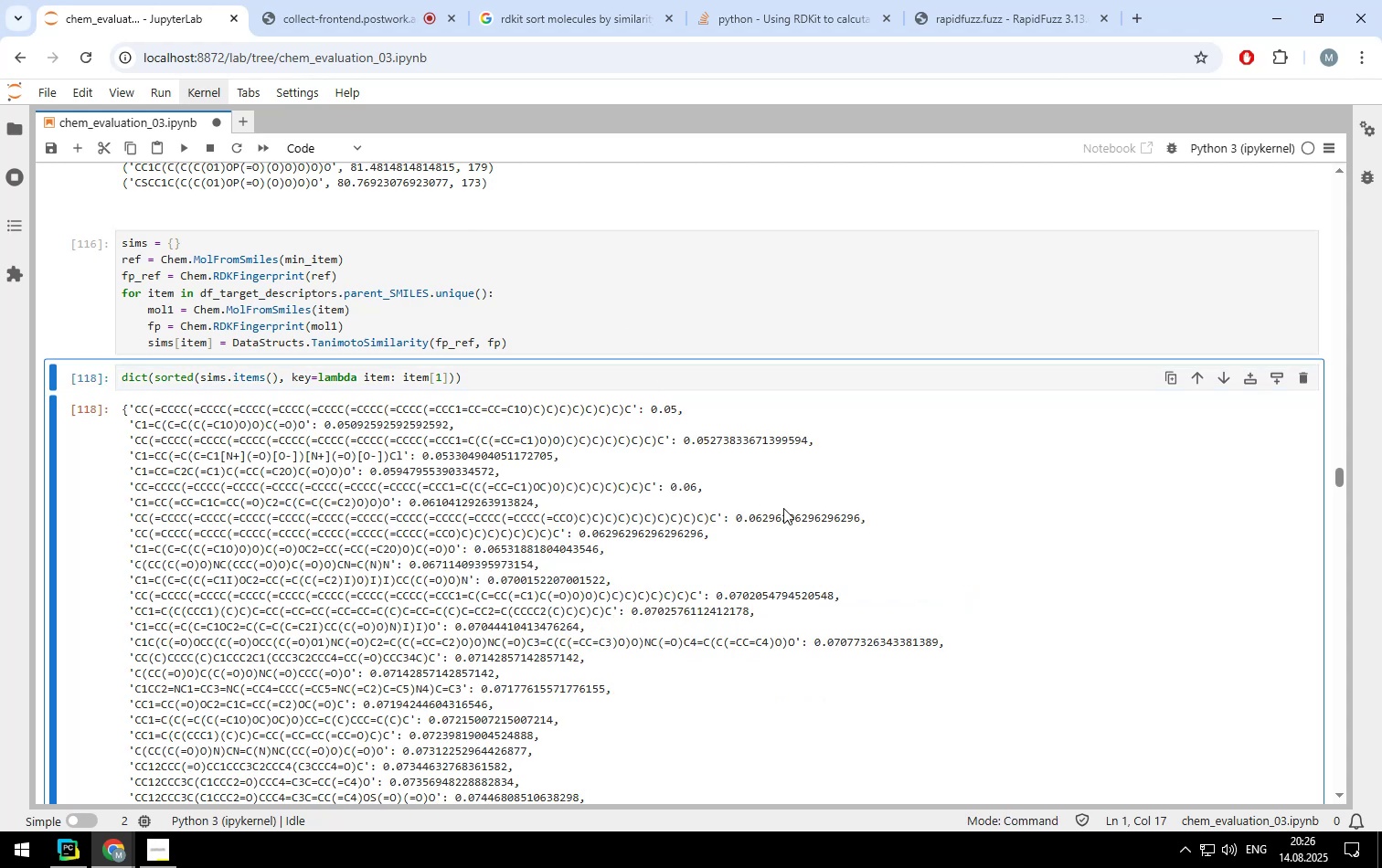 
scroll: coordinate [615, 535], scroll_direction: down, amount: 5.0
 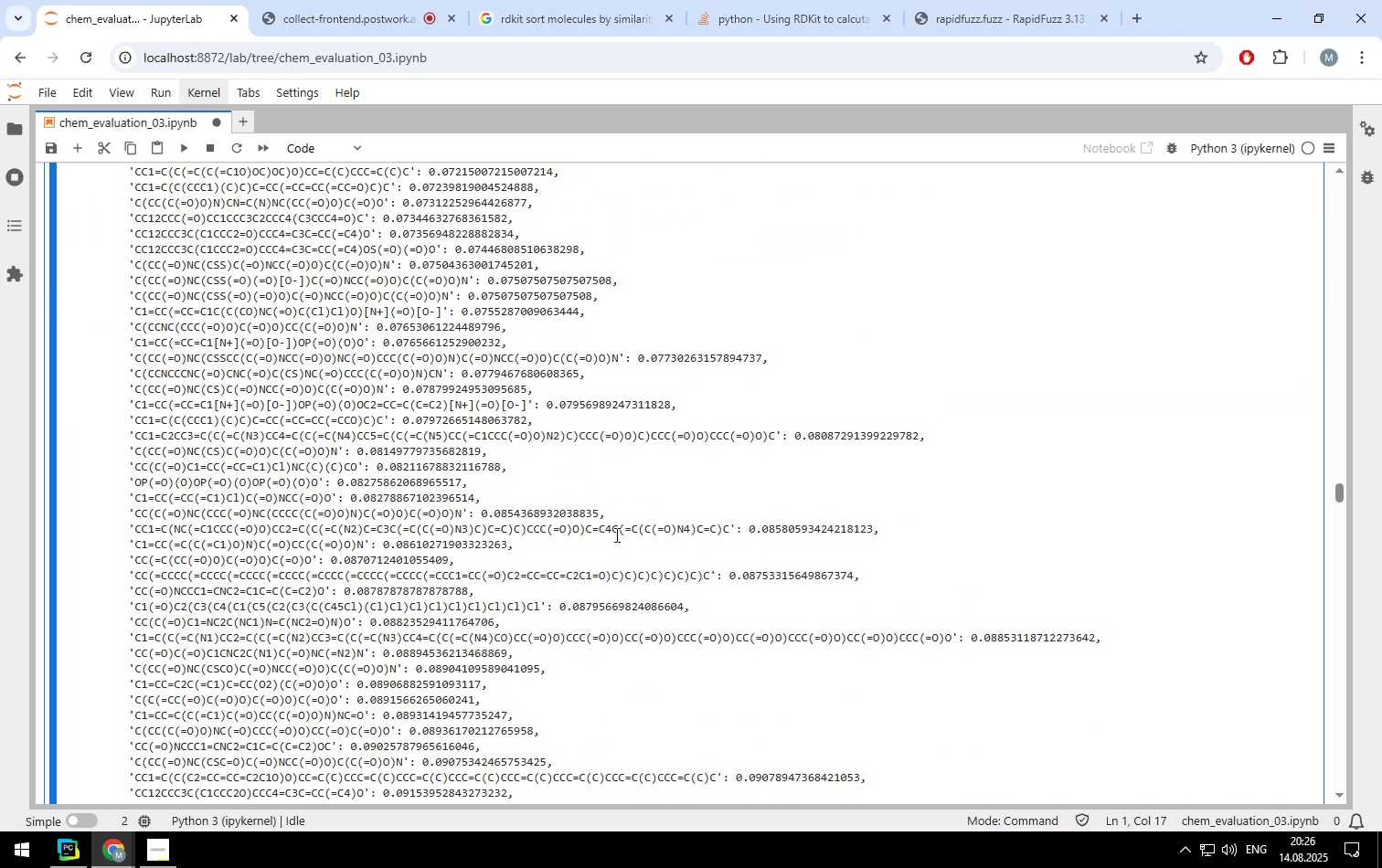 
scroll: coordinate [615, 535], scroll_direction: up, amount: 5.0
 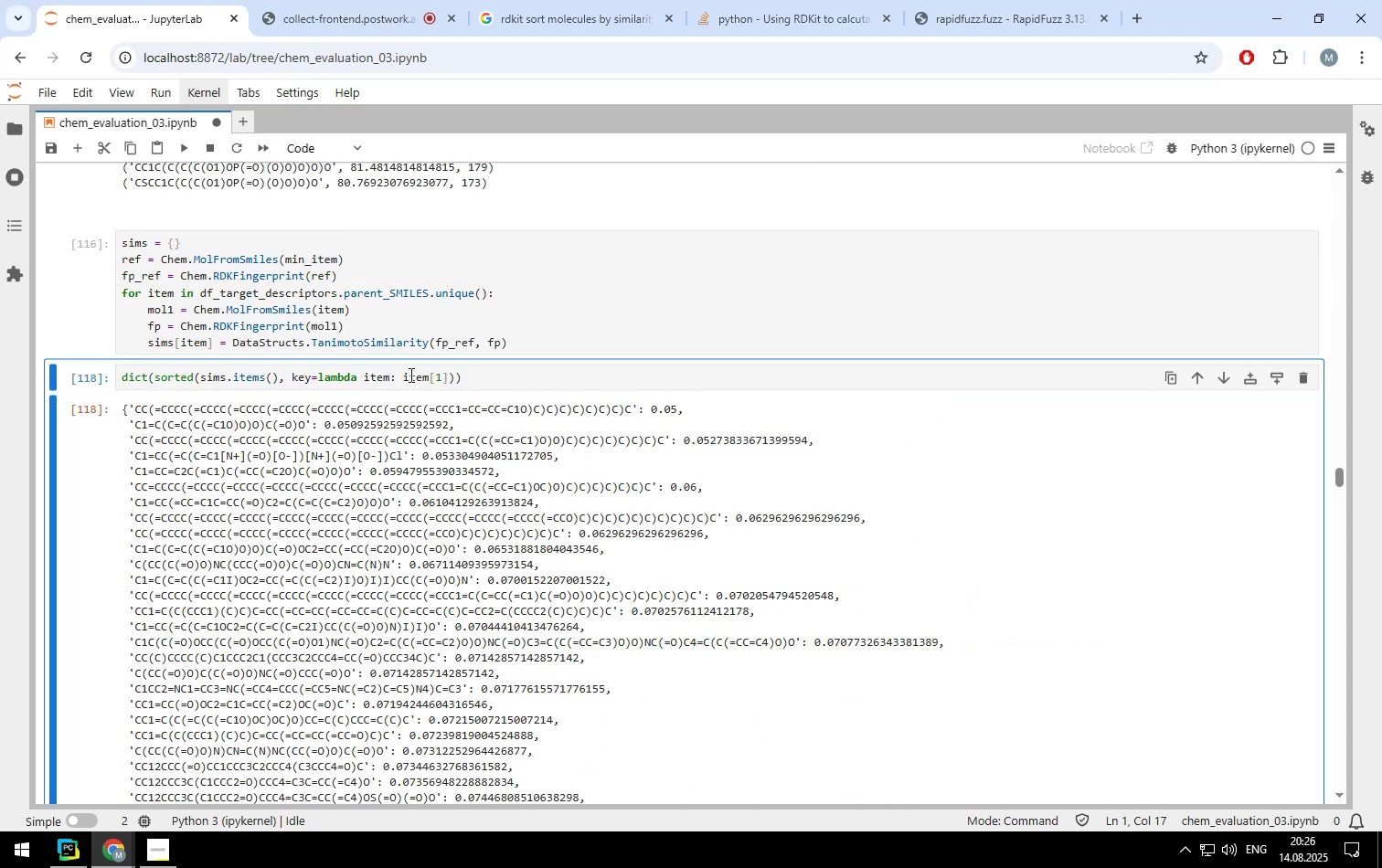 
left_click([401, 374])
 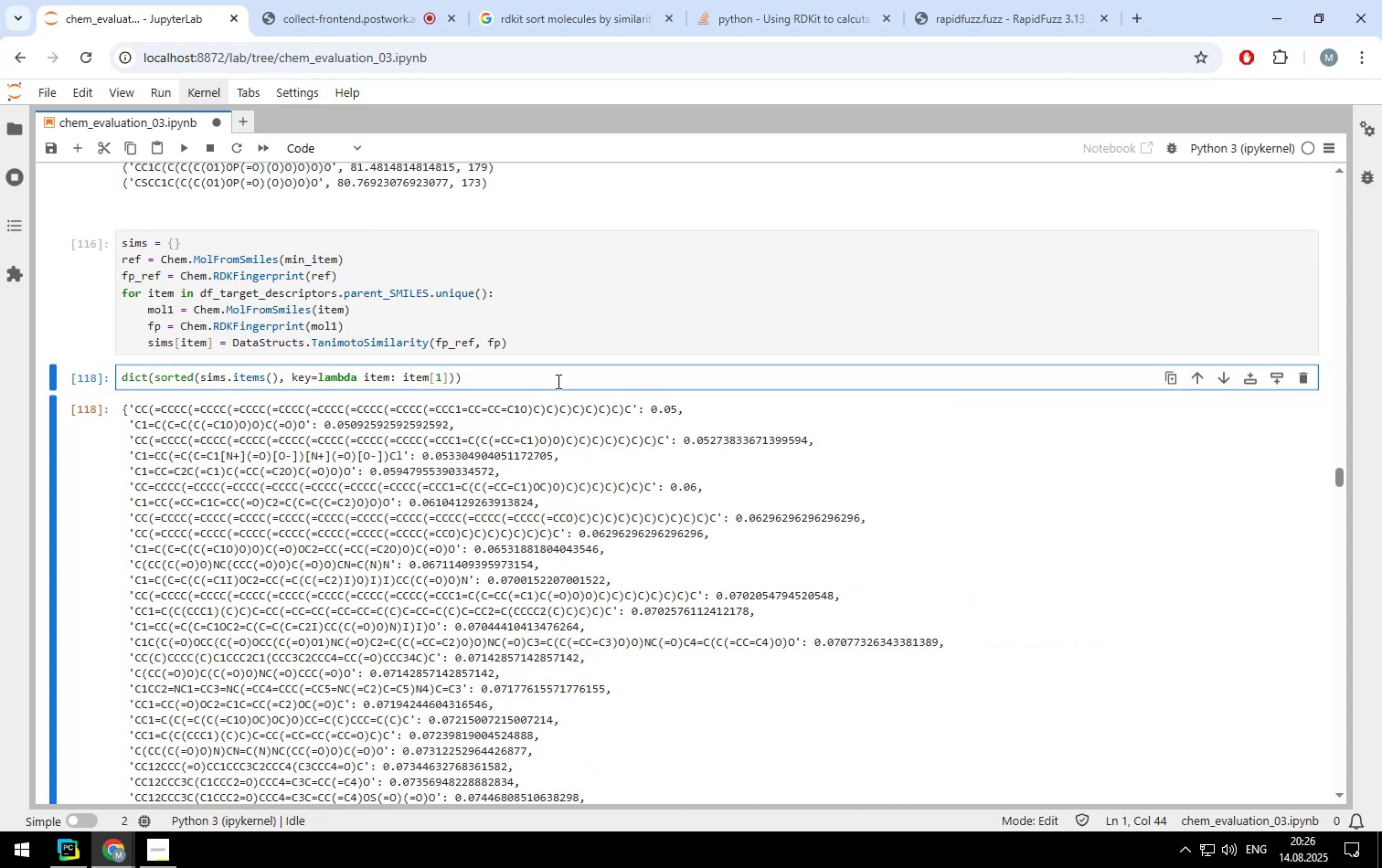 
key(Minus)
 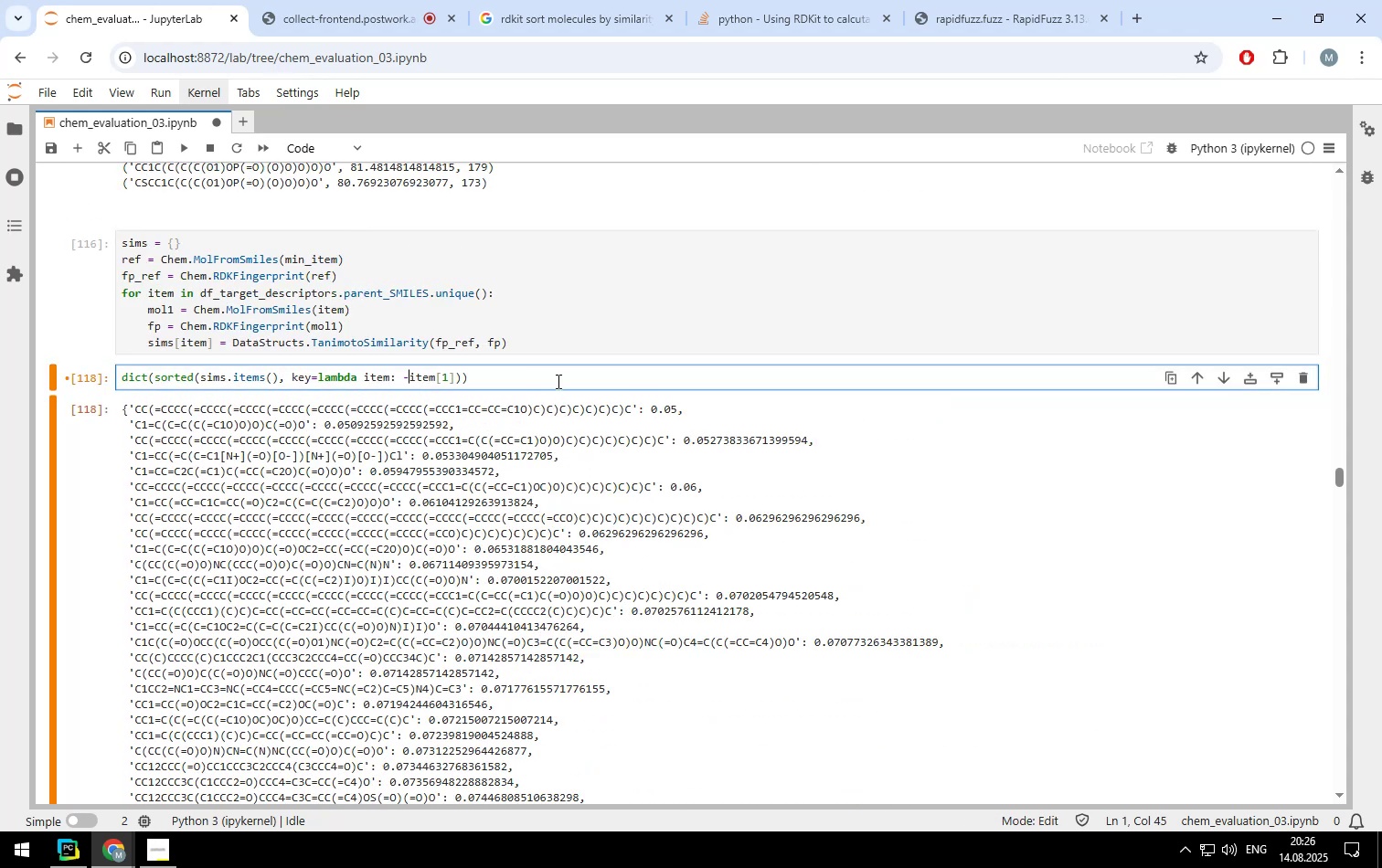 
key(Control+ControlLeft)
 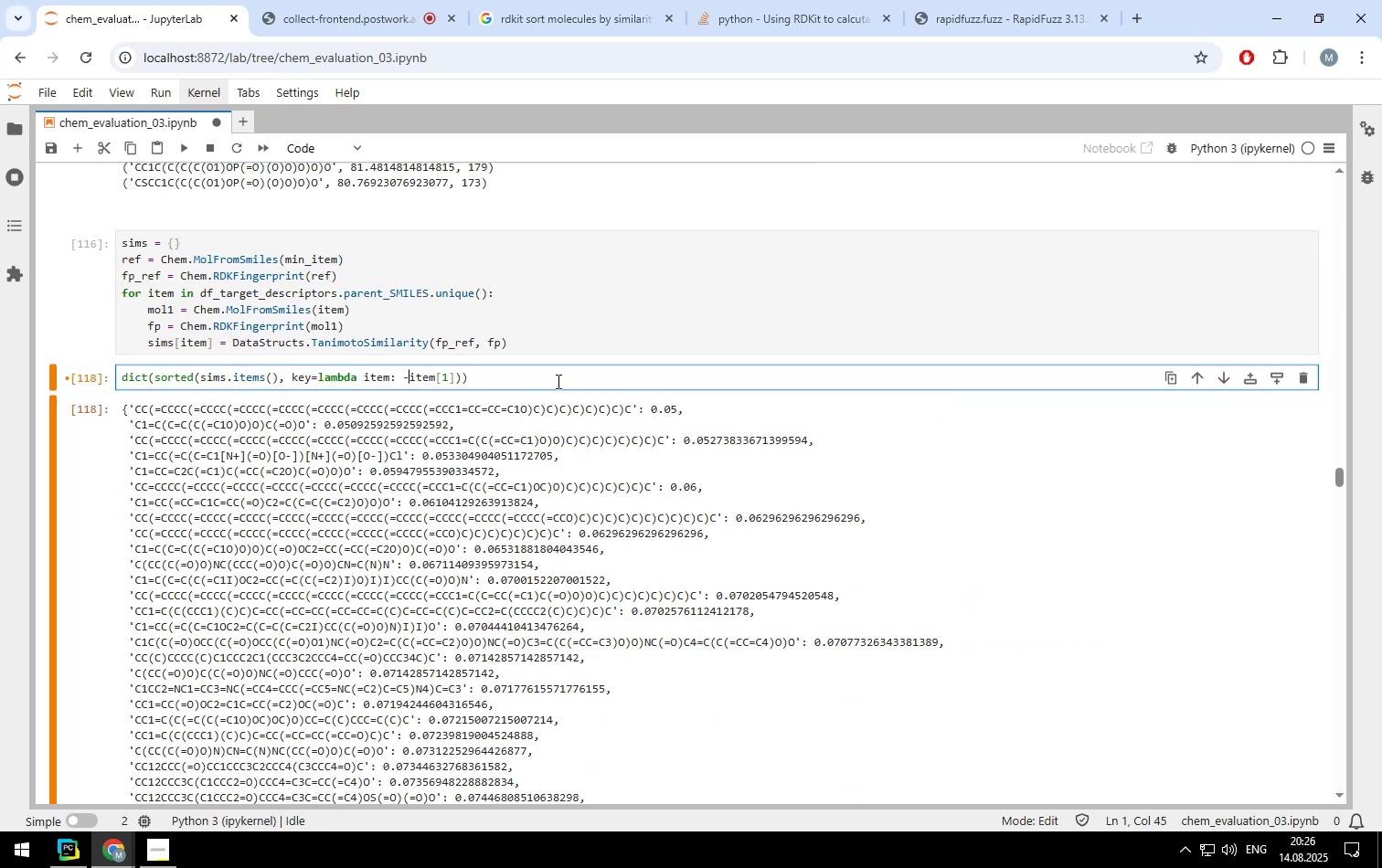 
key(Control+Enter)
 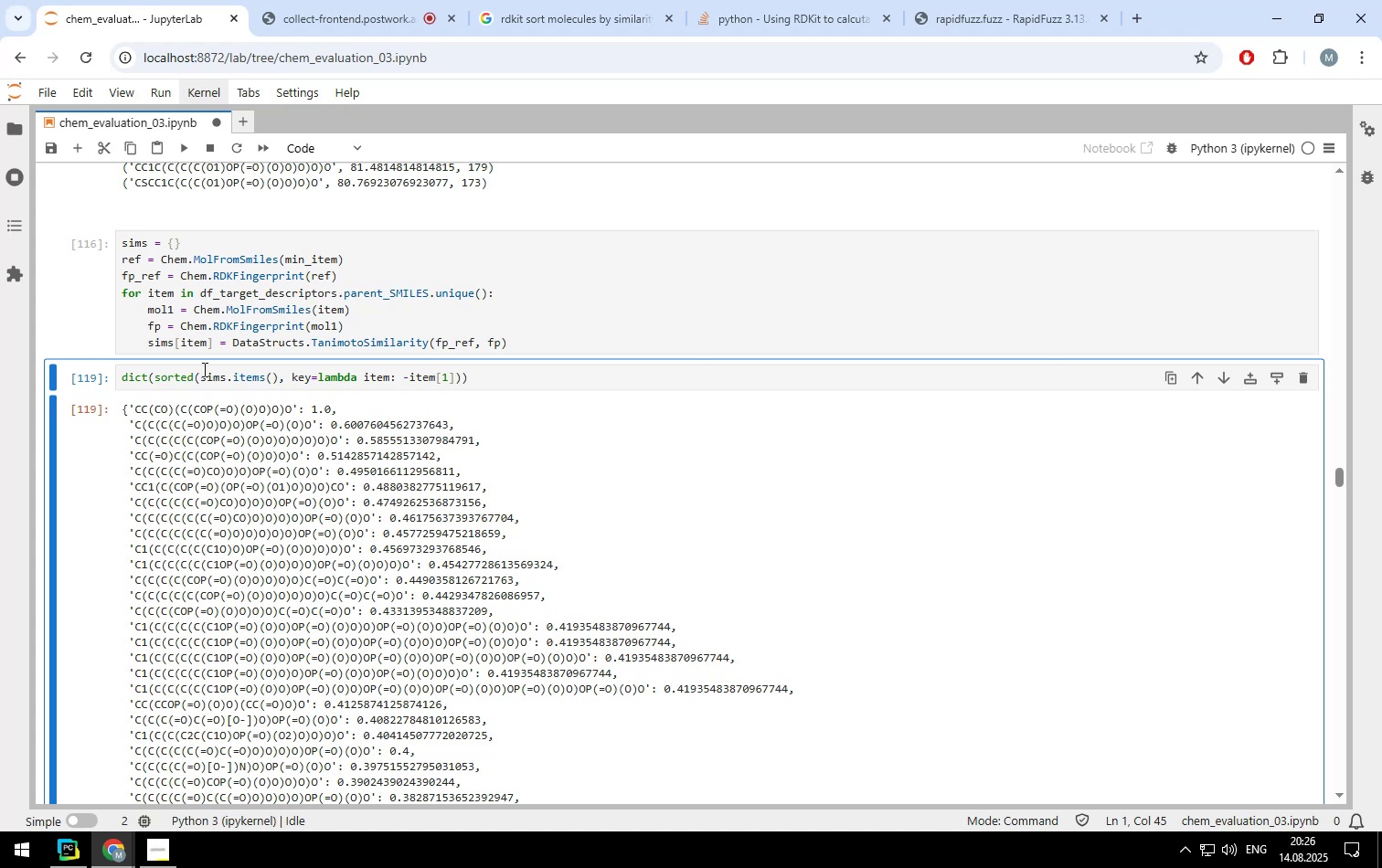 
wait(7.34)
 